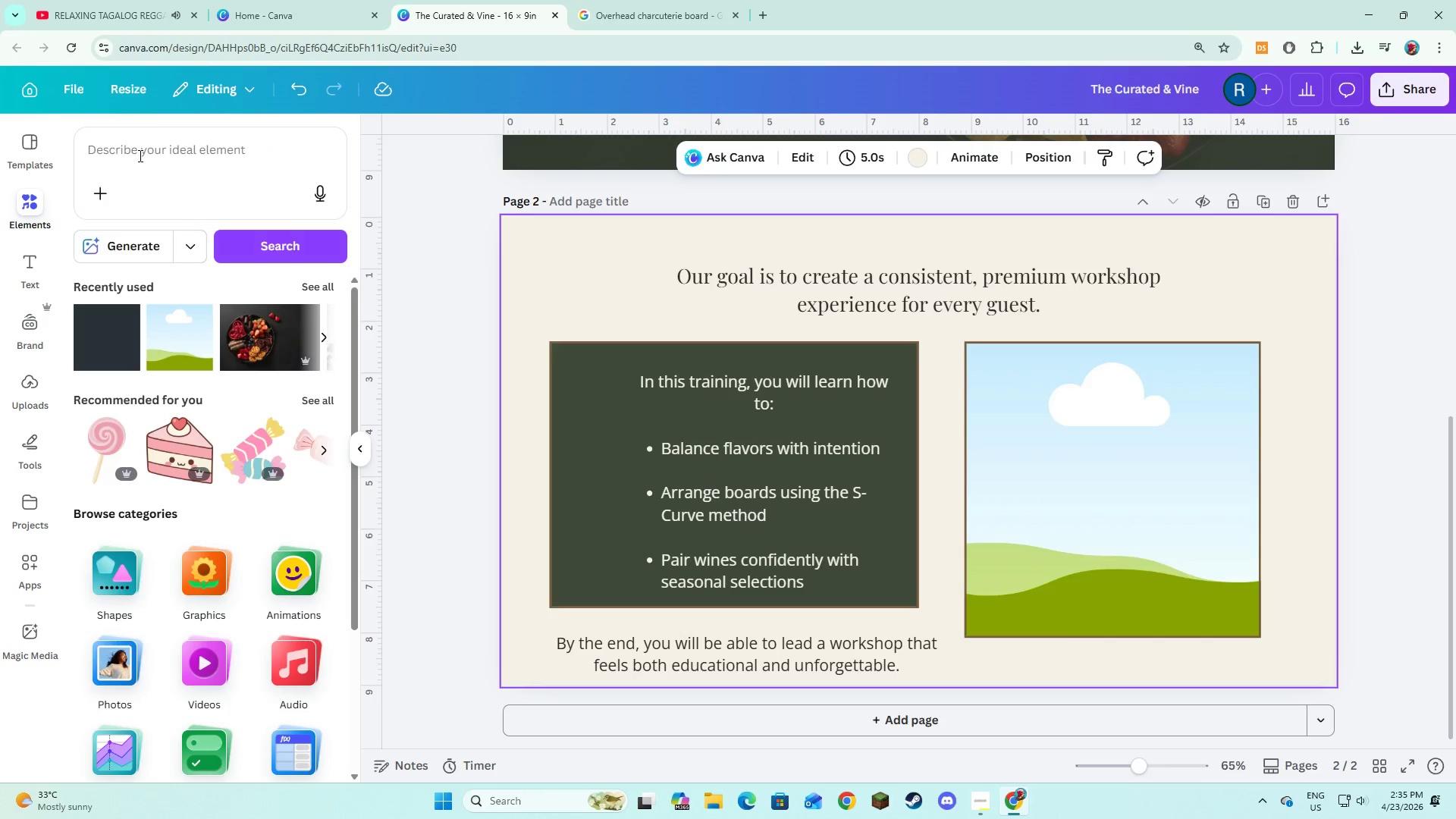 
left_click([139, 155])
 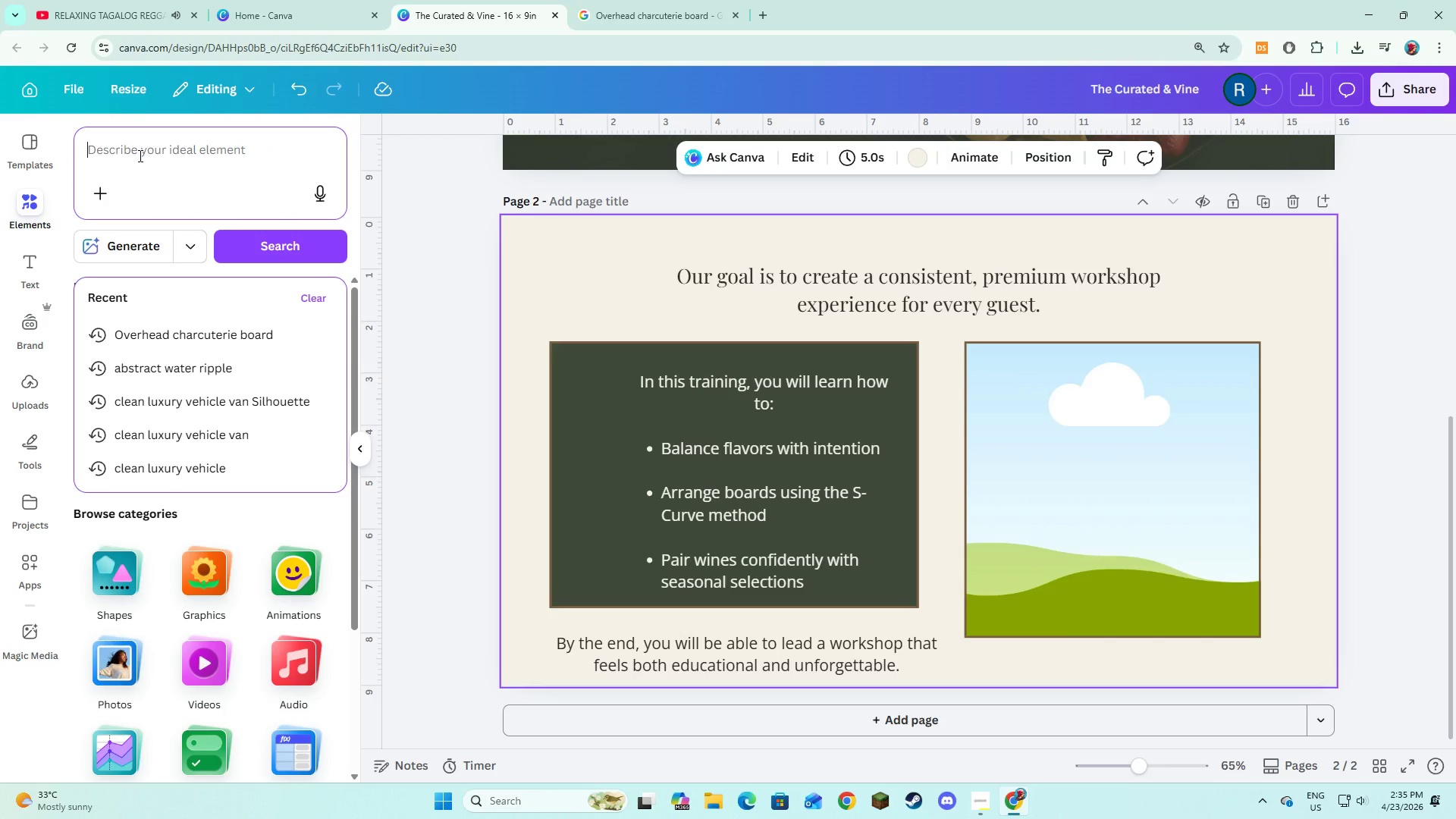 
type(instructor guiding guests at a table)
 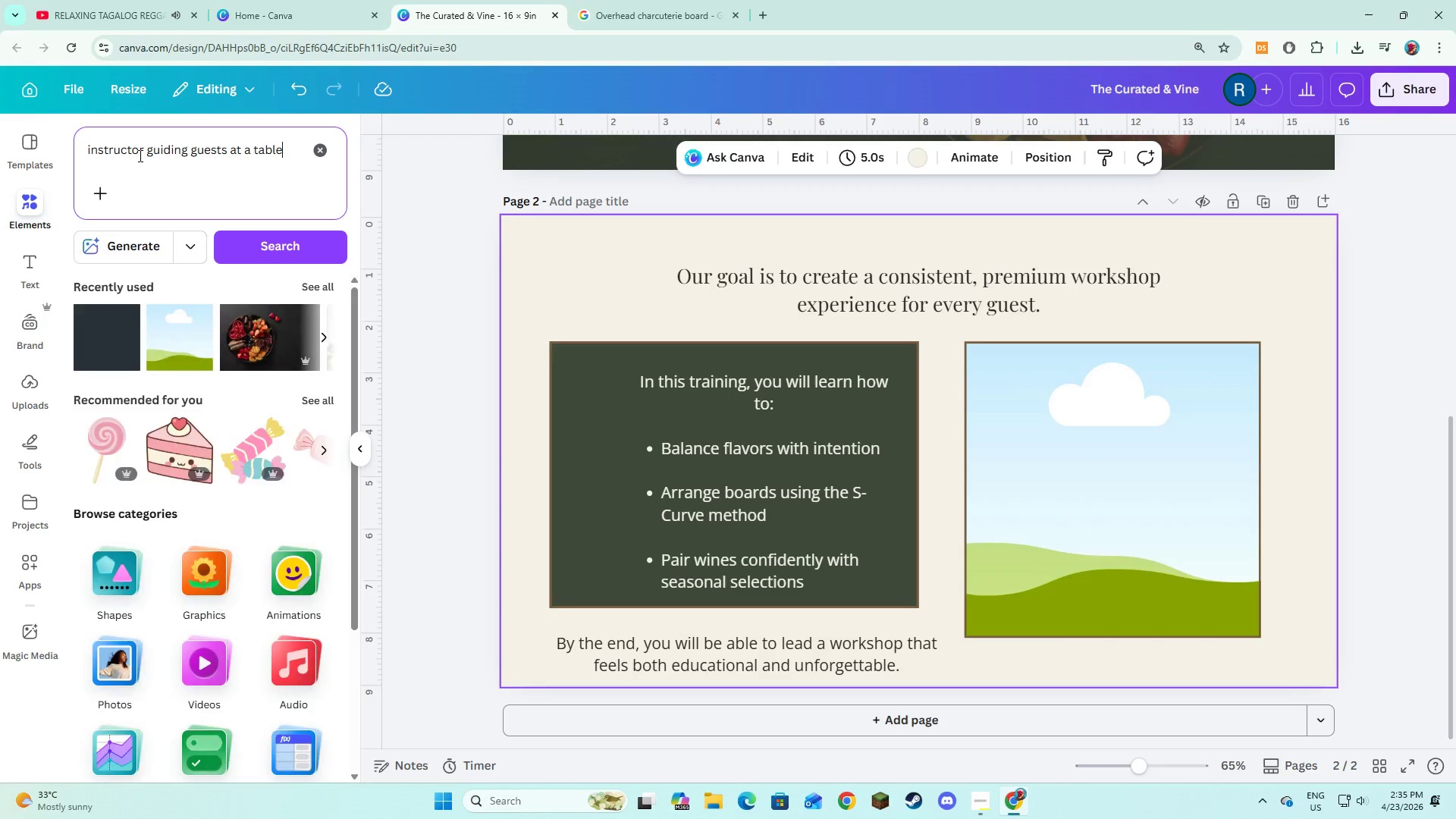 
key(Enter)
 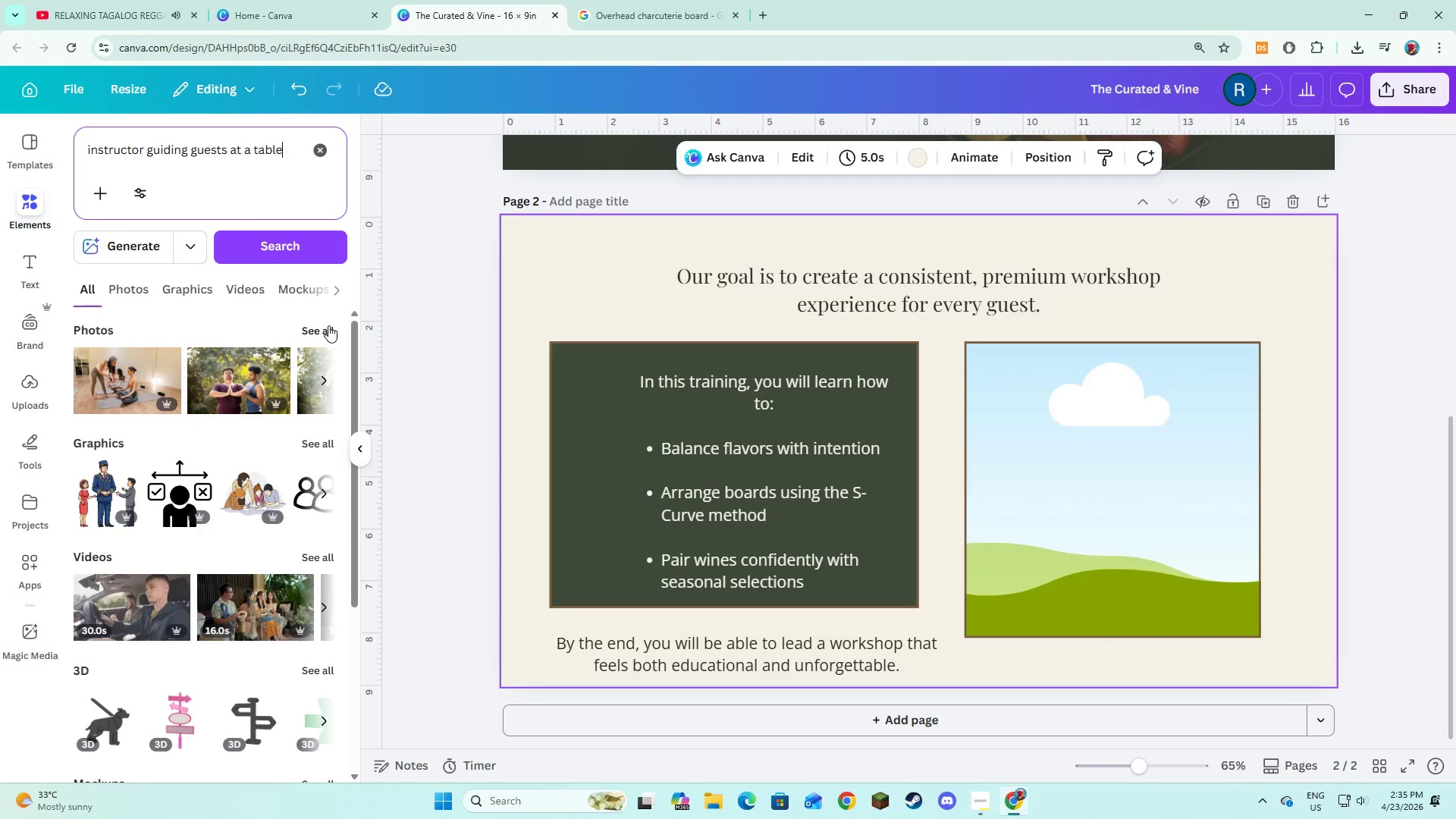 
wait(6.66)
 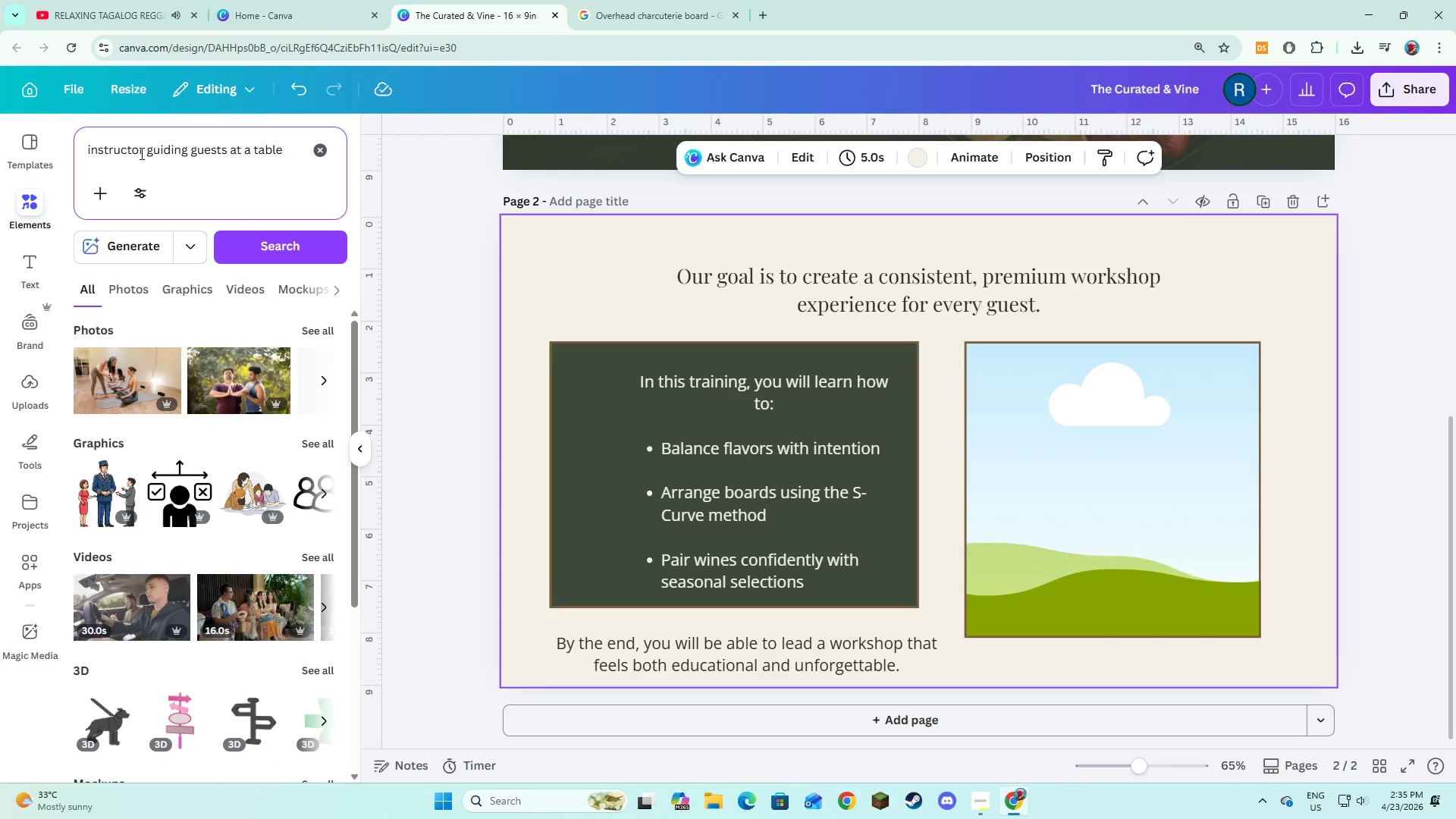 
left_click([312, 327])
 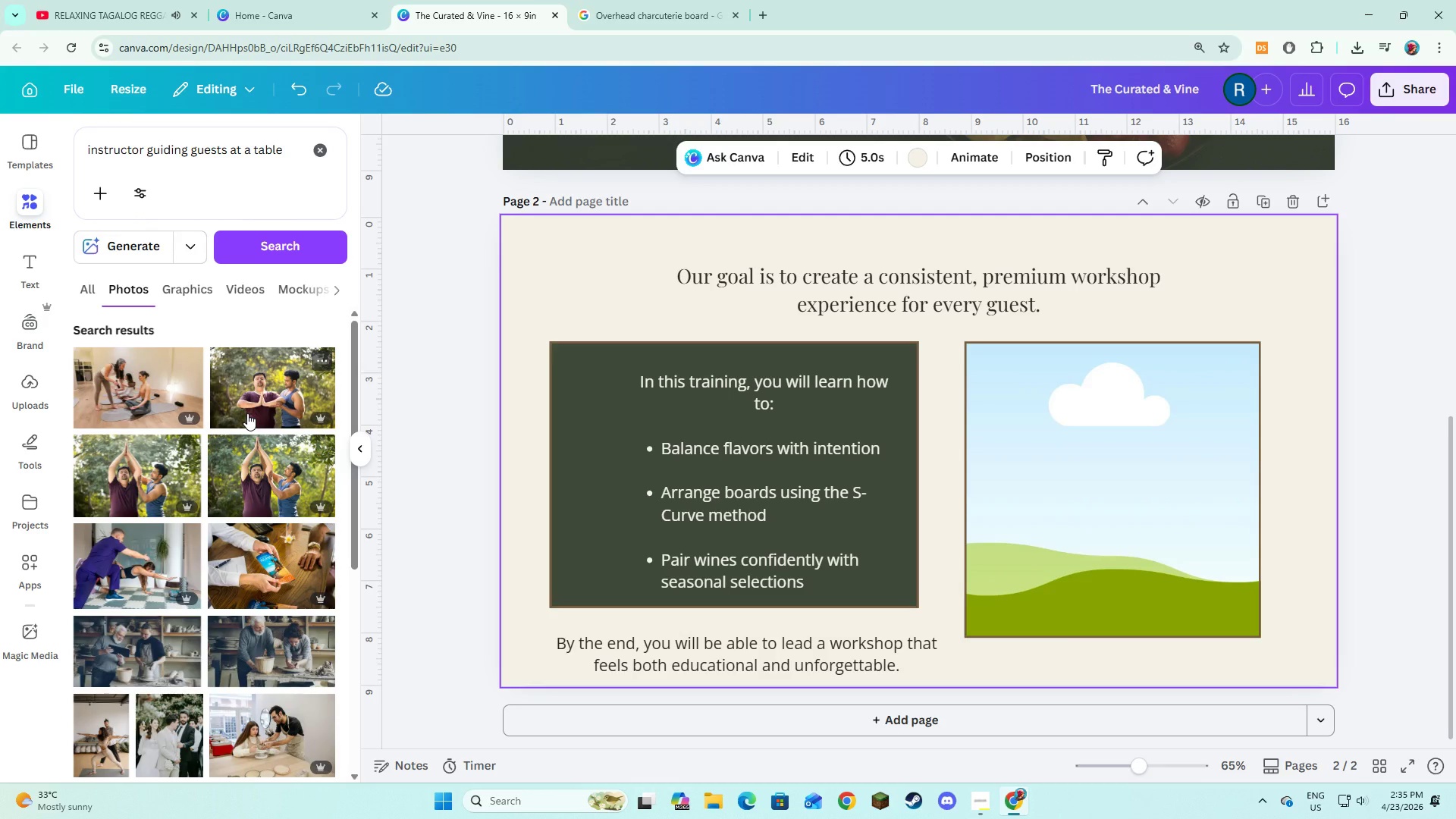 
scroll: coordinate [247, 413], scroll_direction: down, amount: 4.0
 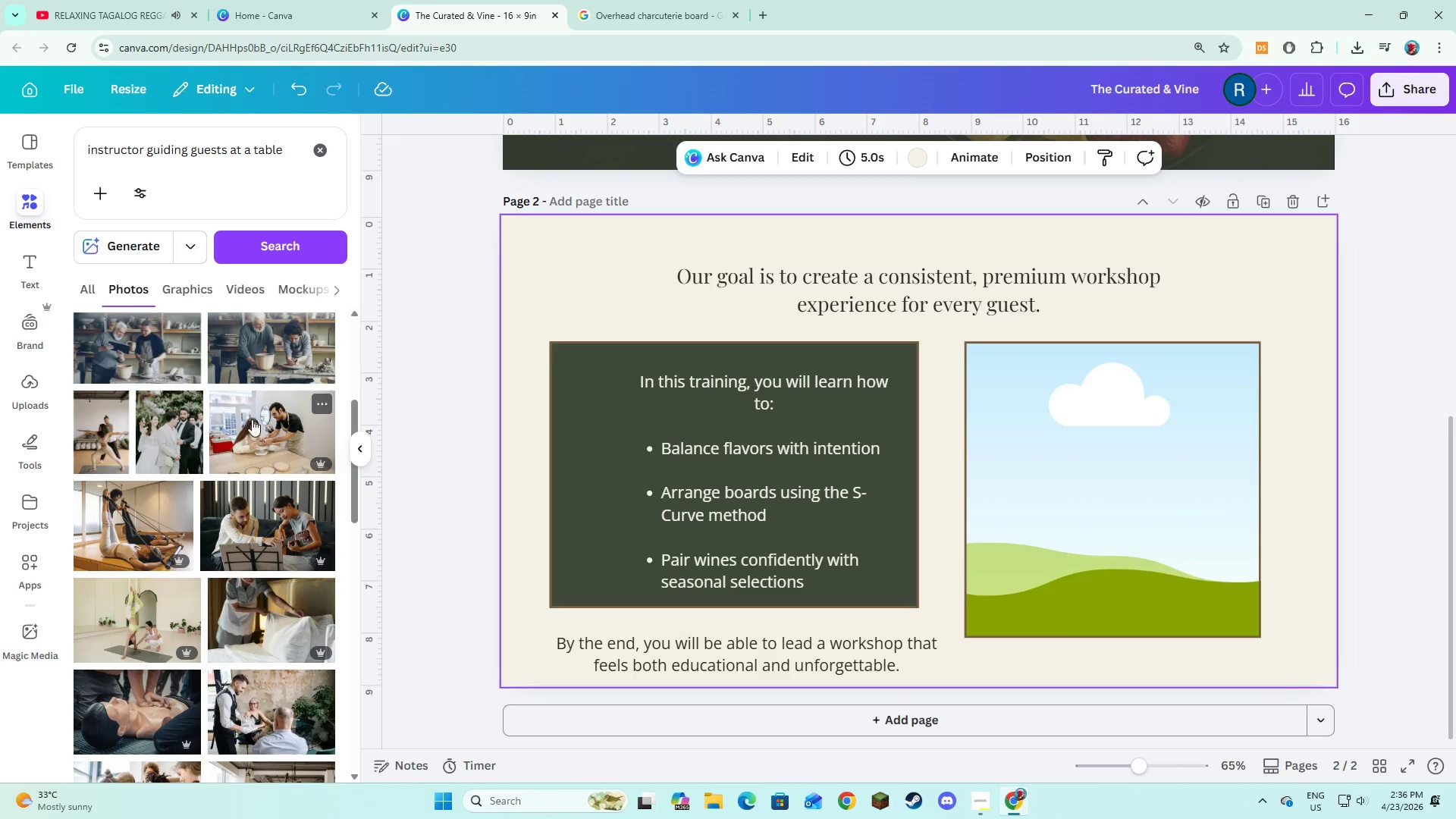 
left_click([262, 441])
 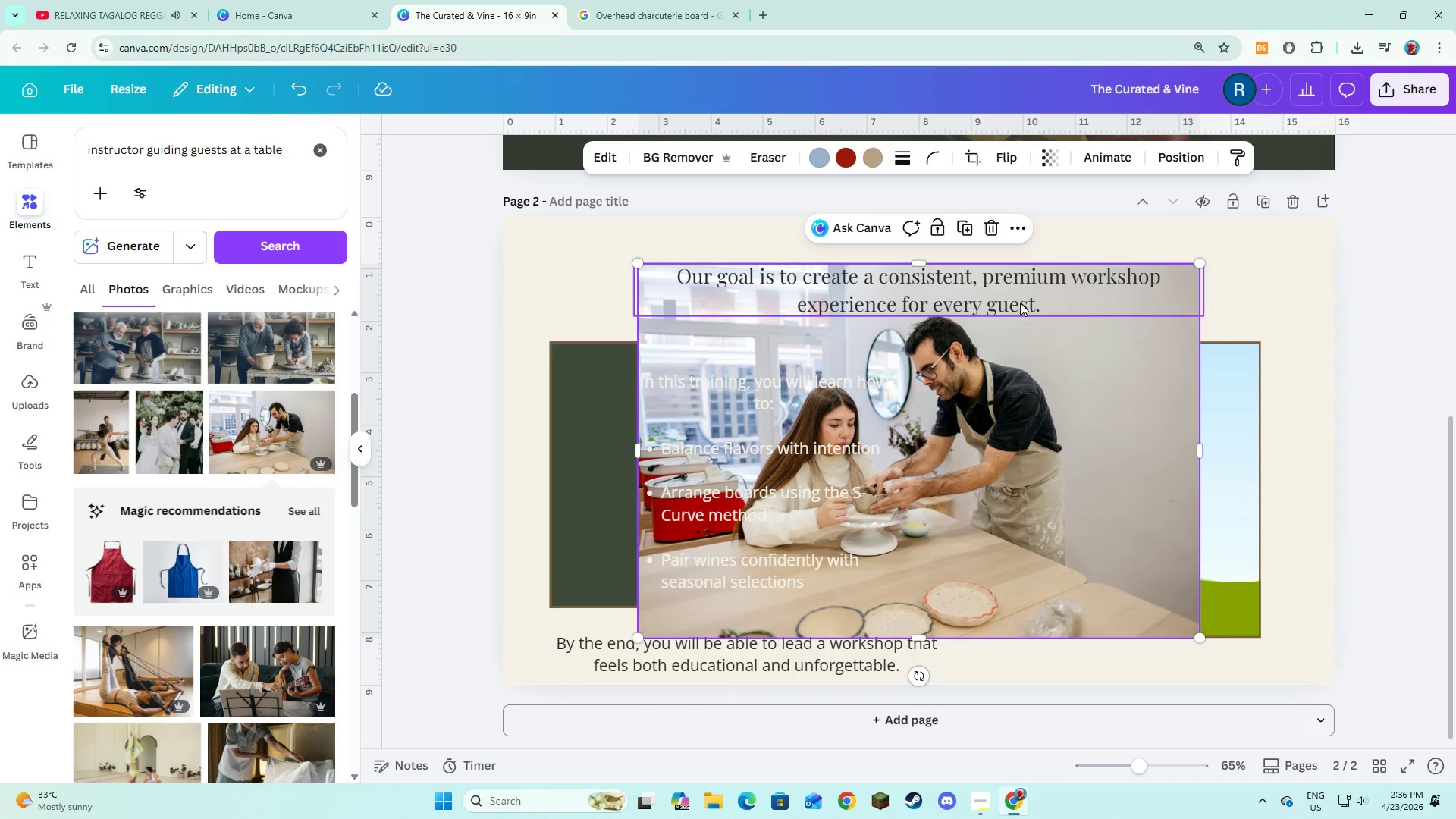 
left_click([992, 226])
 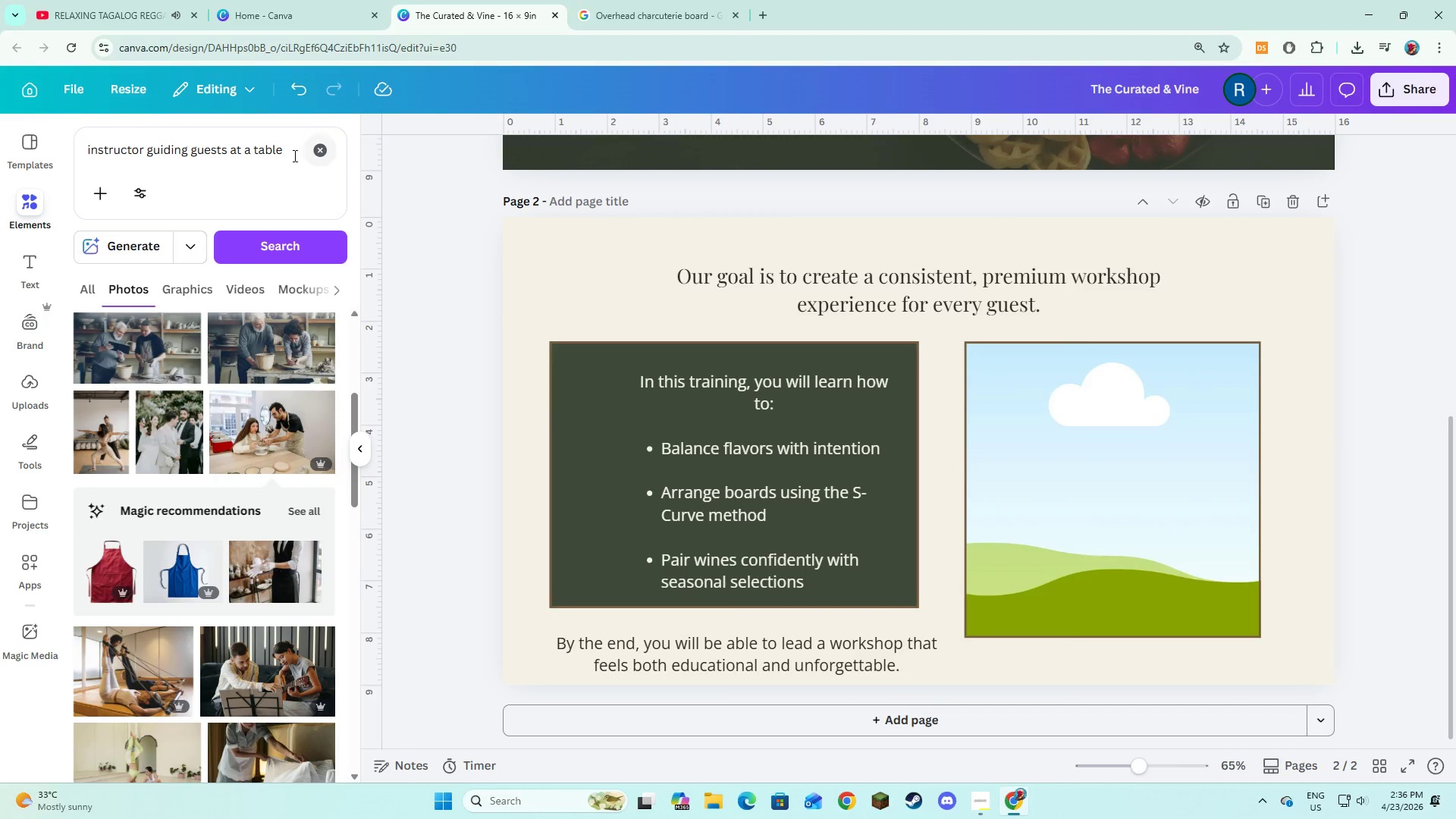 
left_click([285, 154])
 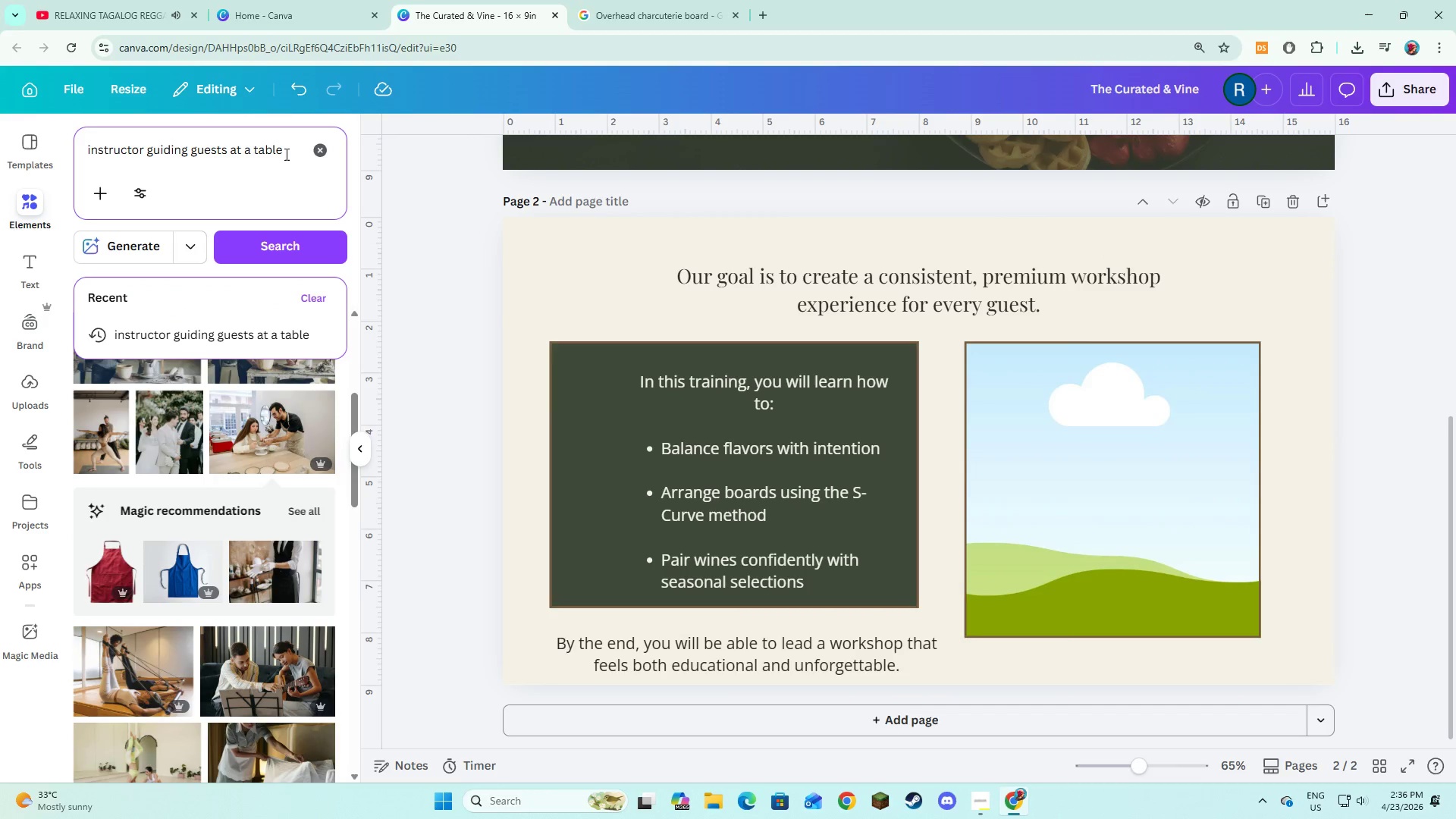 
type( pe)
key(Backspace)
type(reparing charcuti)
key(Backspace)
type(eti)
key(Backspace)
key(Backspace)
type(rie)
 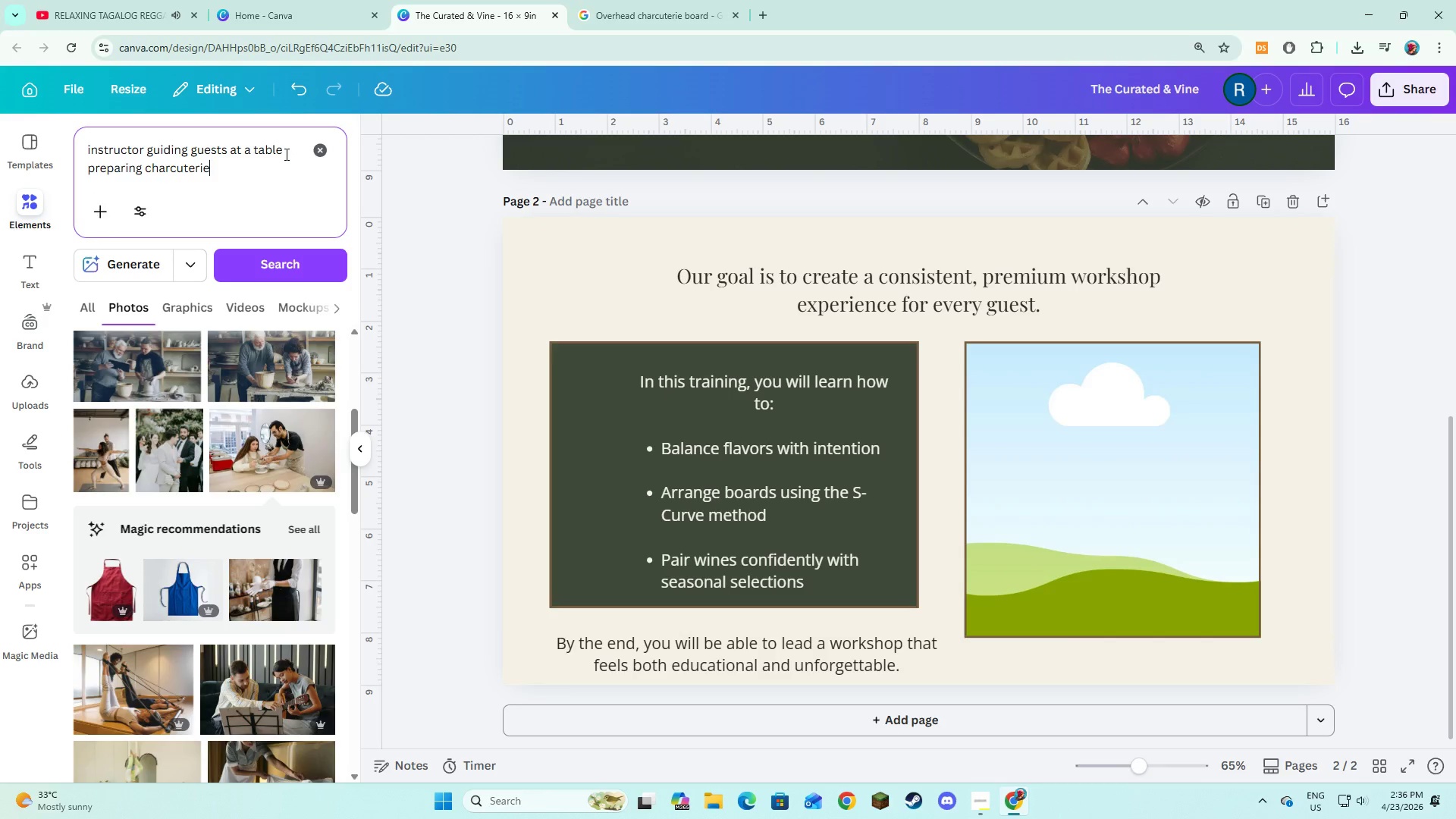 
key(Enter)
 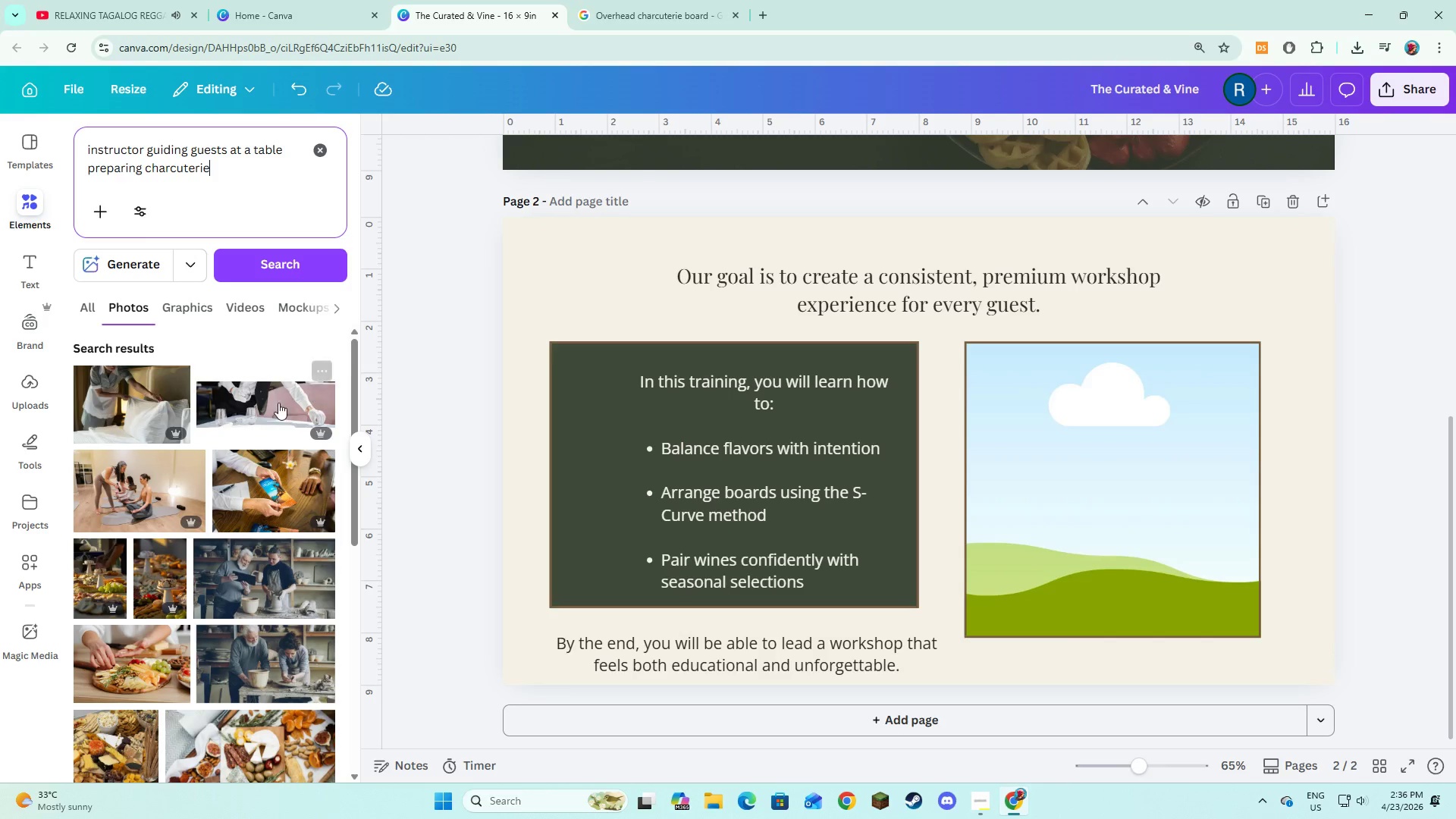 
mouse_move([300, 469])
 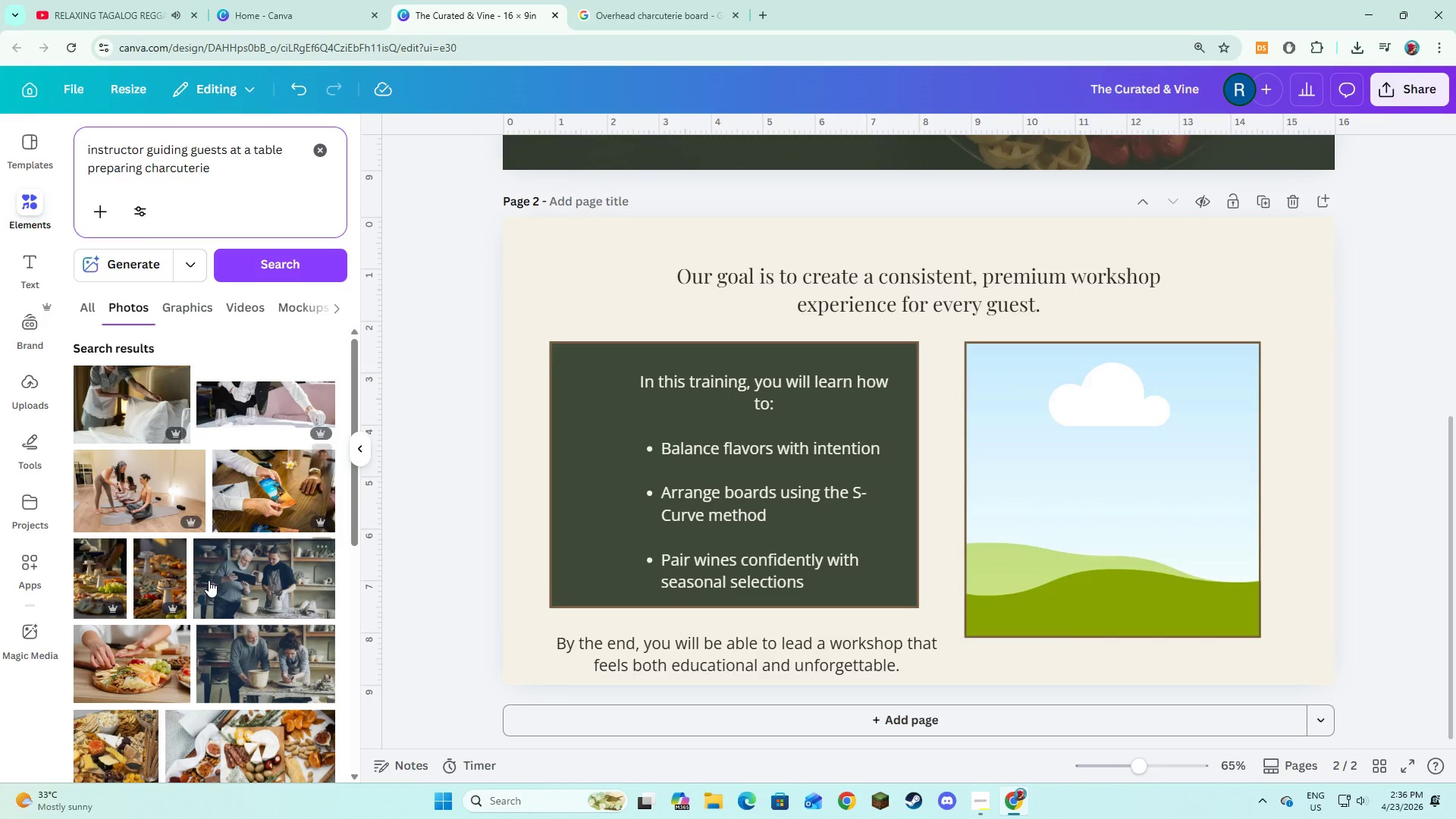 
scroll: coordinate [209, 580], scroll_direction: down, amount: 12.0
 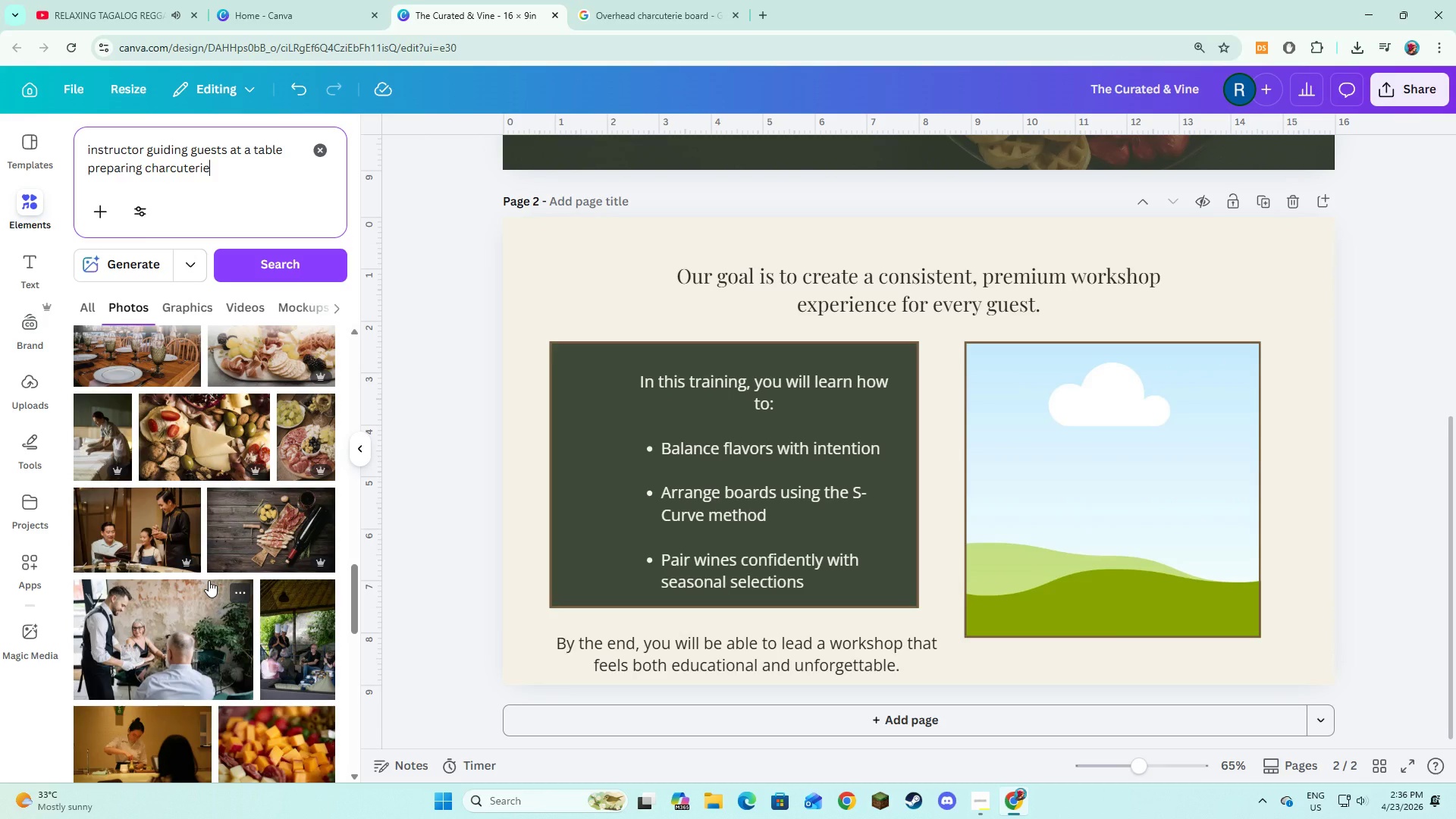 
wait(5.78)
 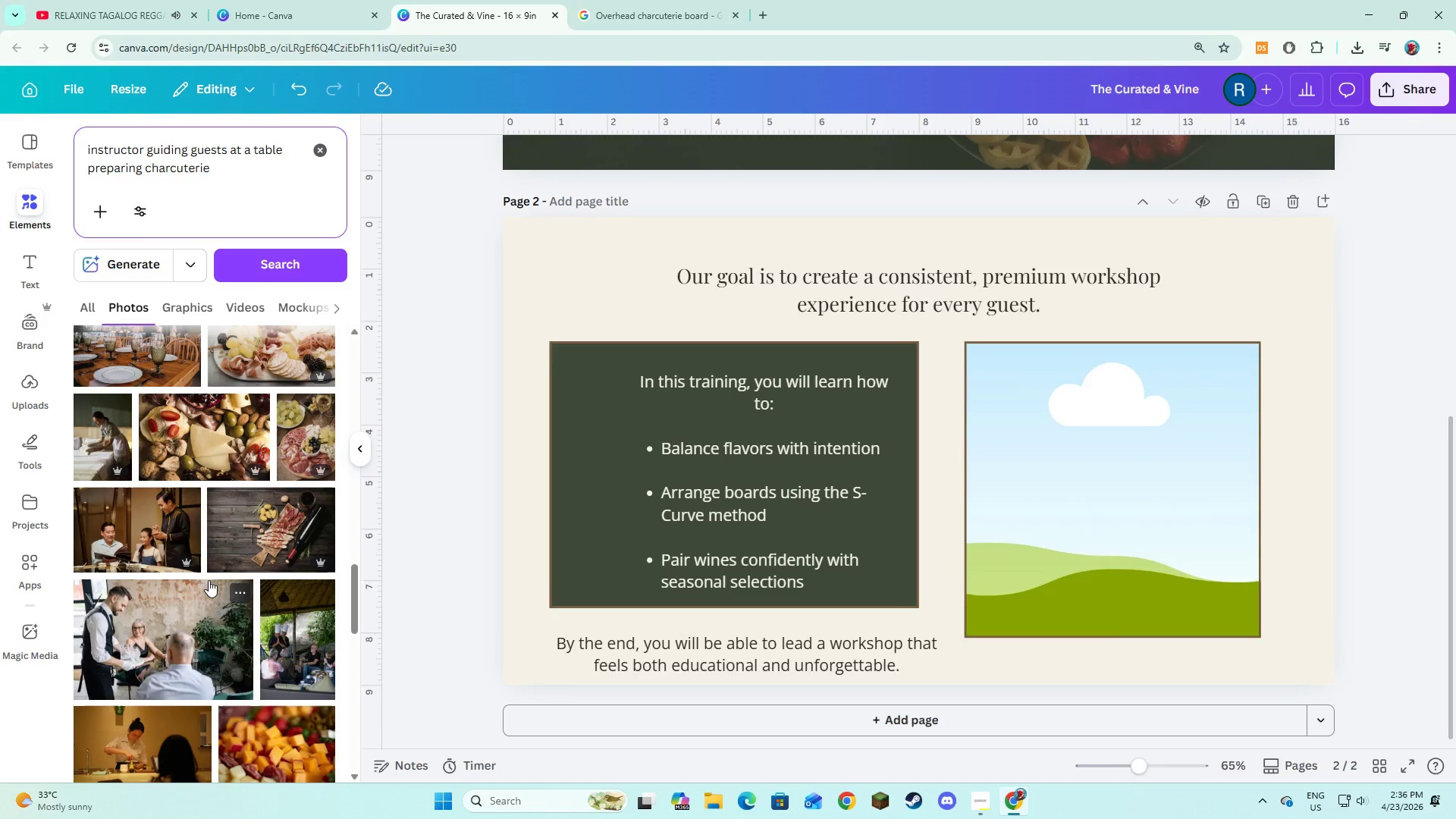 
scroll: coordinate [209, 580], scroll_direction: down, amount: 13.0
 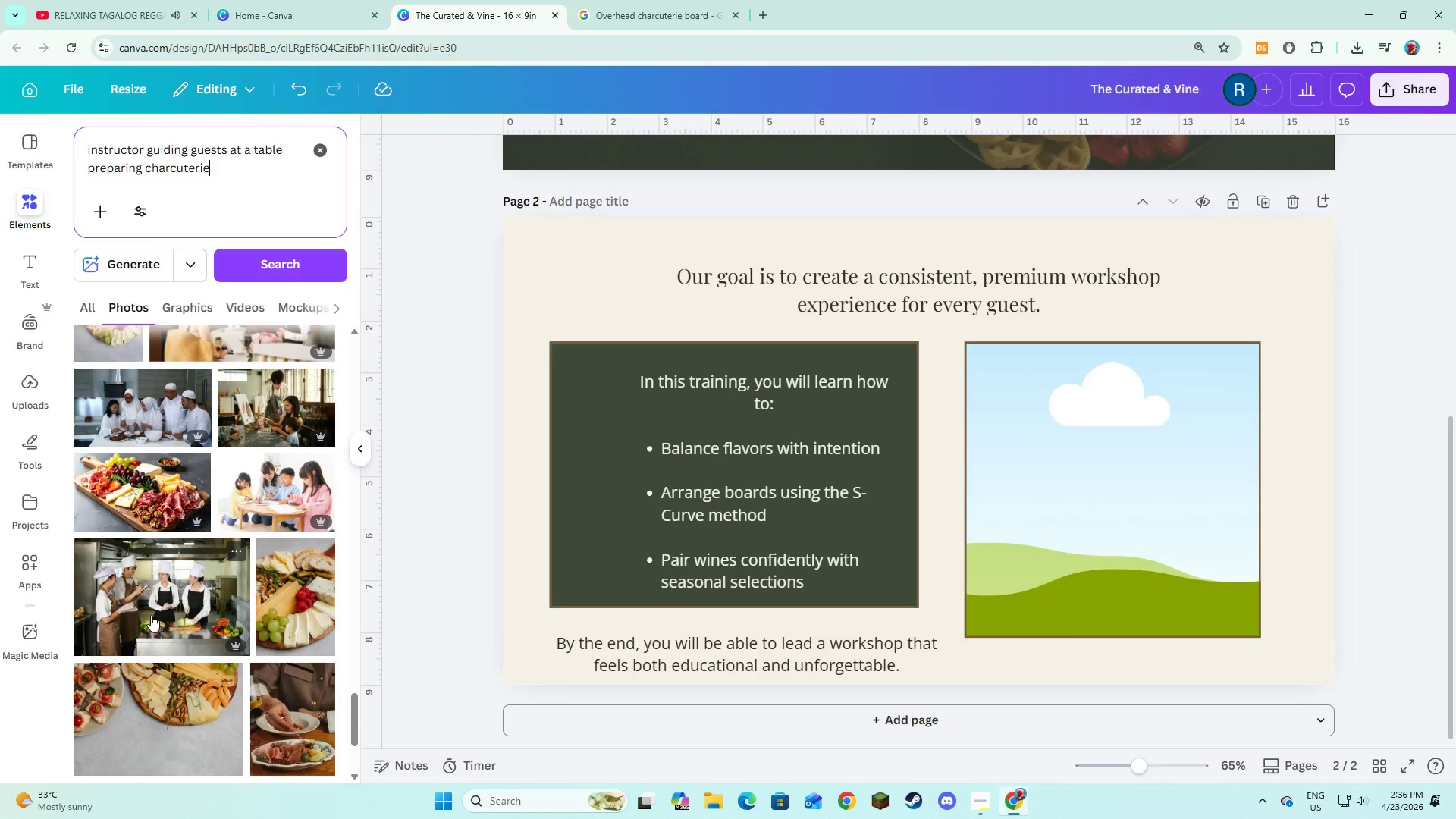 
left_click([152, 610])
 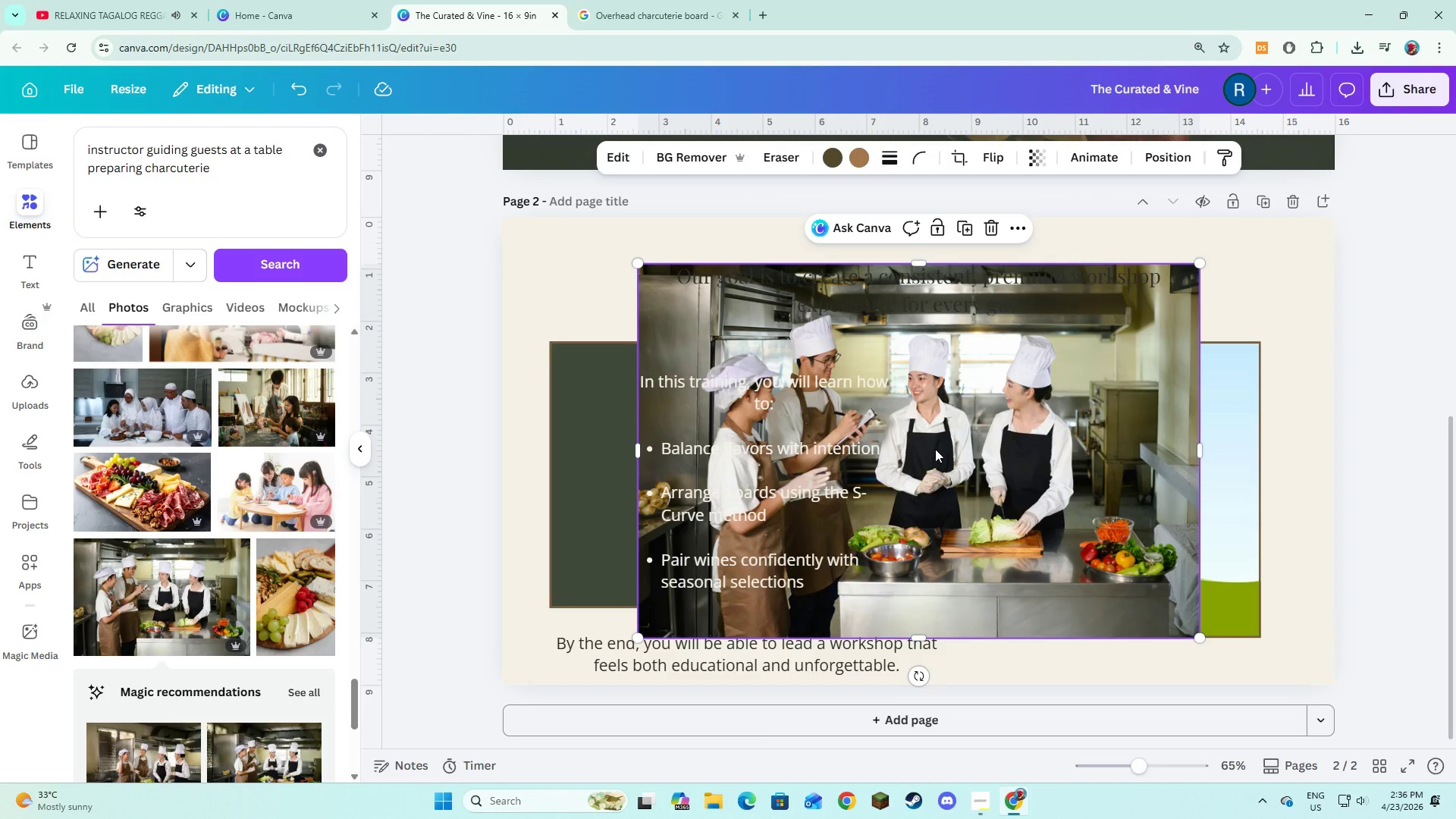 
left_click_drag(start_coordinate=[937, 449], to_coordinate=[1021, 488])
 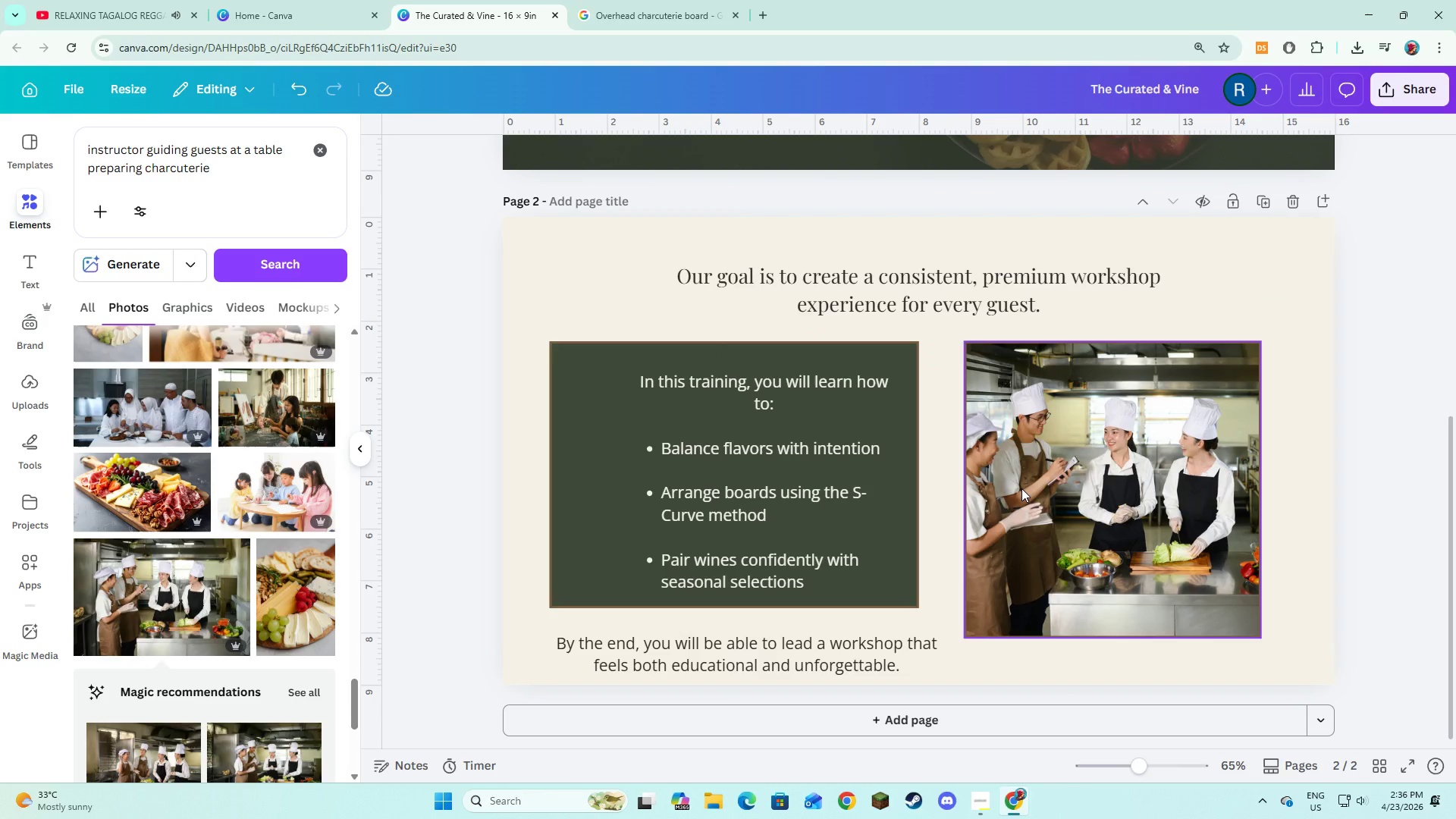 
double_click([1021, 488])
 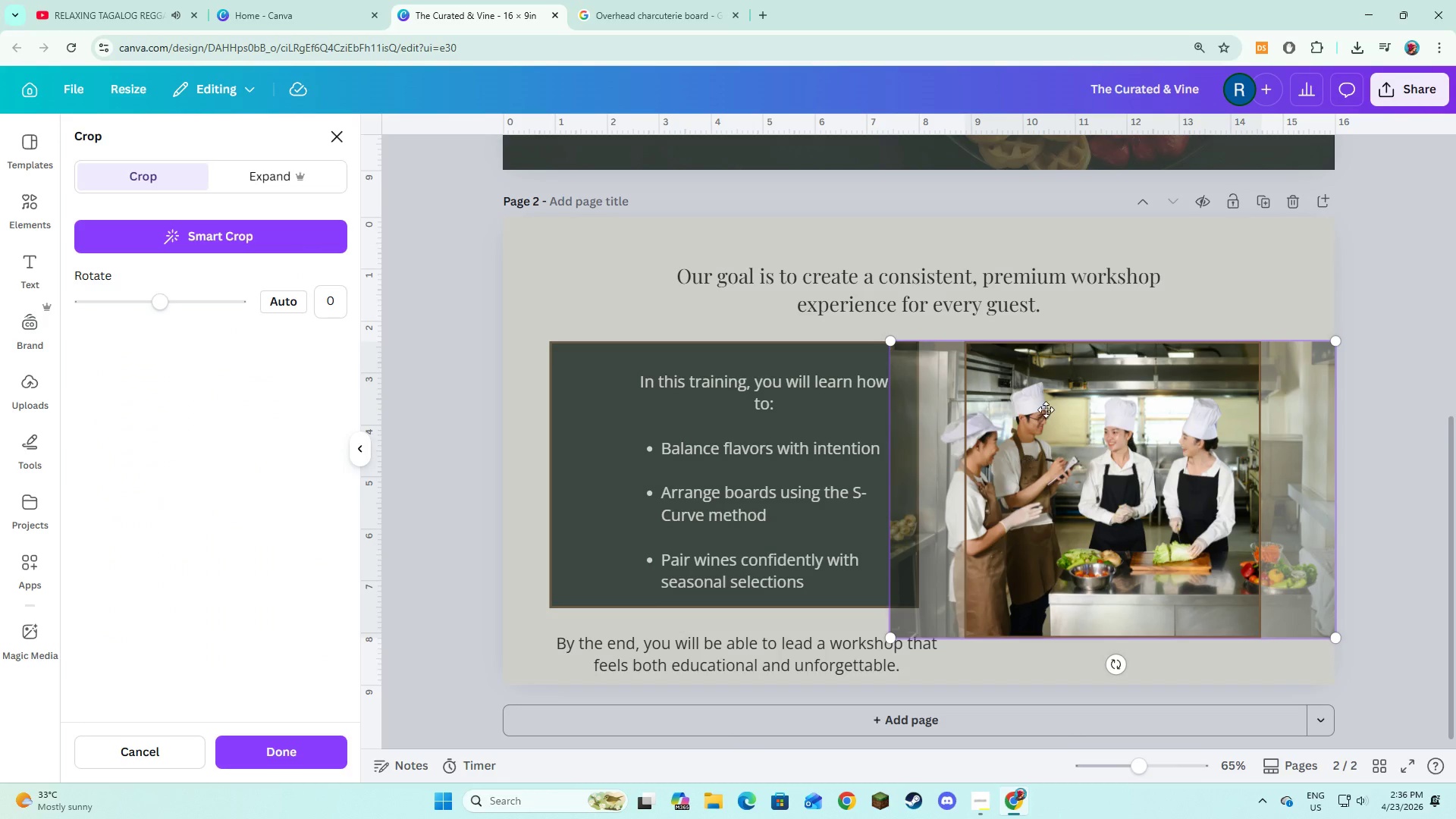 
left_click([1188, 268])
 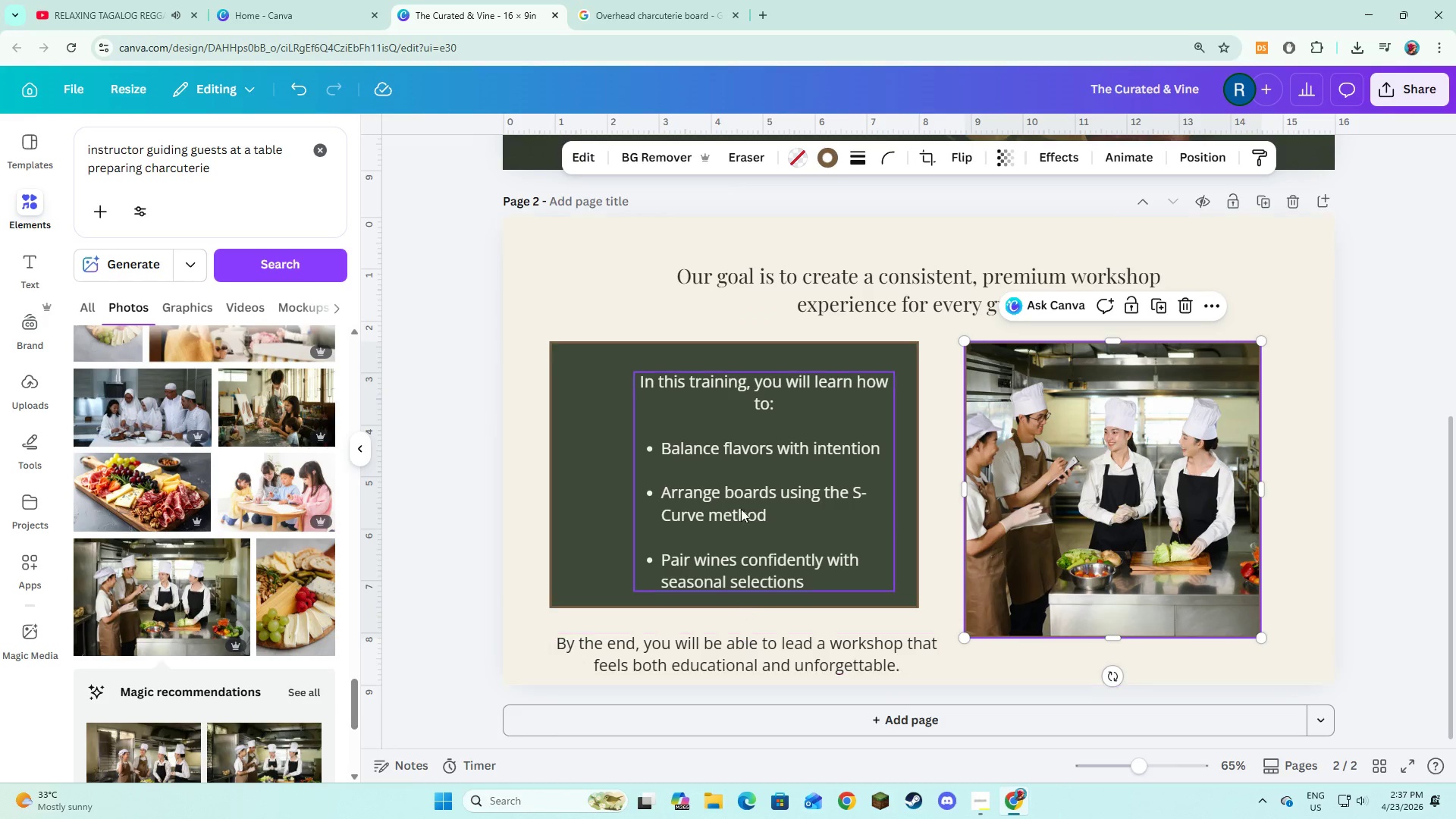 
left_click([737, 485])
 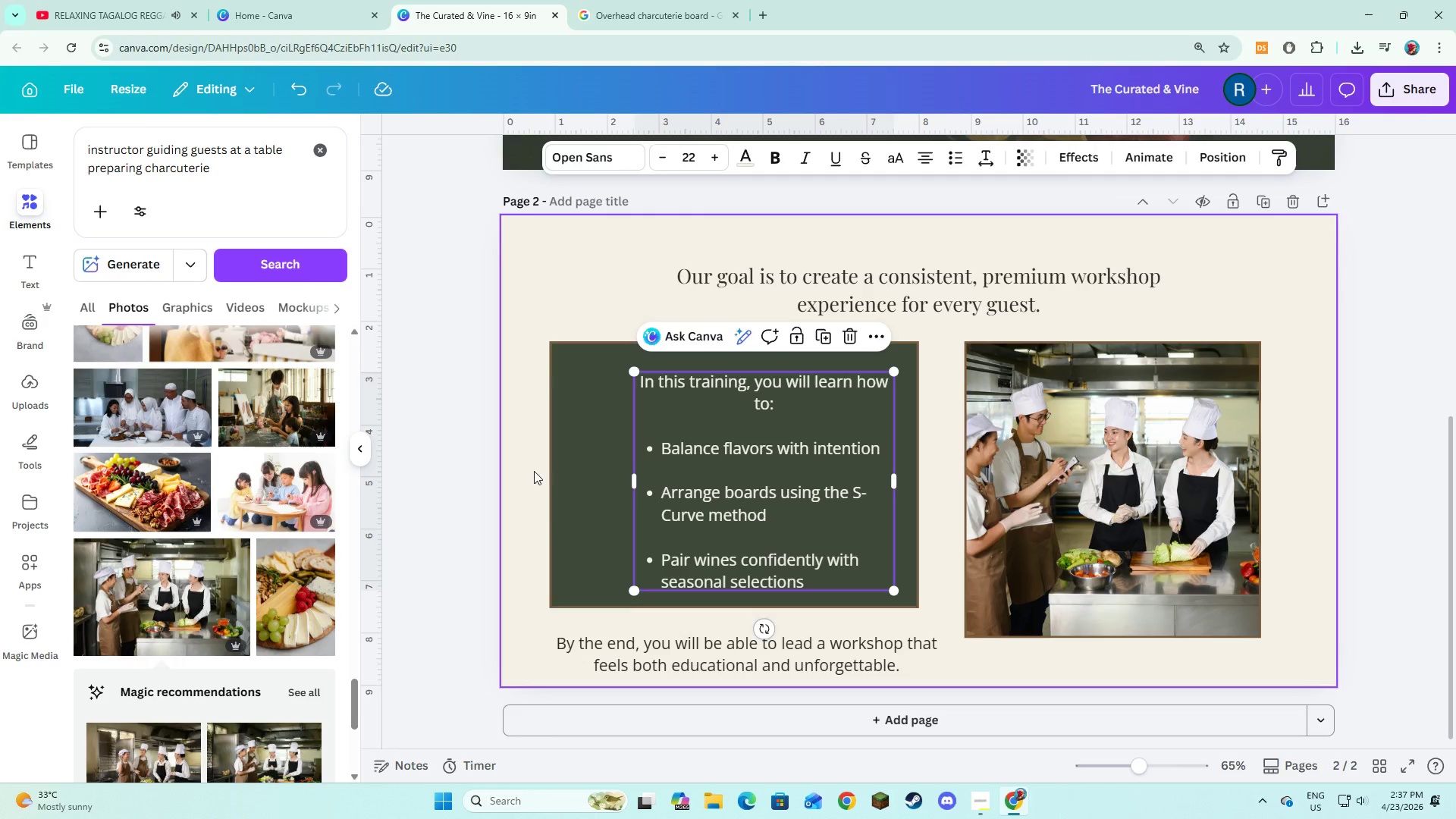 
left_click([470, 478])
 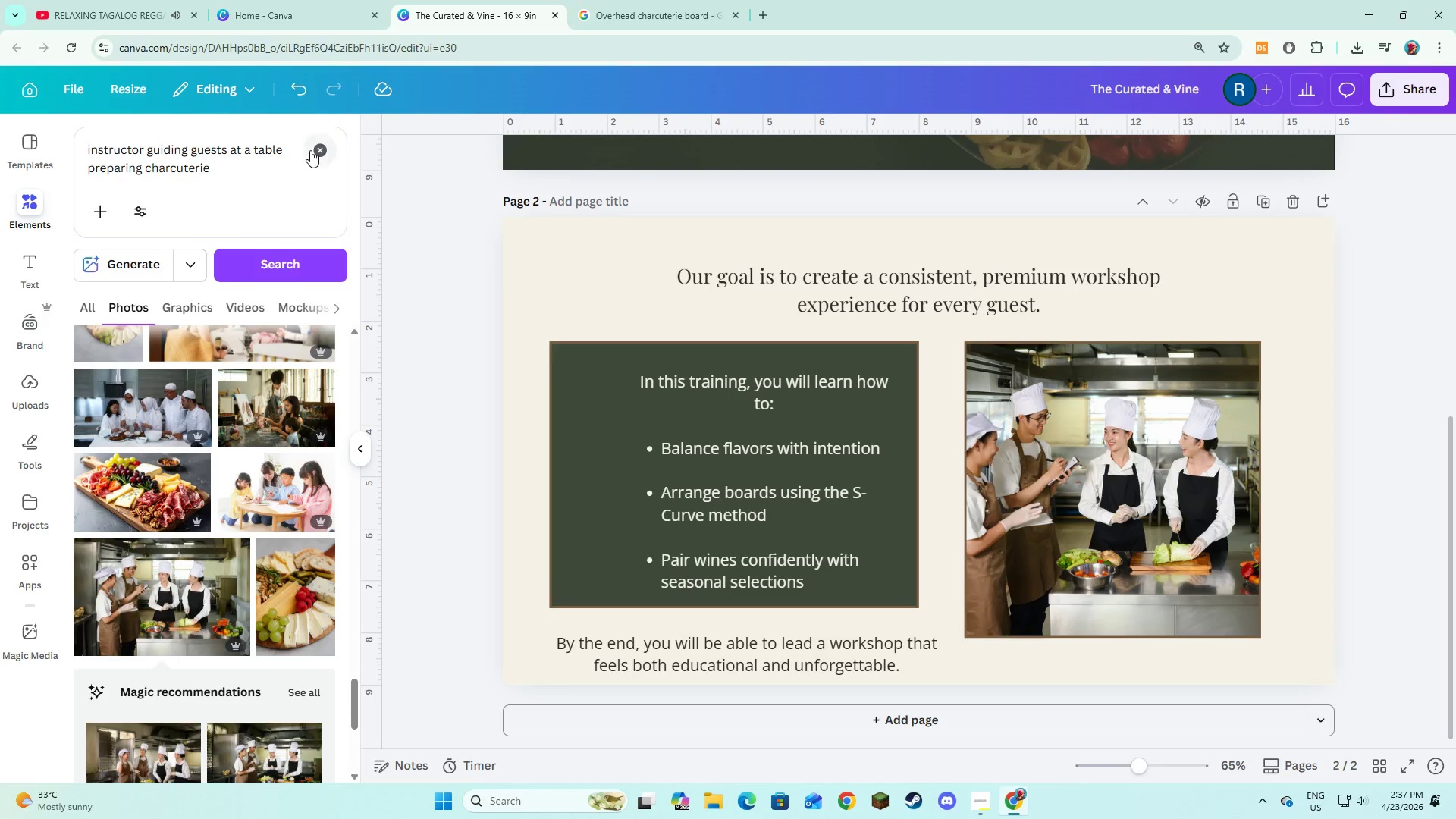 
double_click([265, 161])
 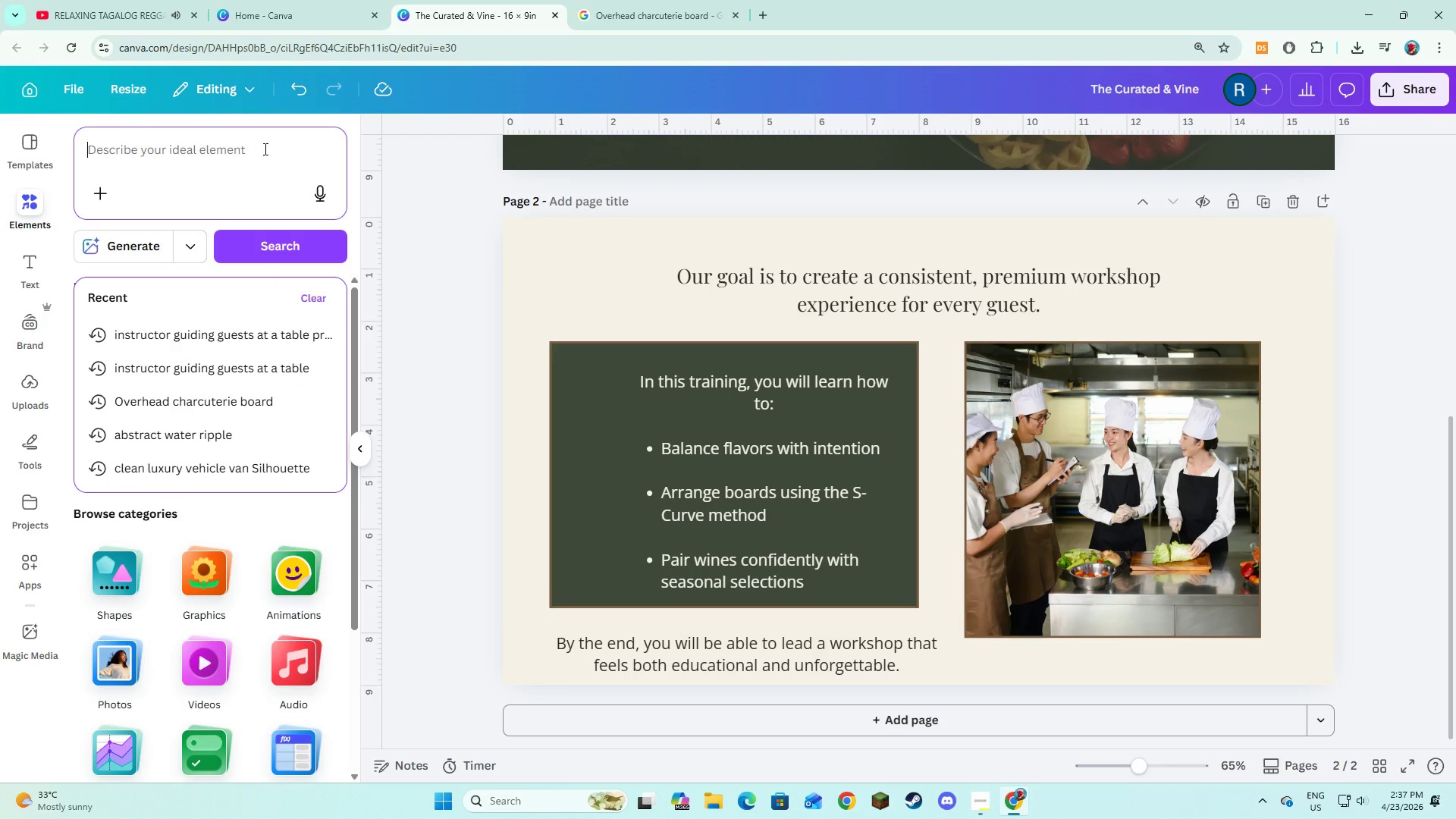 
type(balance)
 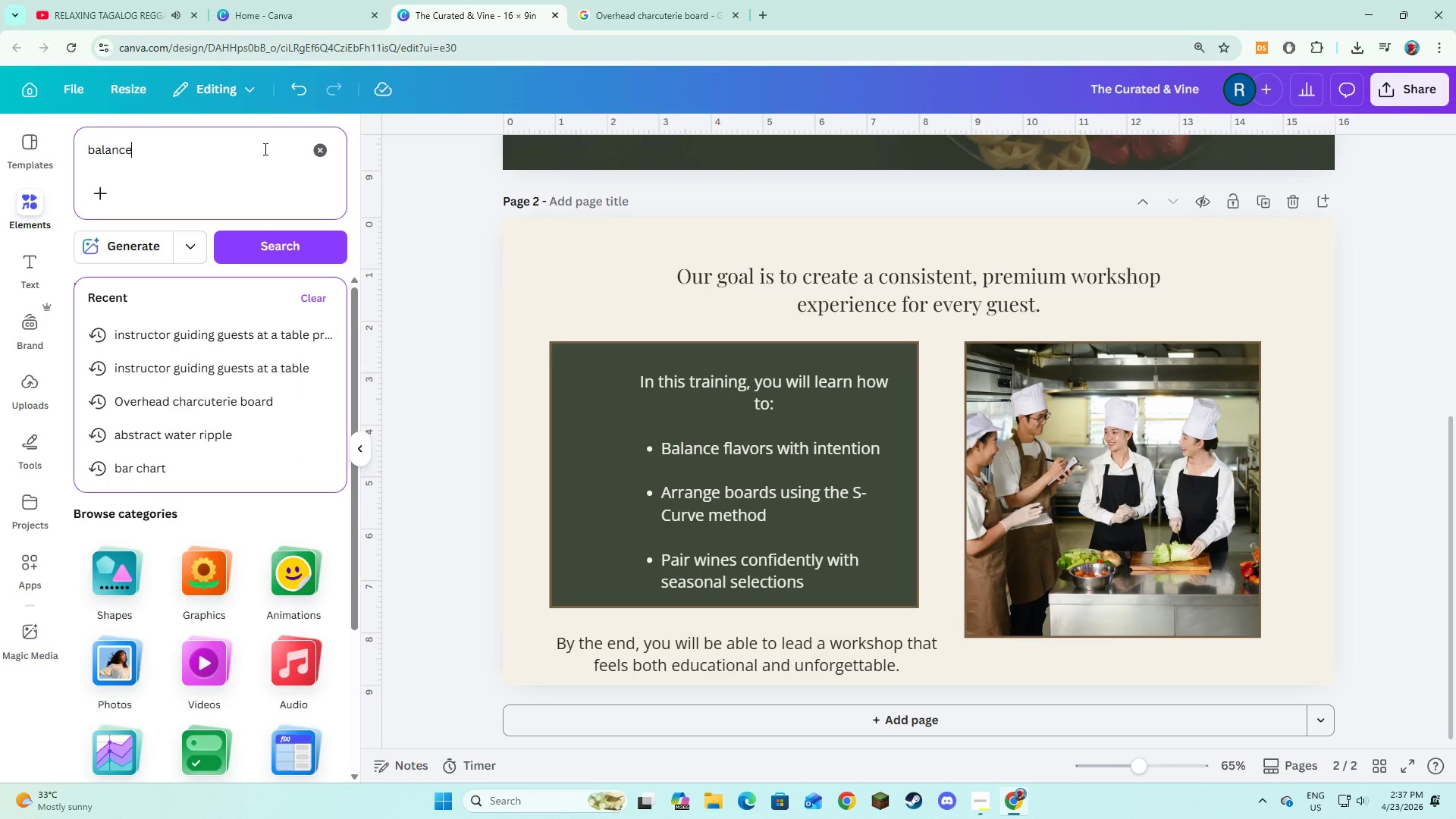 
key(Enter)
 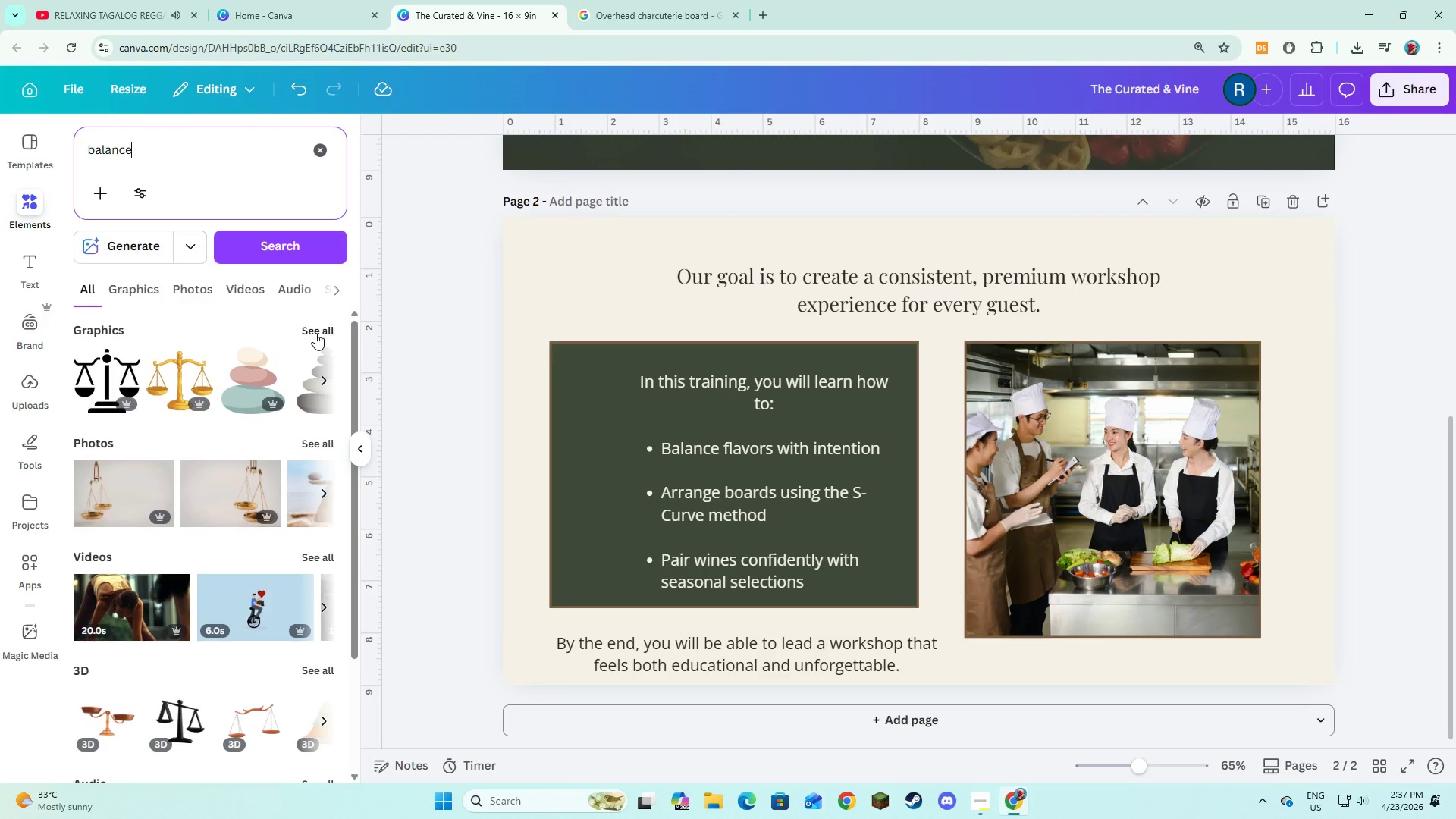 
left_click([315, 333])
 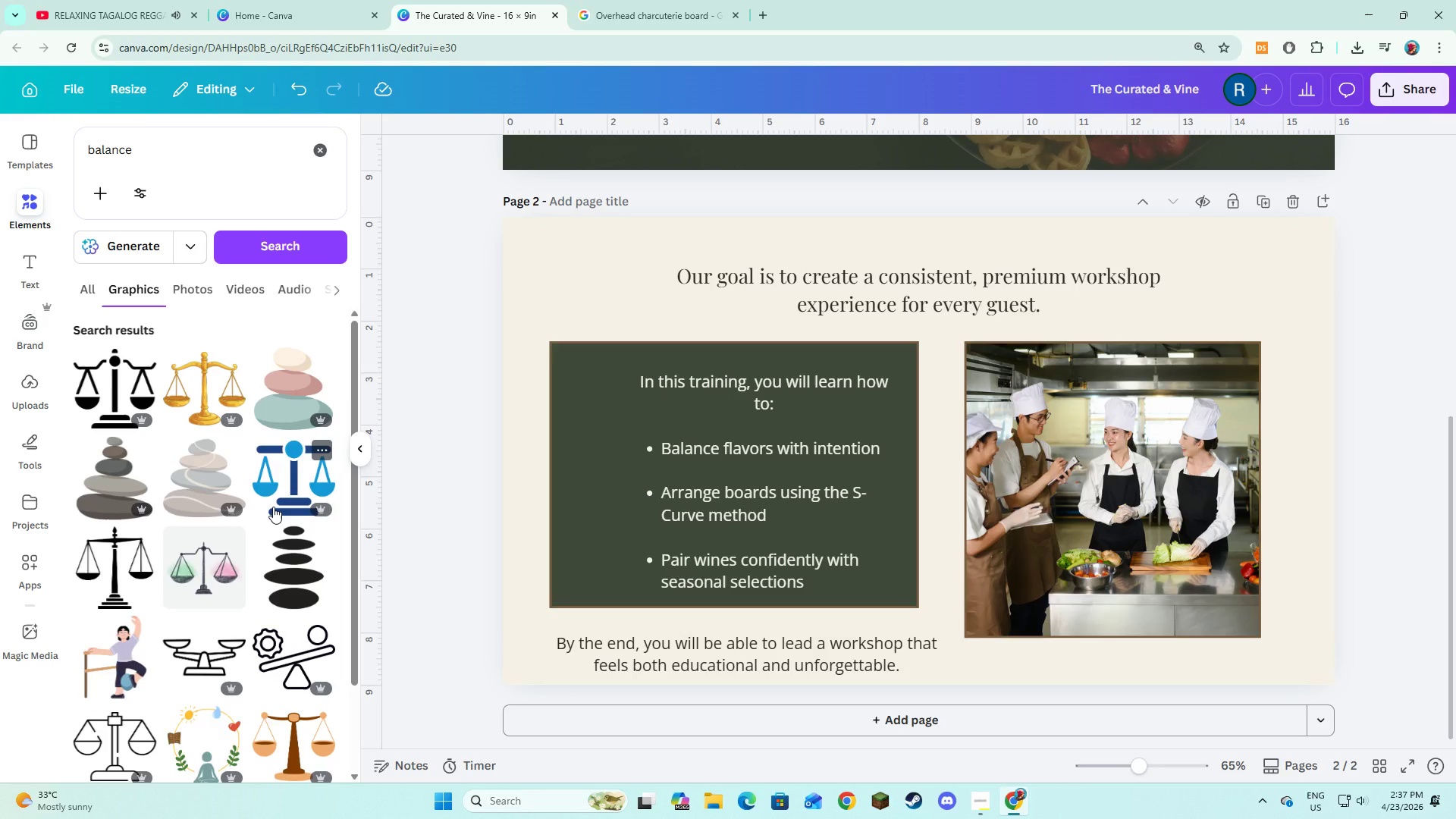 
scroll: coordinate [279, 513], scroll_direction: down, amount: 6.0
 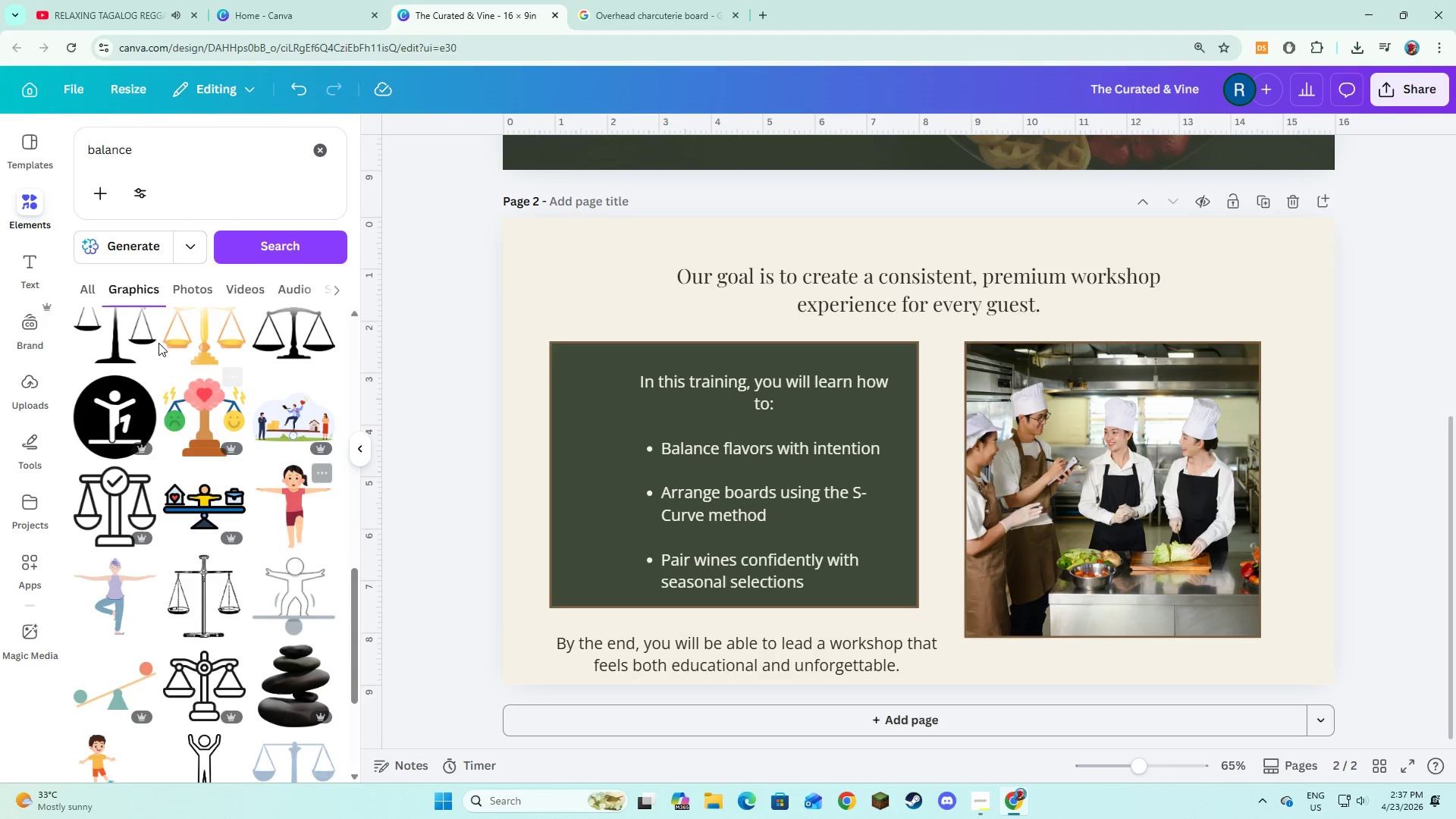 
left_click([191, 146])
 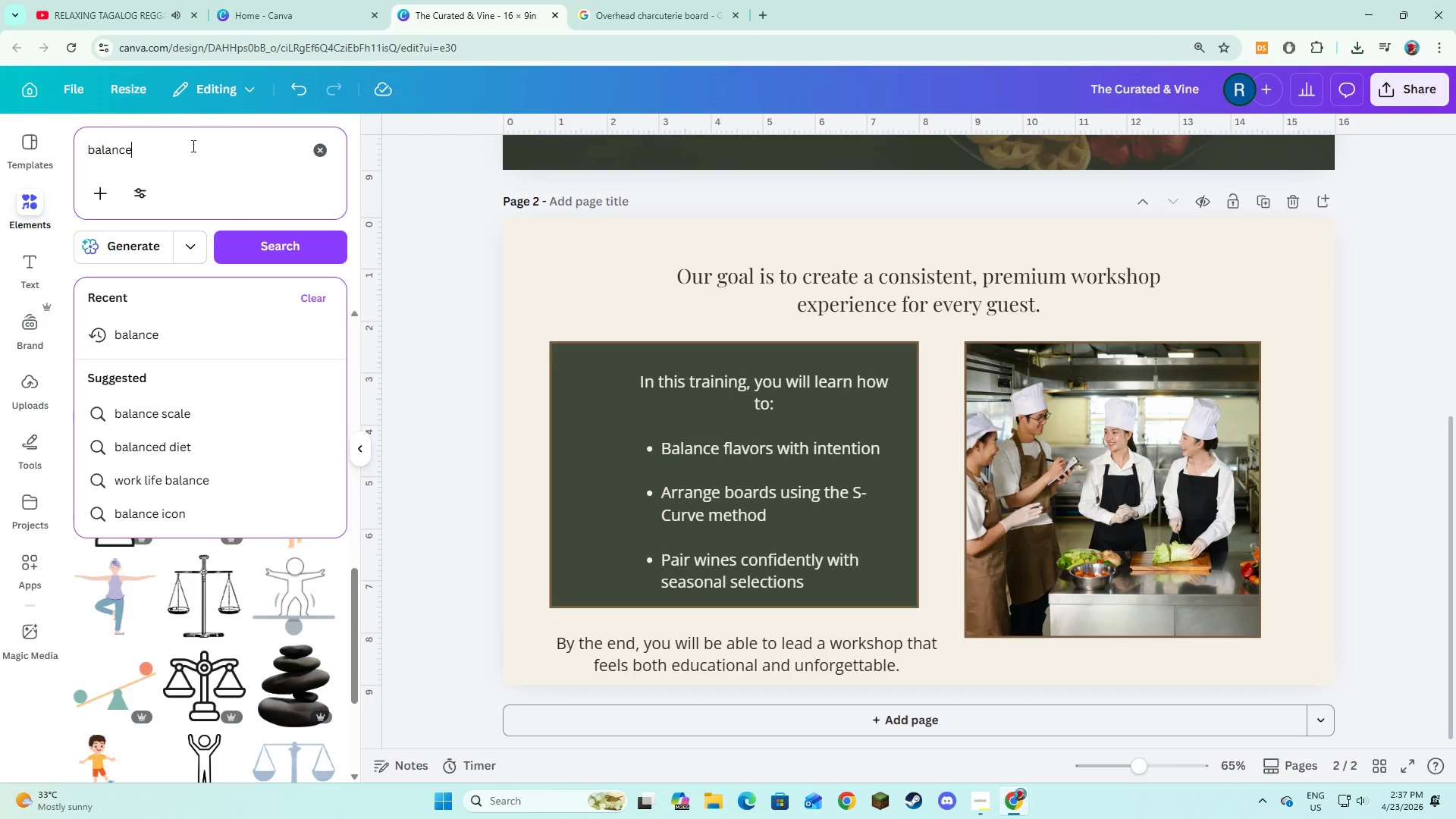 
type( the flavoe)
key(Backspace)
type(r)
 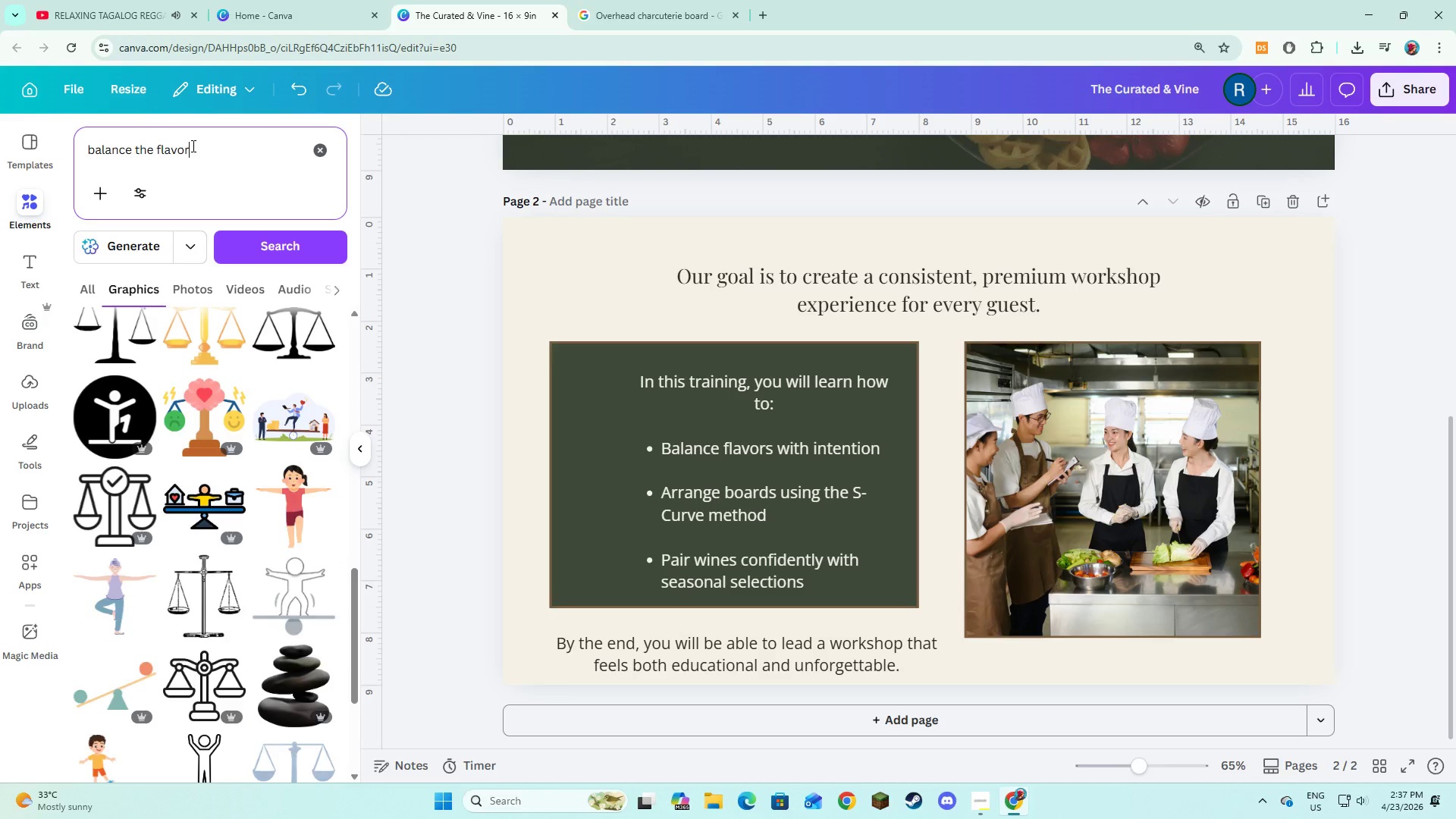 
key(Enter)
 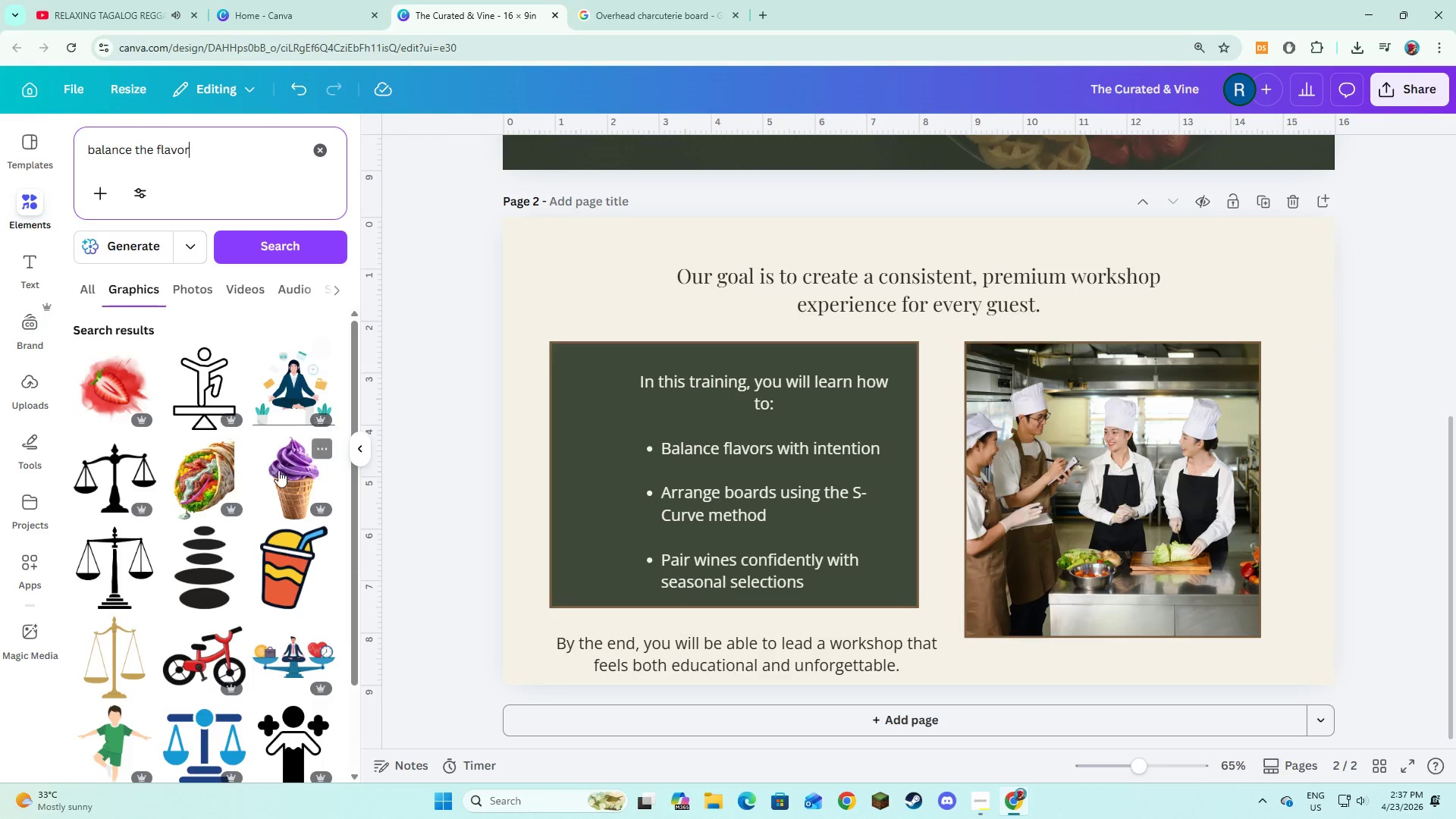 
scroll: coordinate [247, 551], scroll_direction: down, amount: 4.0
 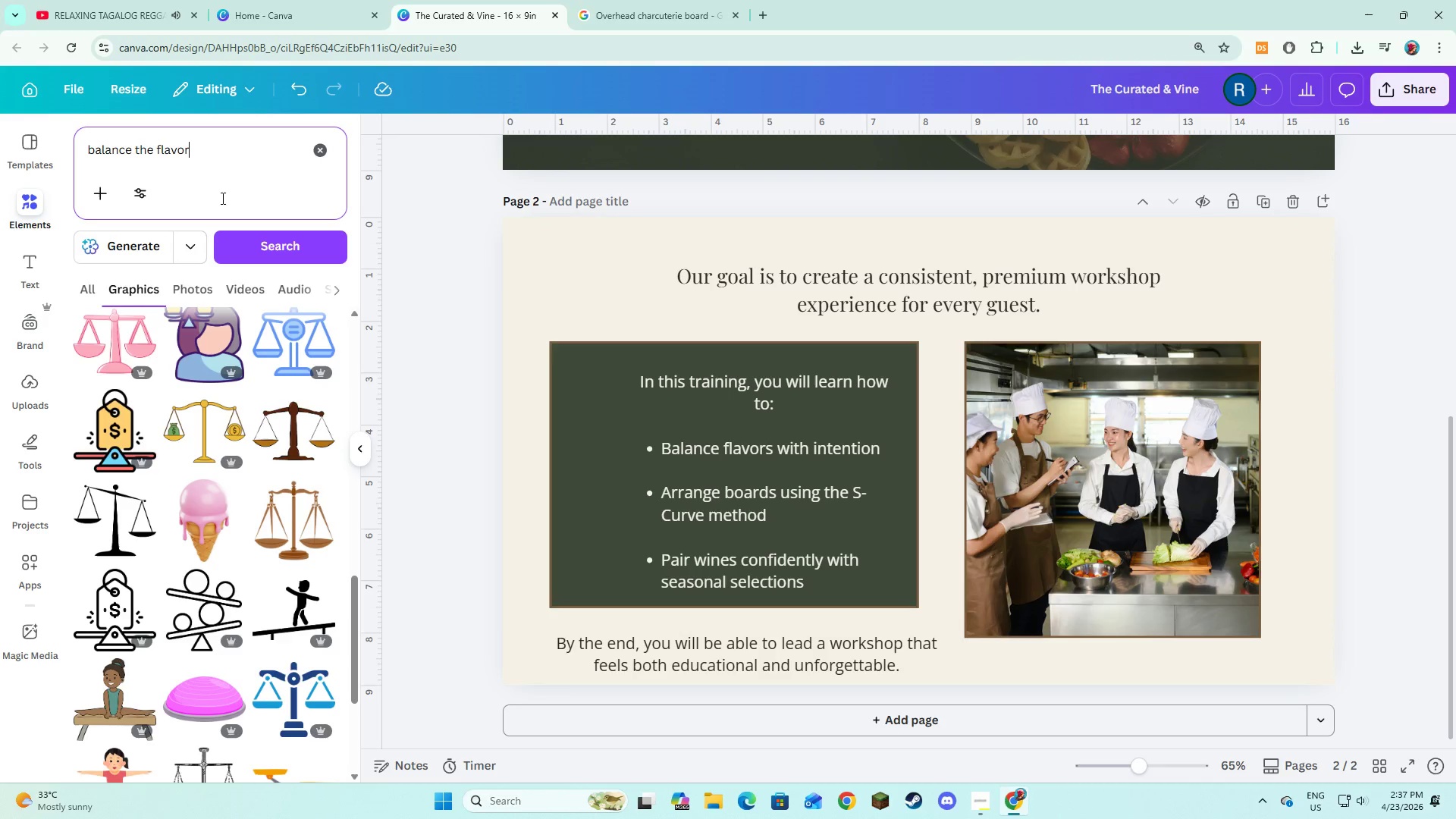 
left_click_drag(start_coordinate=[224, 168], to_coordinate=[122, 166])
 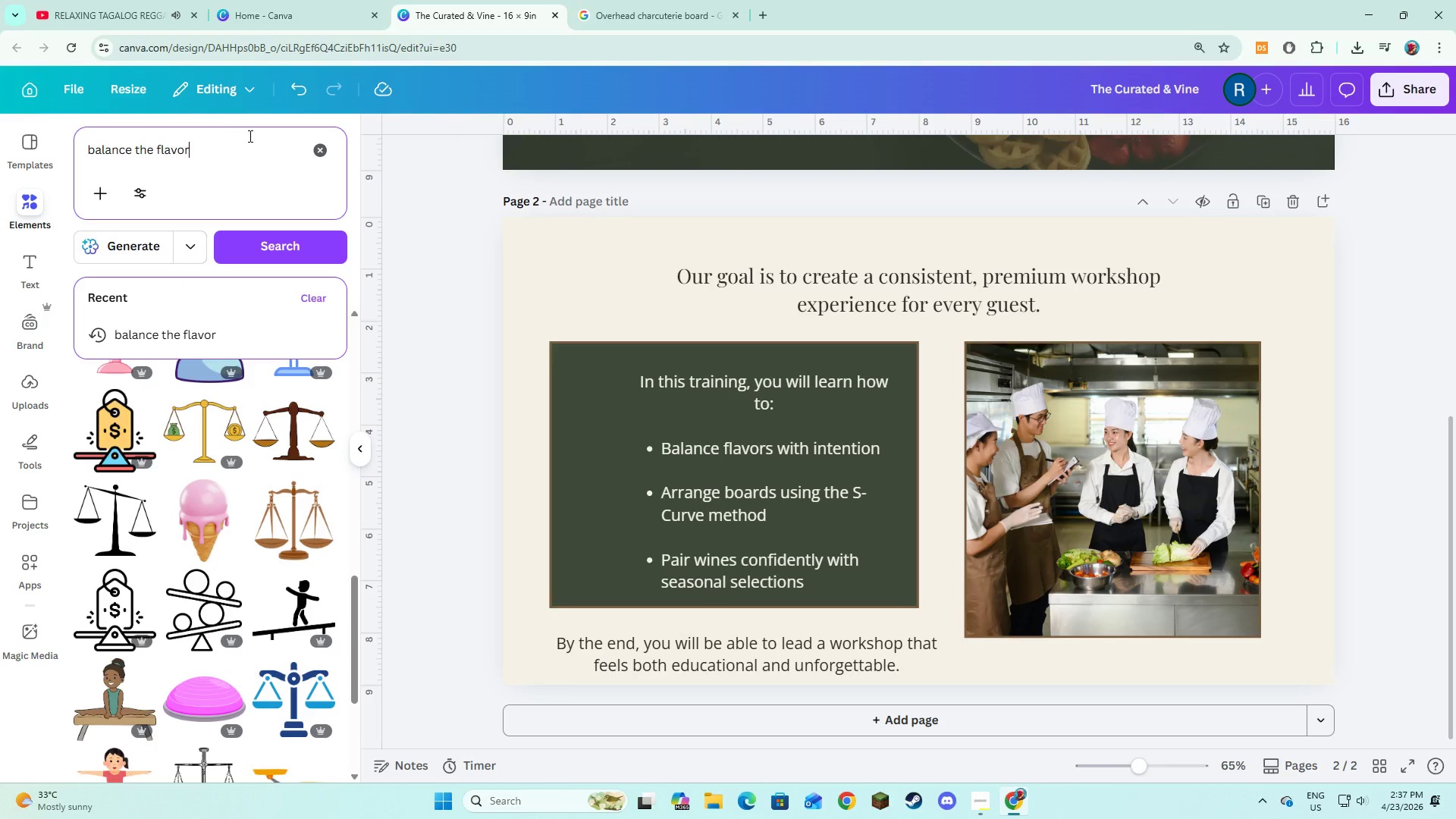 
left_click_drag(start_coordinate=[249, 136], to_coordinate=[191, 140])
 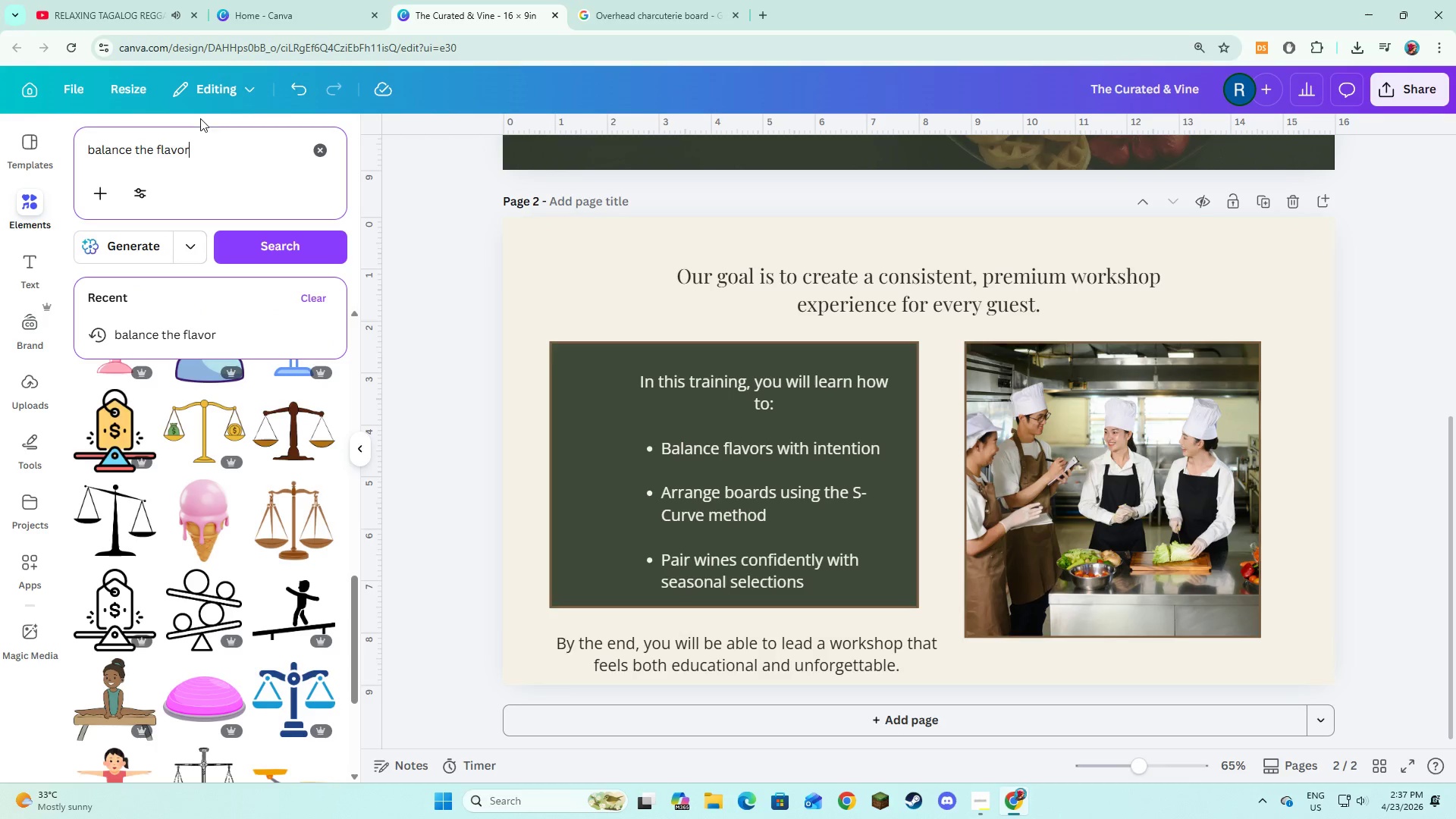 
left_click_drag(start_coordinate=[211, 138], to_coordinate=[91, 165])
 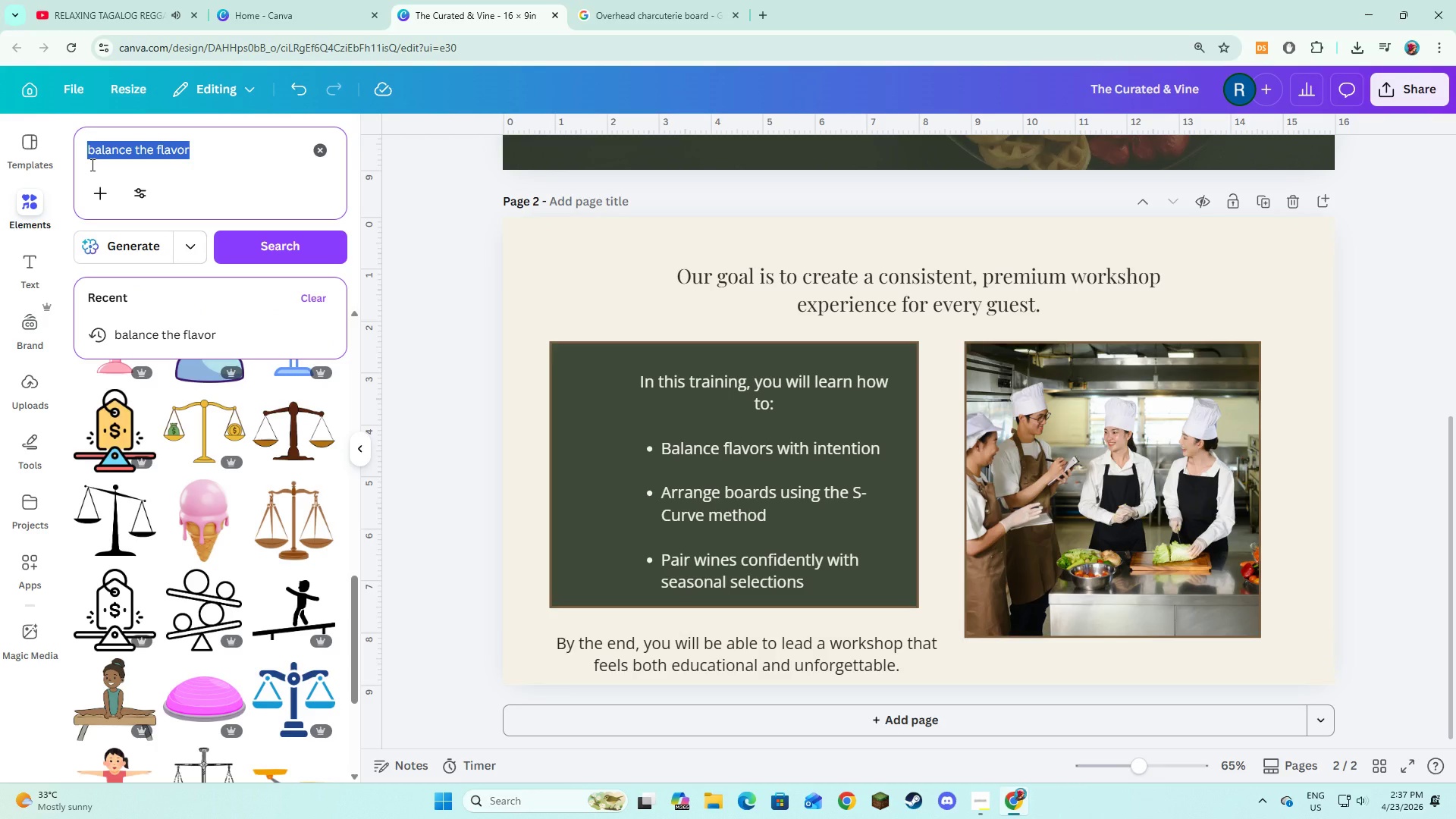 
key(Control+C)
 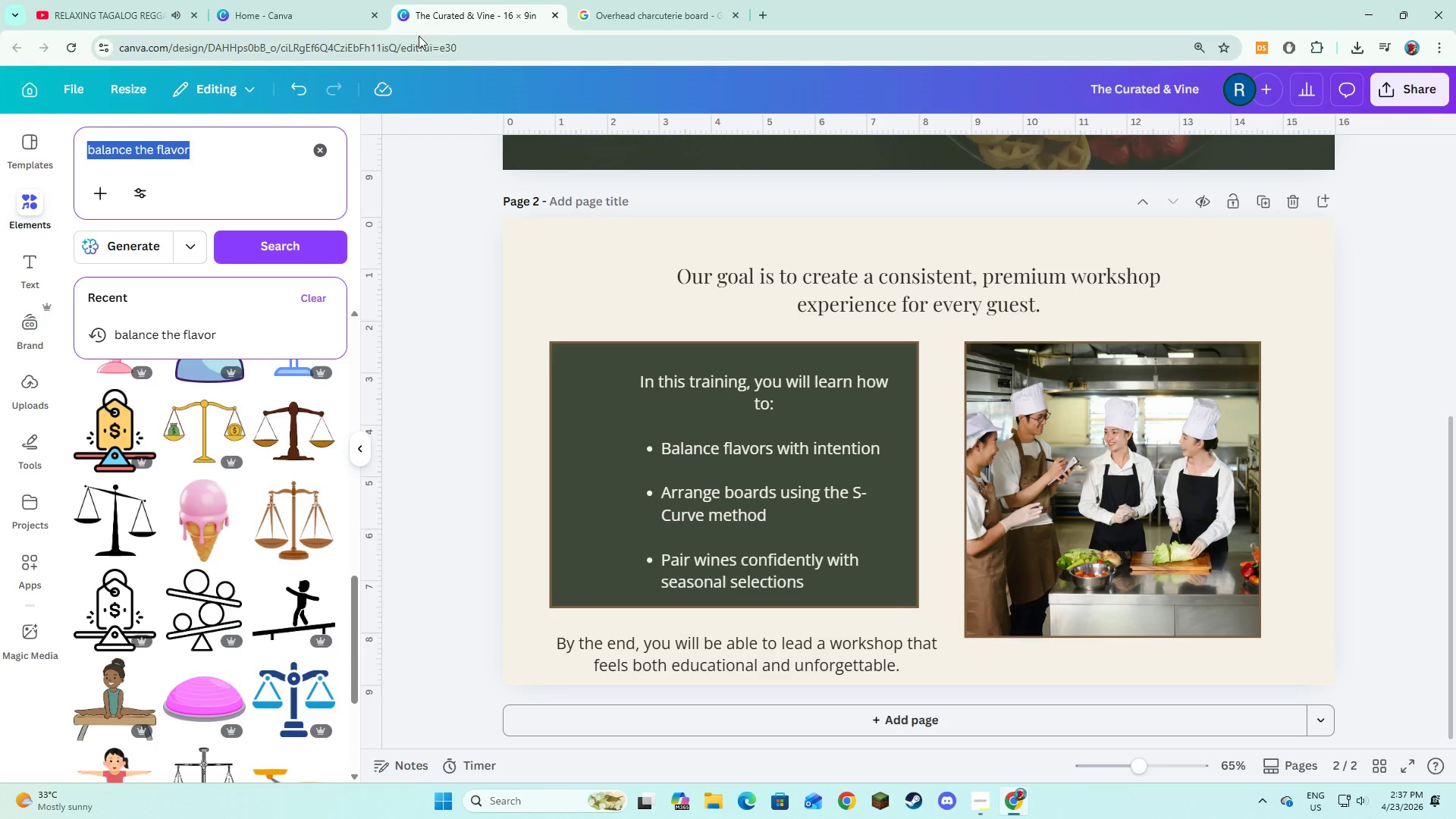 
key(Control+C)
 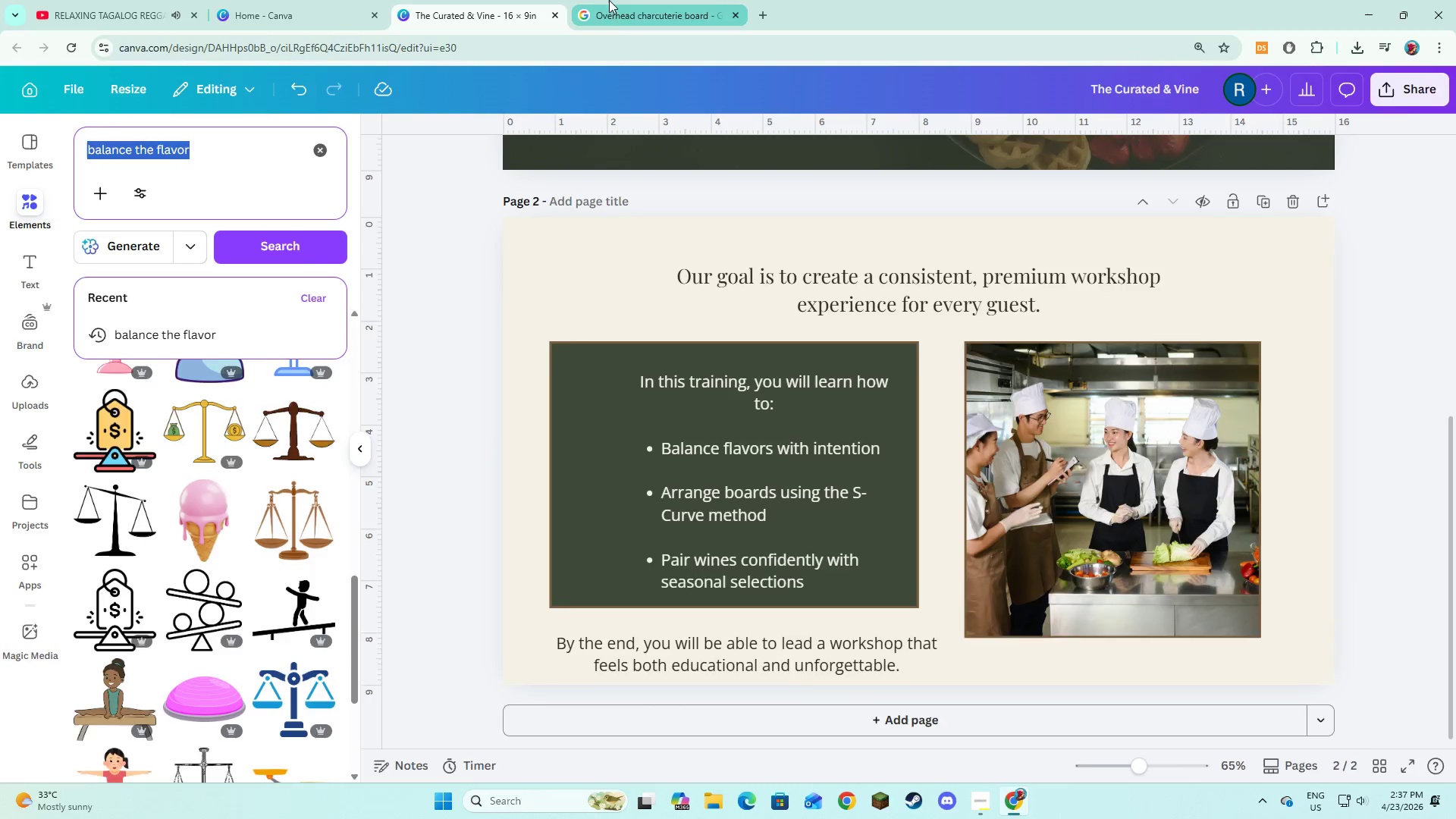 
left_click([610, 0])
 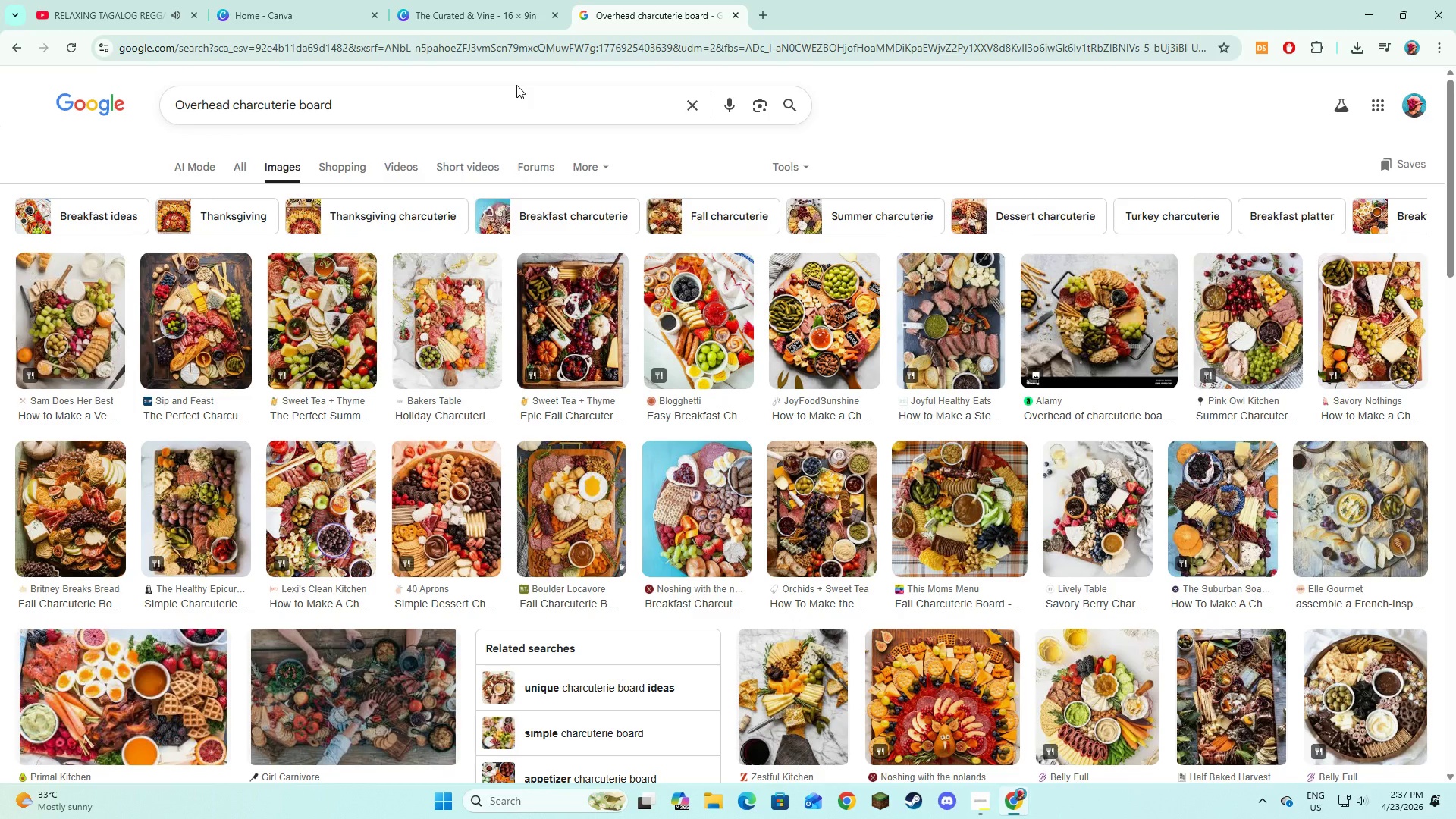 
left_click_drag(start_coordinate=[516, 85], to_coordinate=[171, 103])
 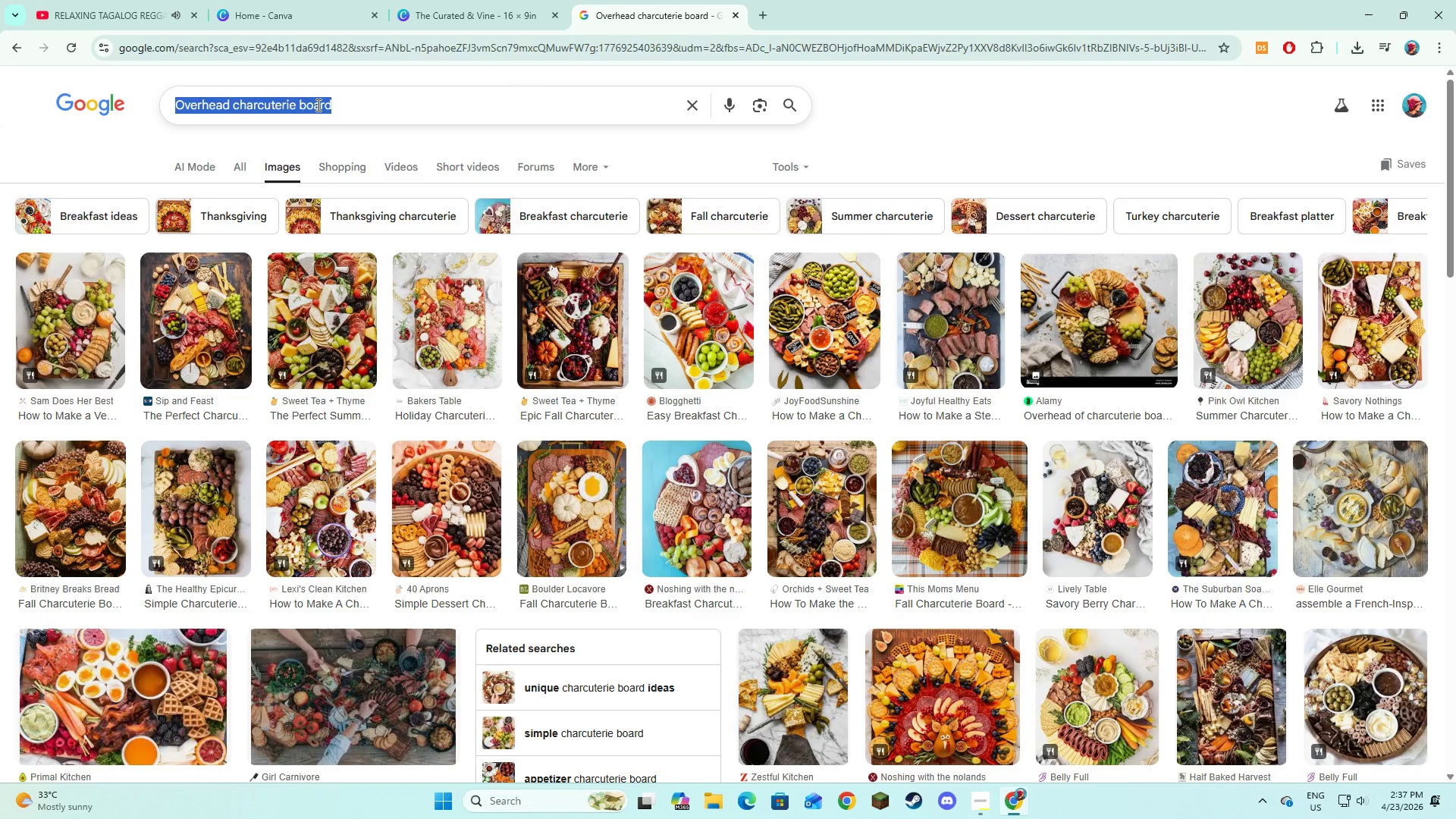 
key(Control+V)
 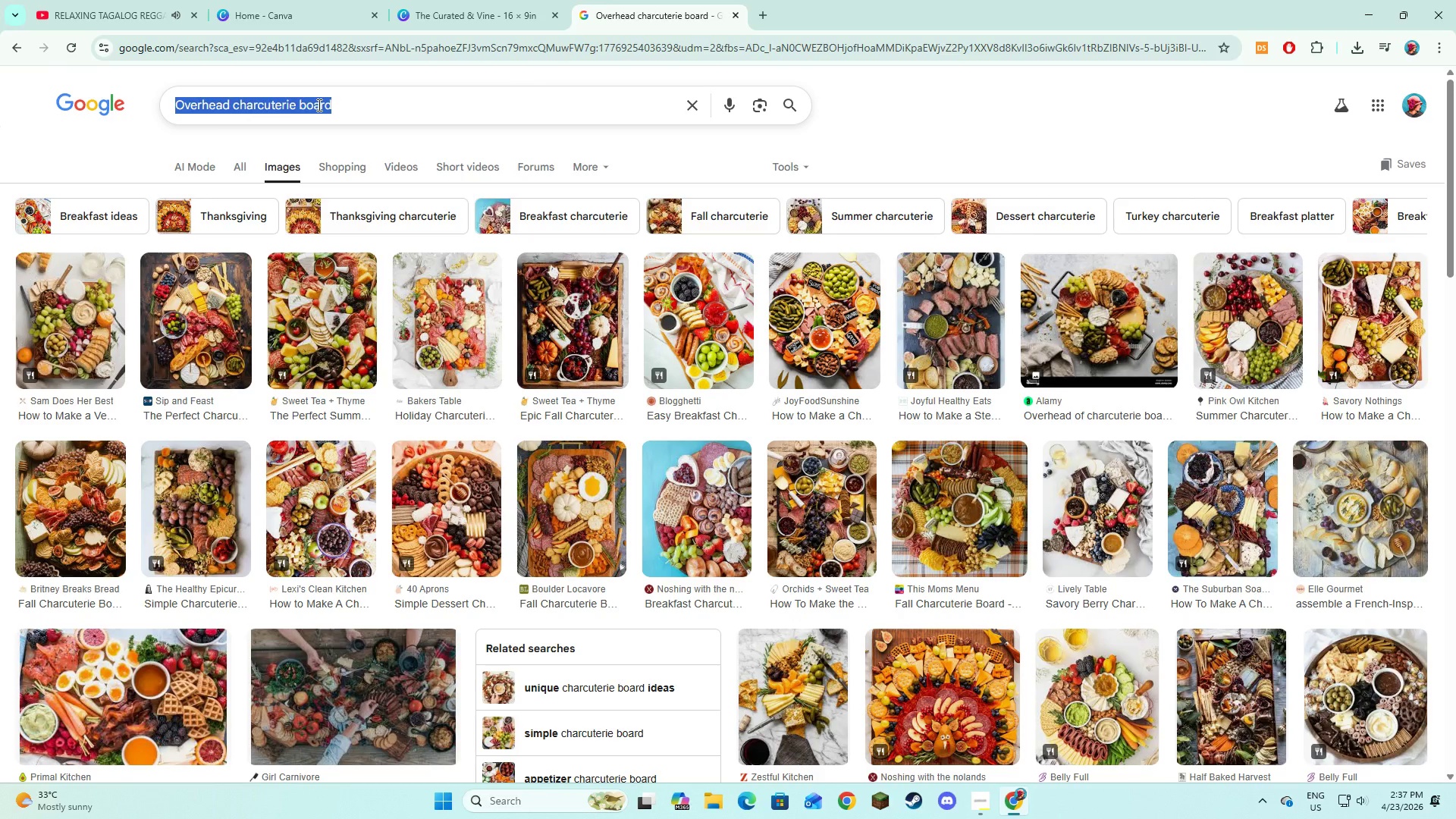 
key(NumpadEnter)
 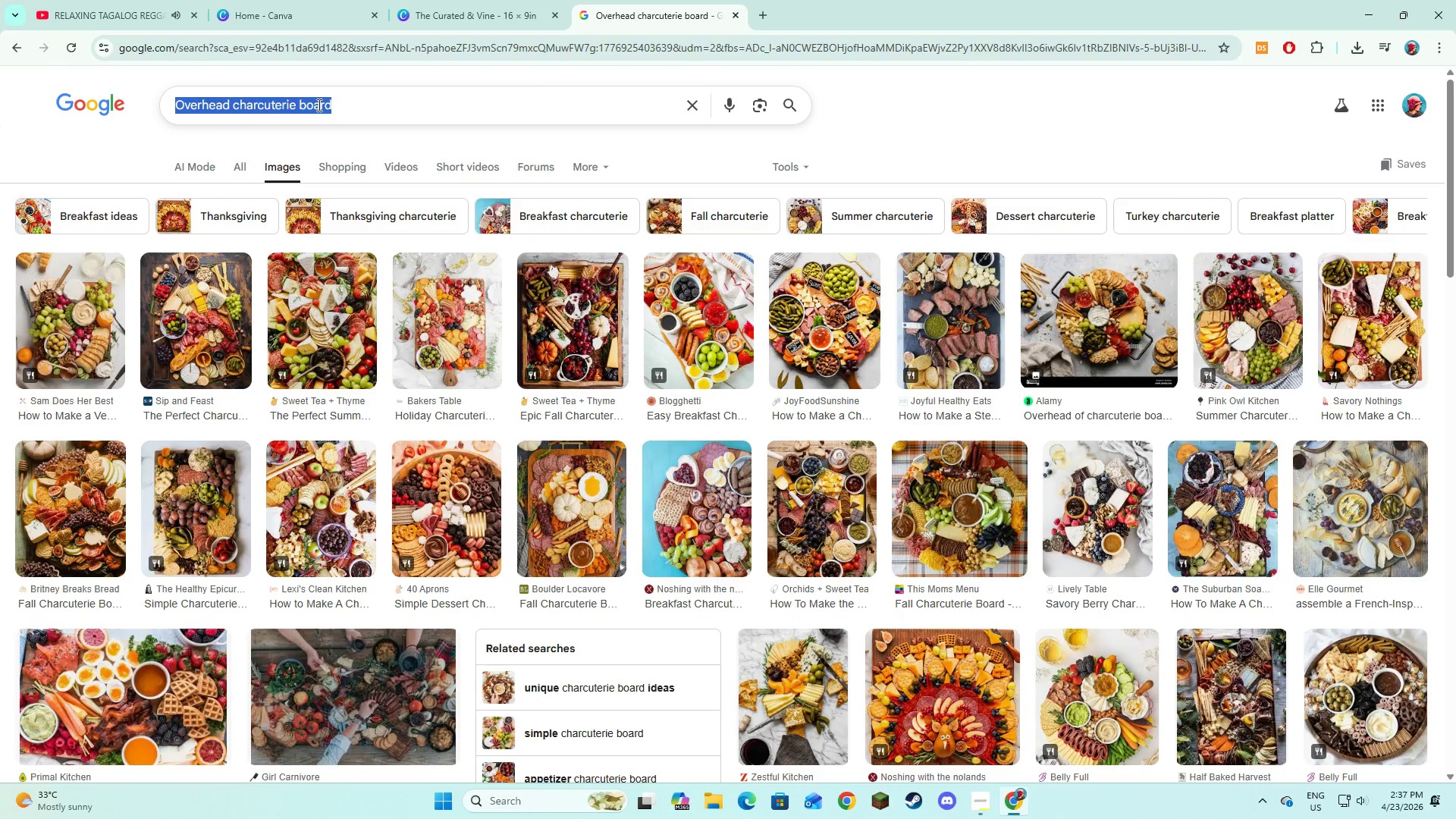 
key(Meta+V)
 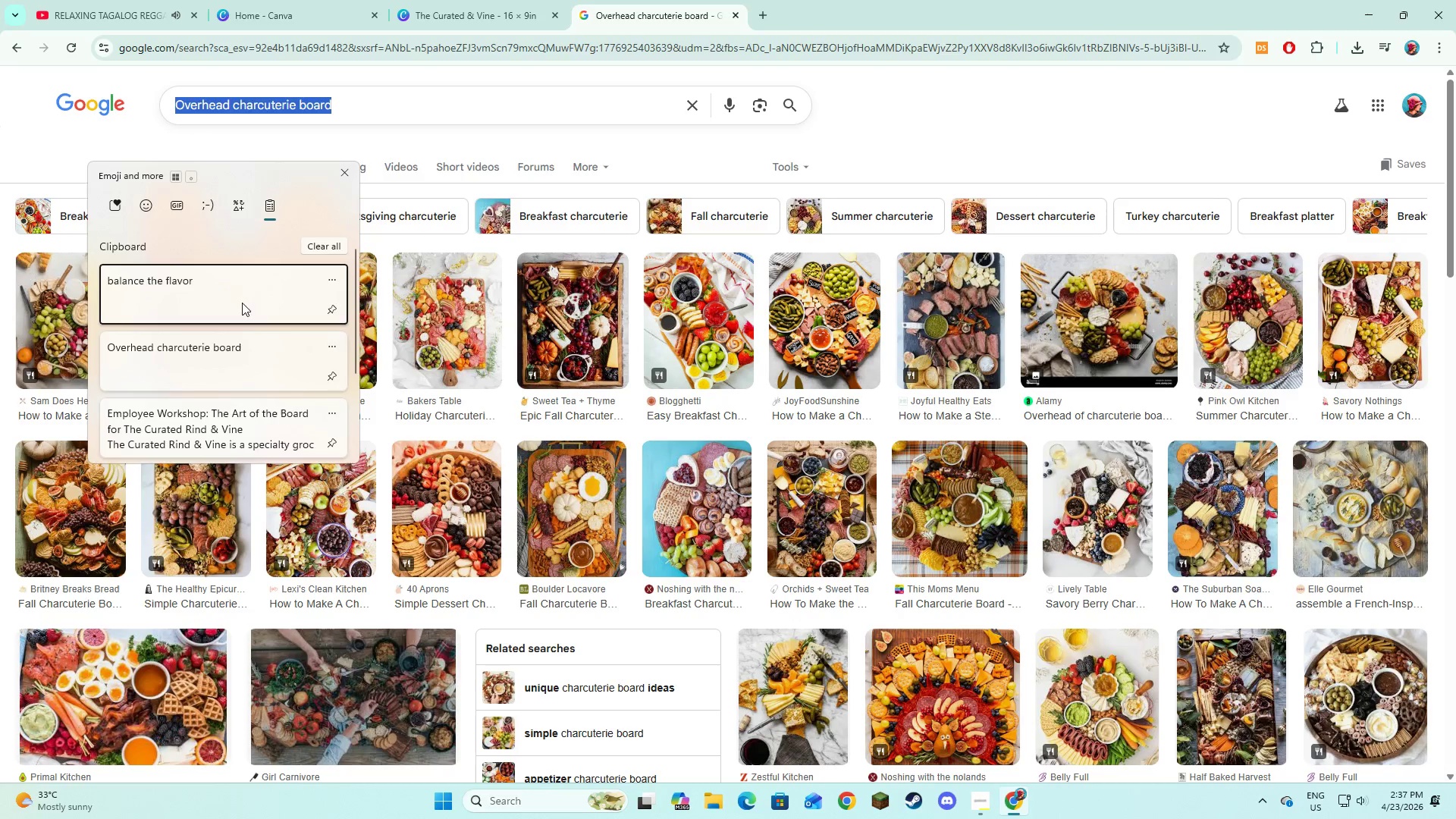 
left_click([237, 312])
 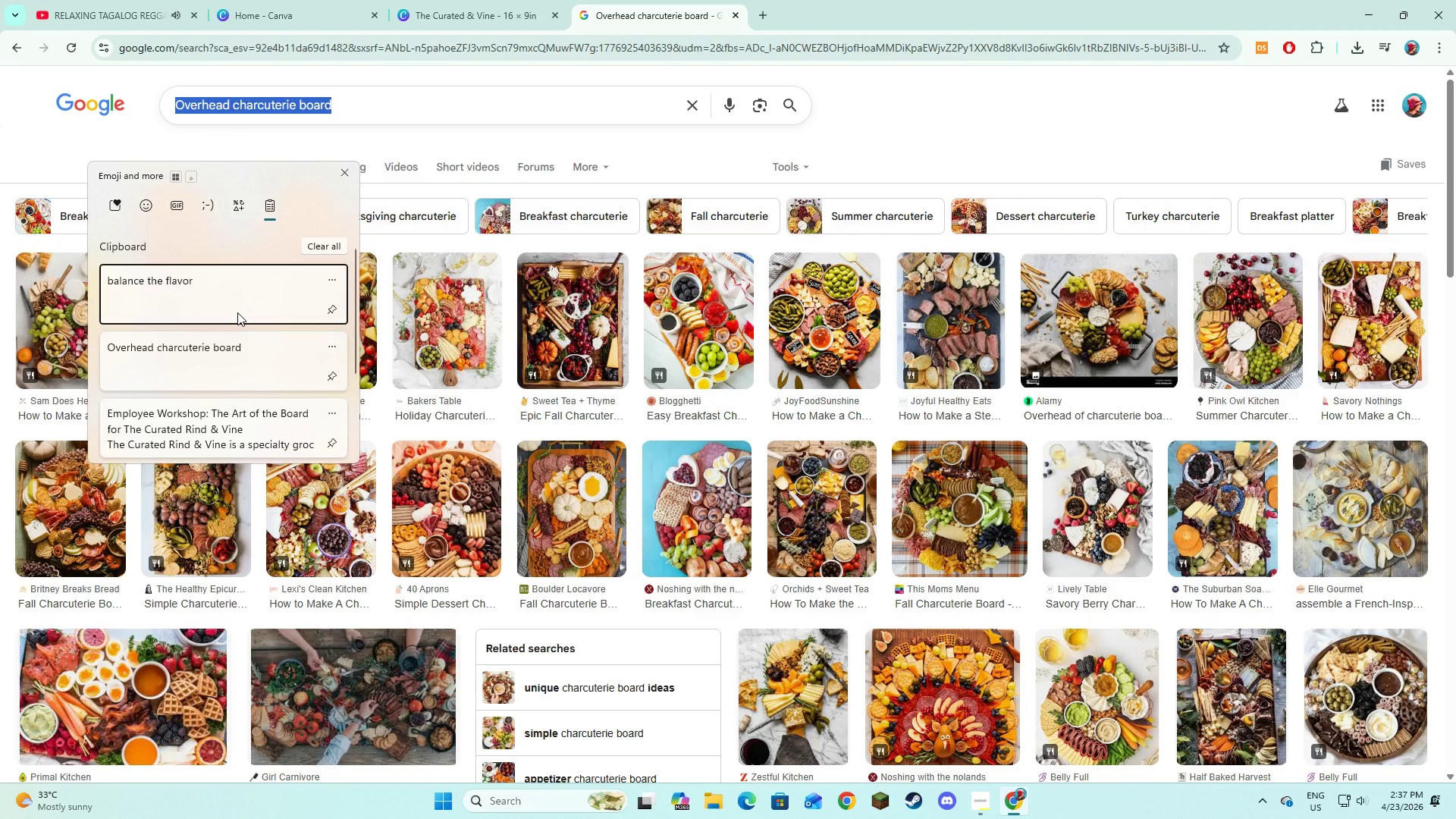 
key(Control+ControlLeft)
 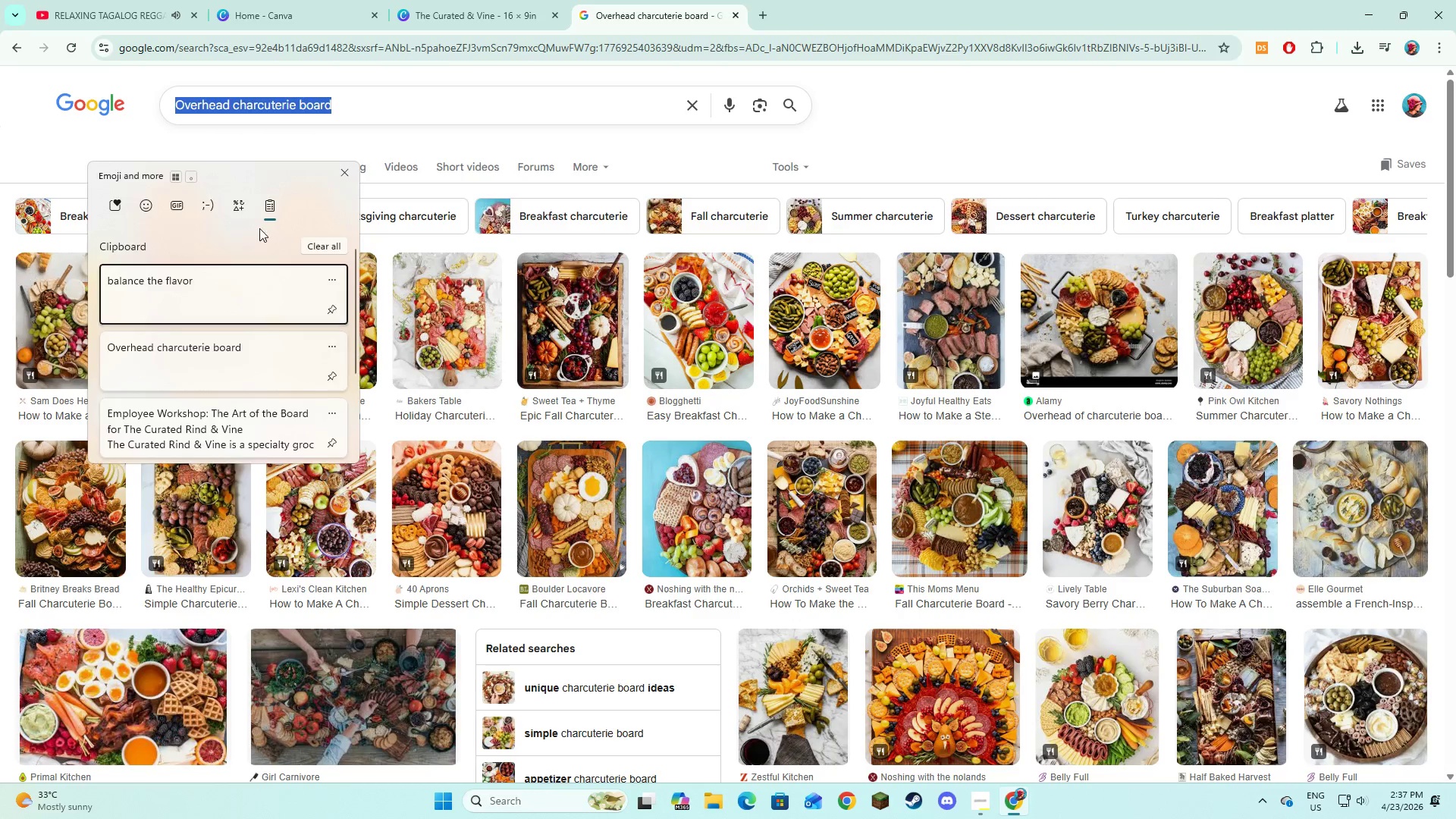 
hold_key(key=V, duration=3.06)
 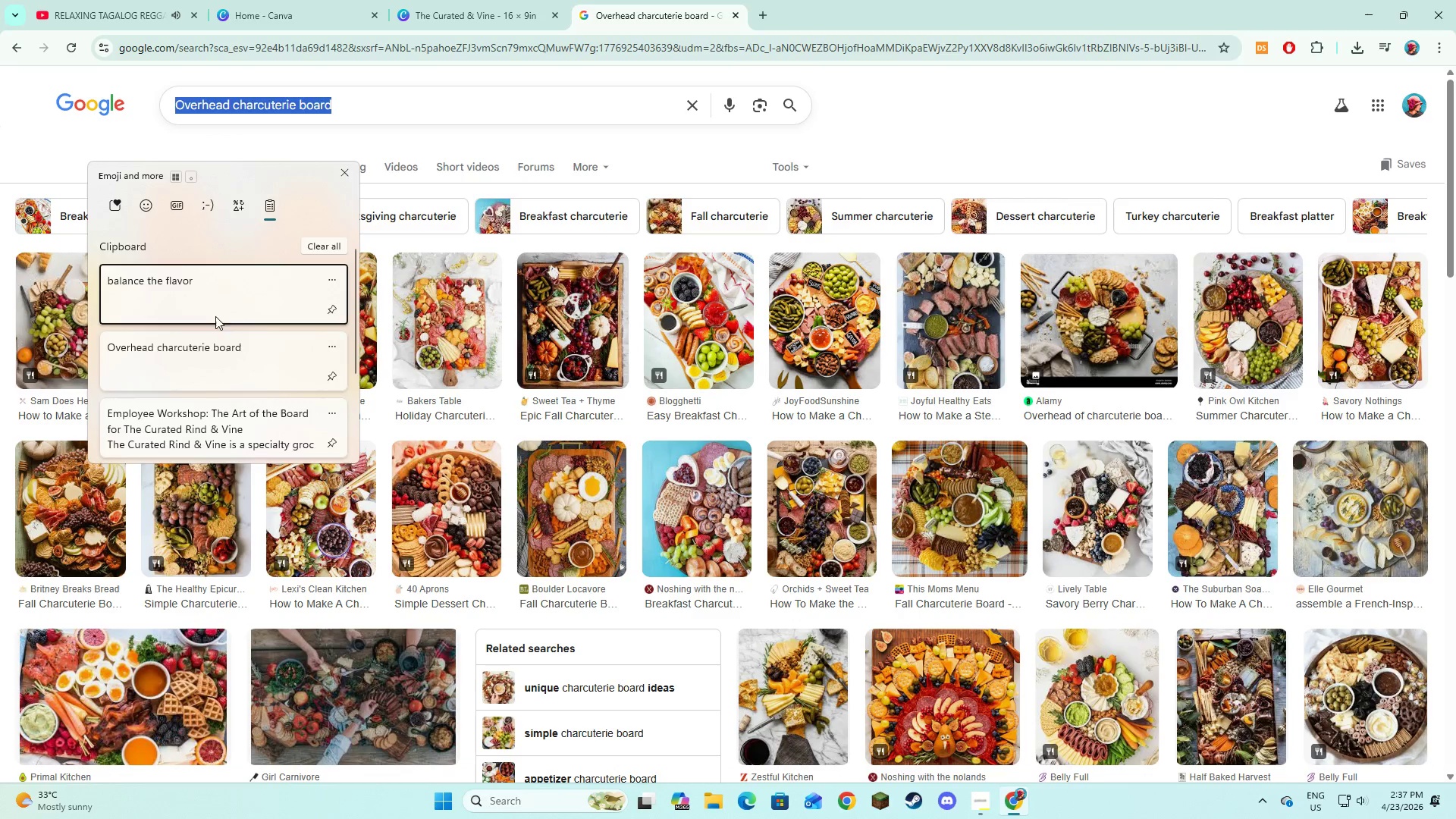 
key(NumpadEnter)
 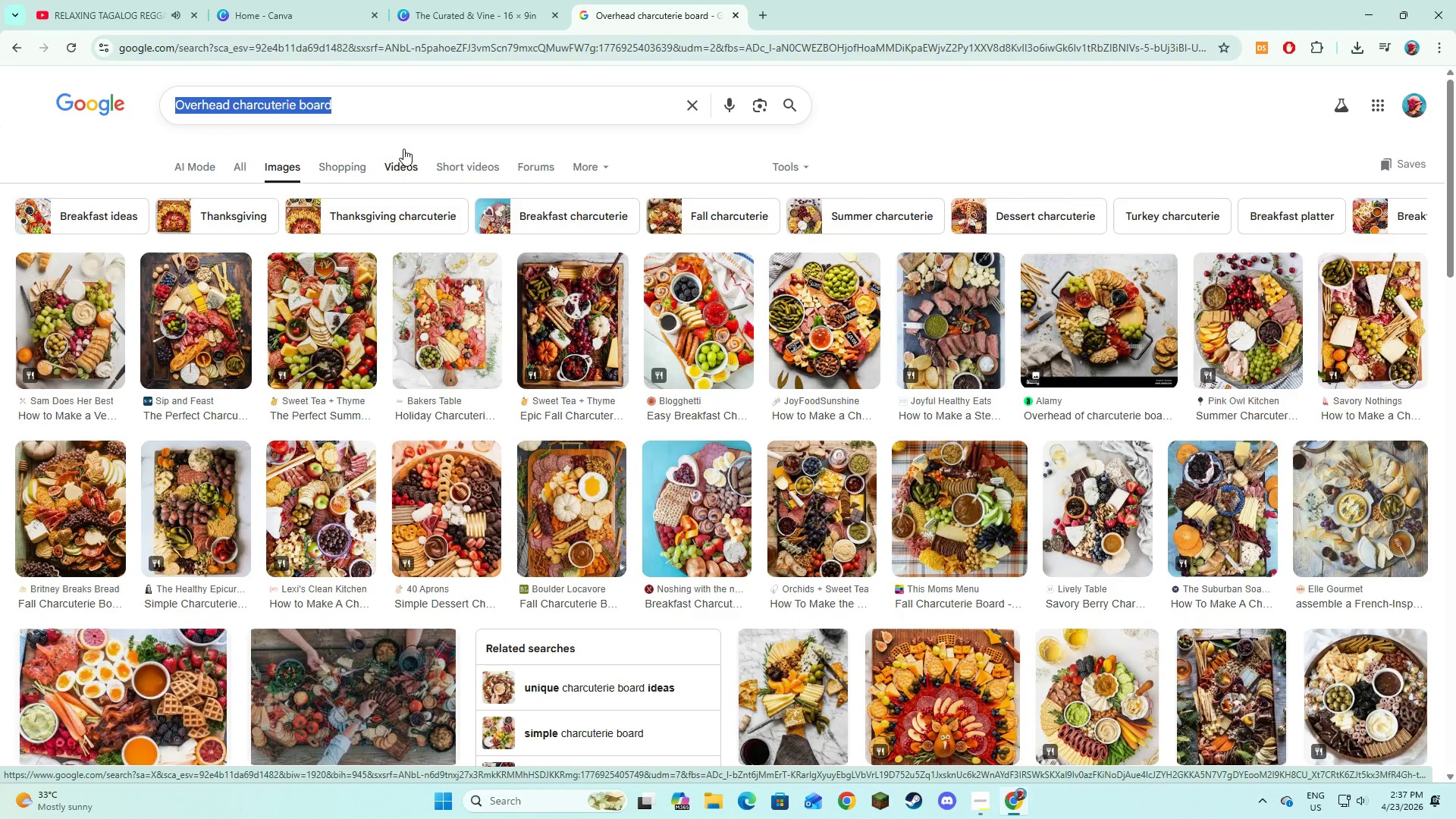 
hold_key(key=MetaLeft, duration=0.41)
 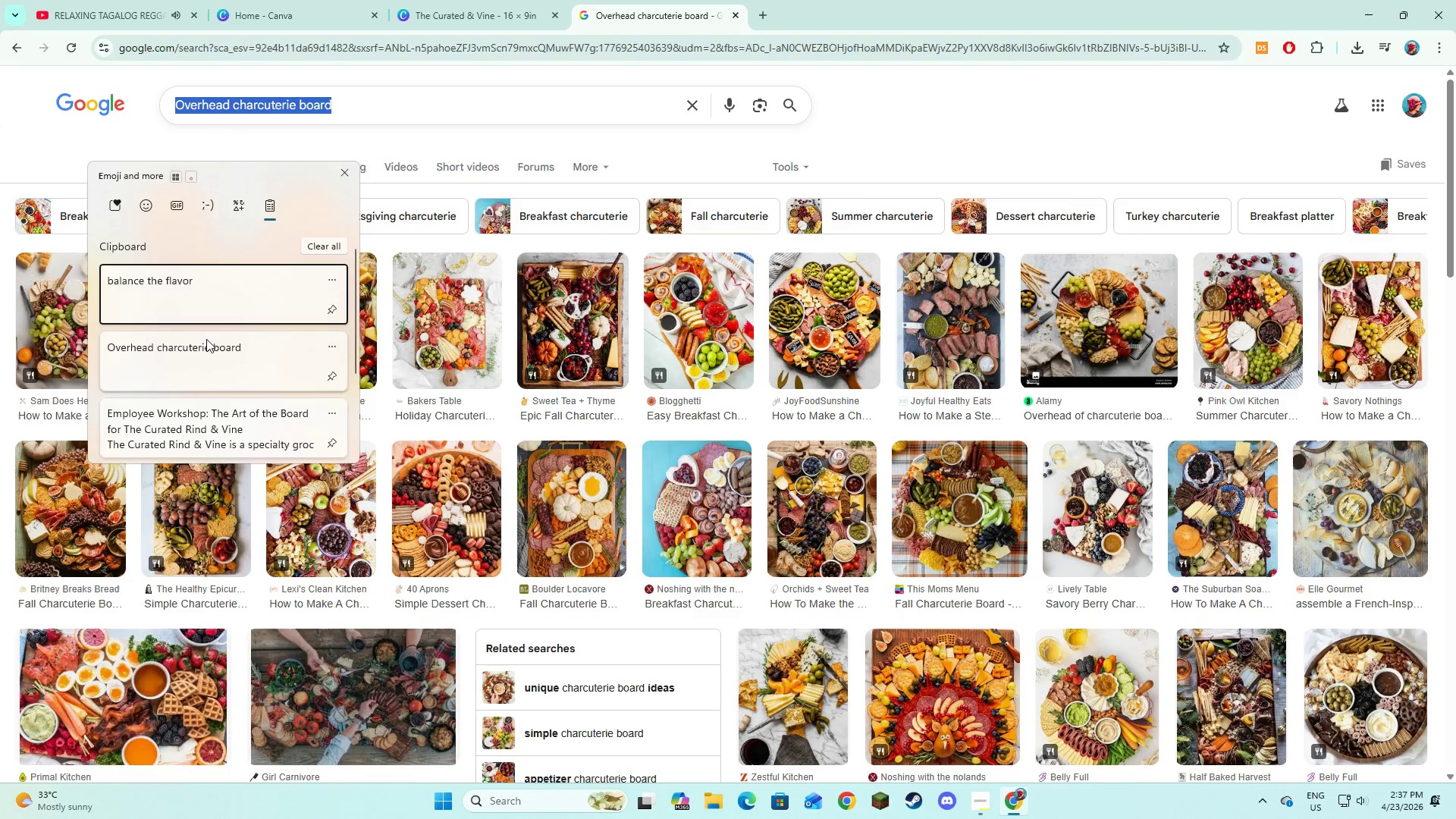 
left_click([205, 296])
 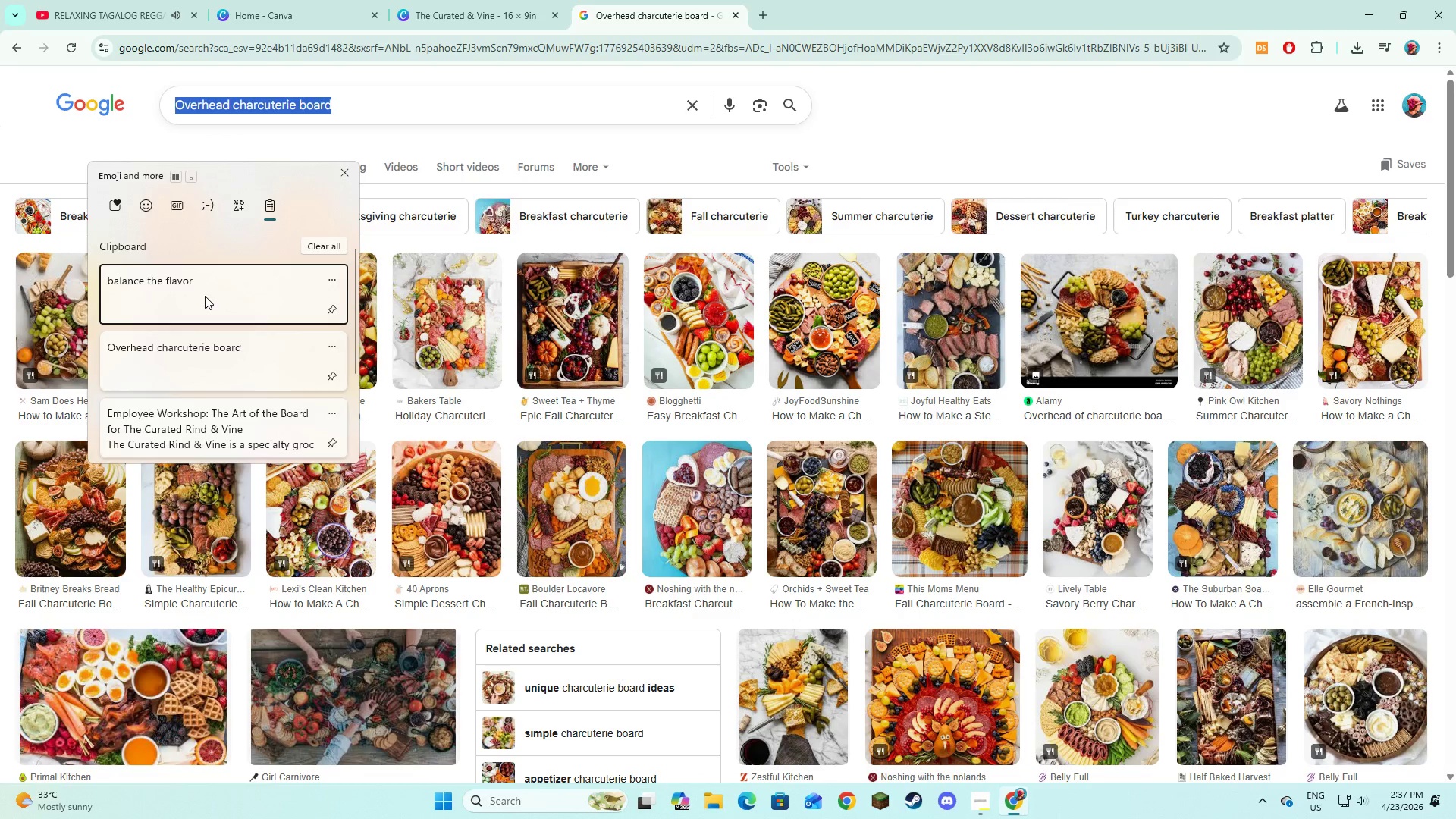 
key(Control+ControlLeft)
 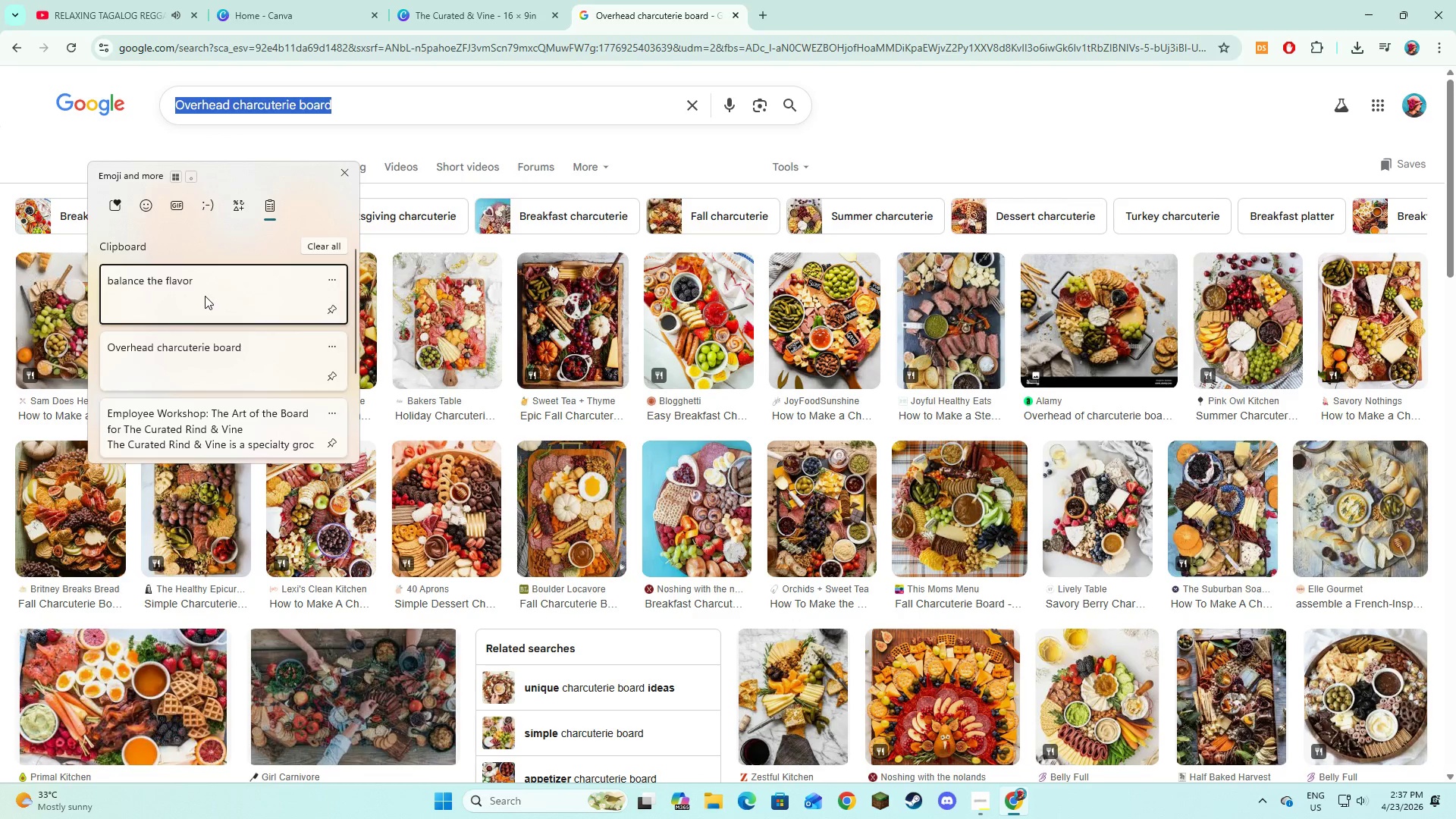 
hold_key(key=V, duration=3.05)
 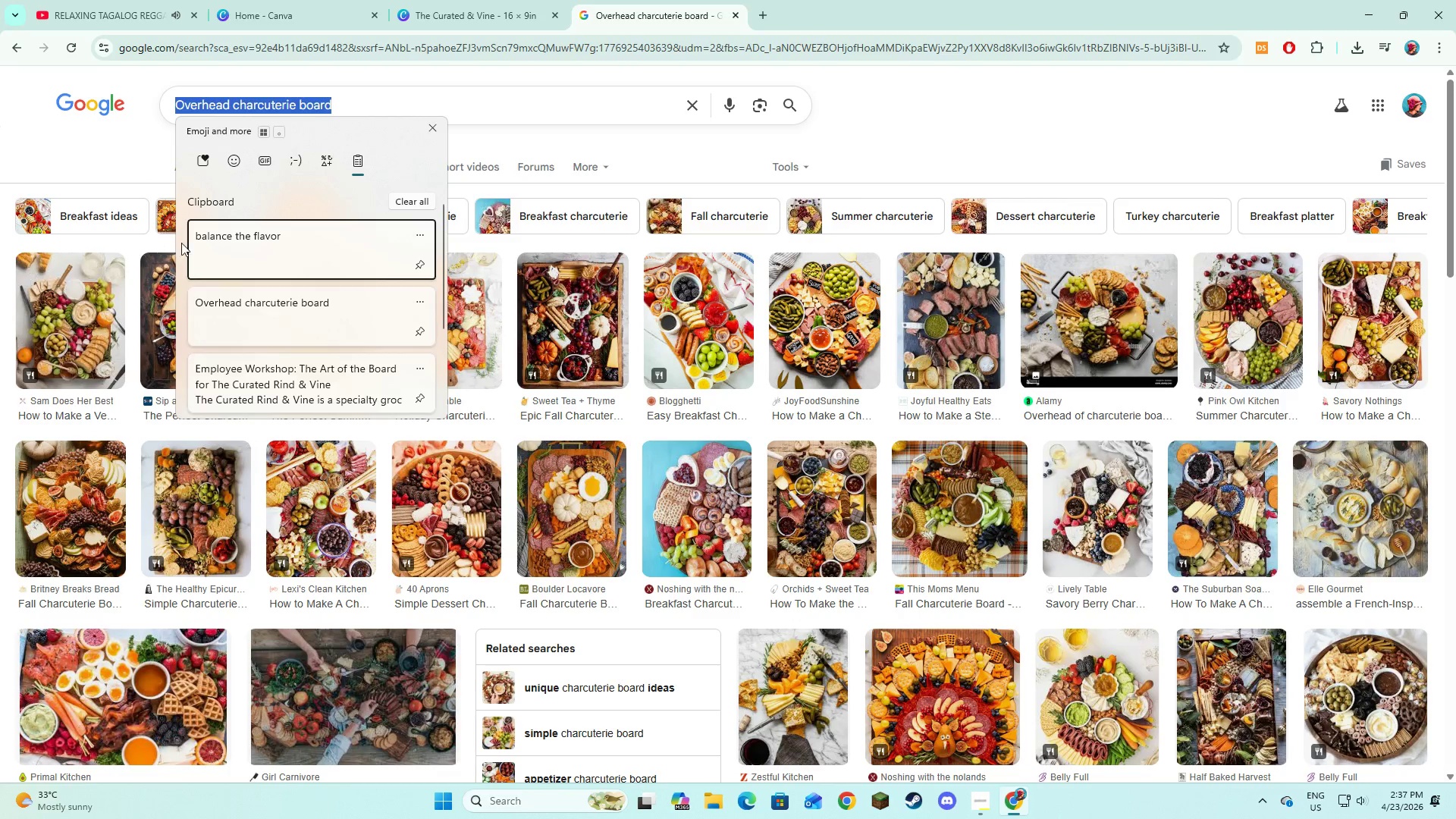 
left_click([381, 125])
 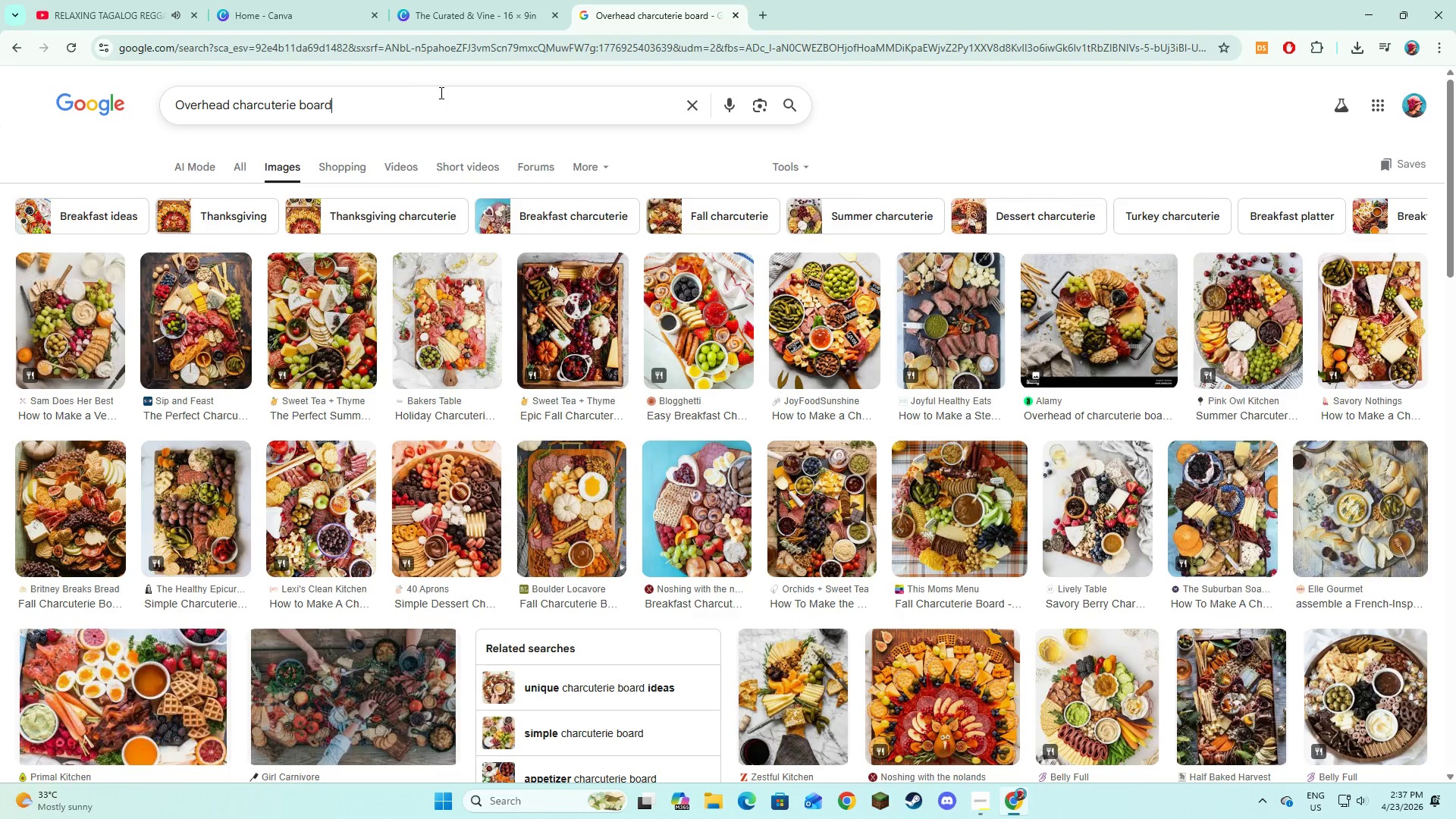 
left_click_drag(start_coordinate=[440, 93], to_coordinate=[130, 93])
 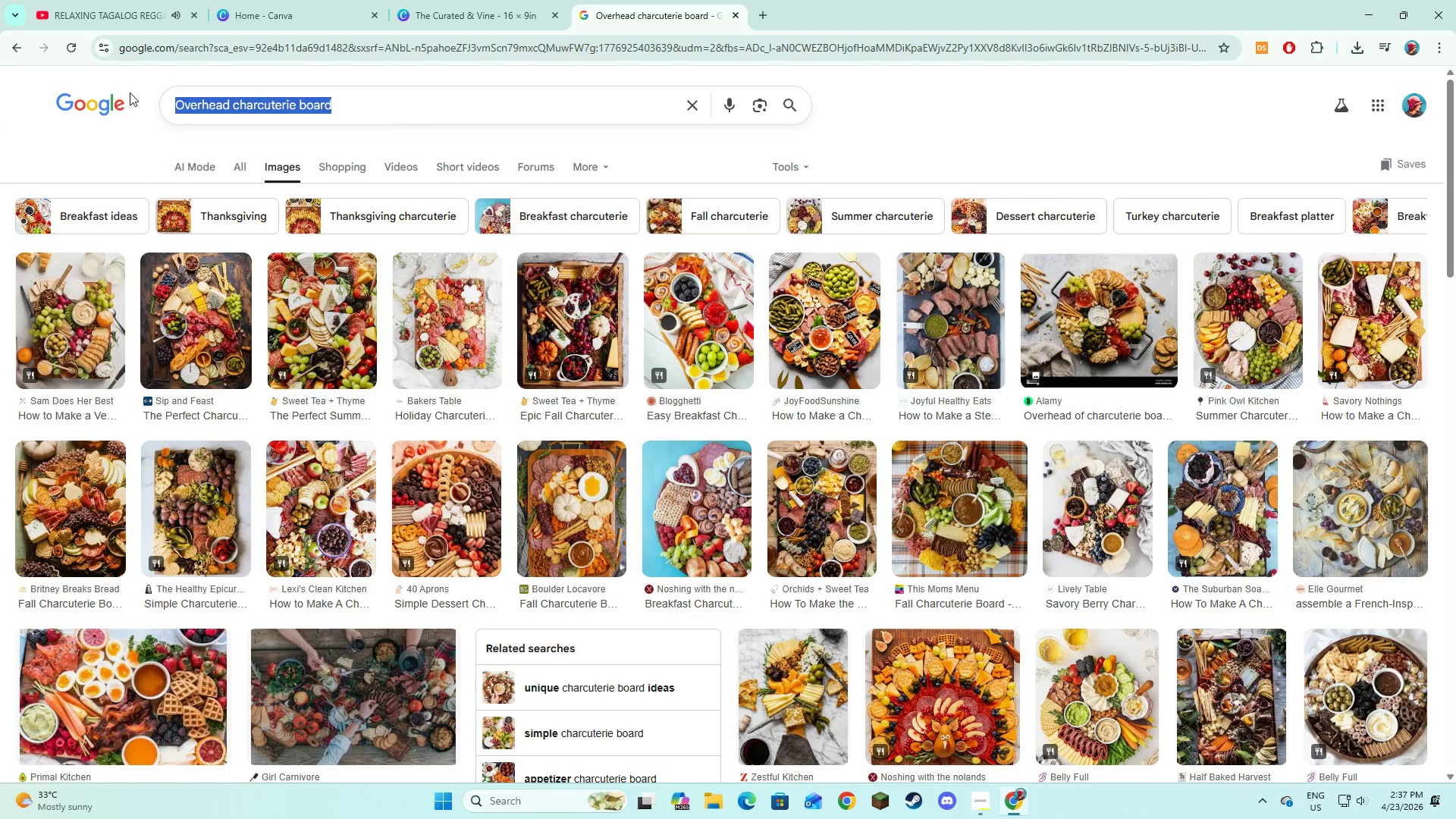 
hold_key(key=MetaLeft, duration=0.55)
 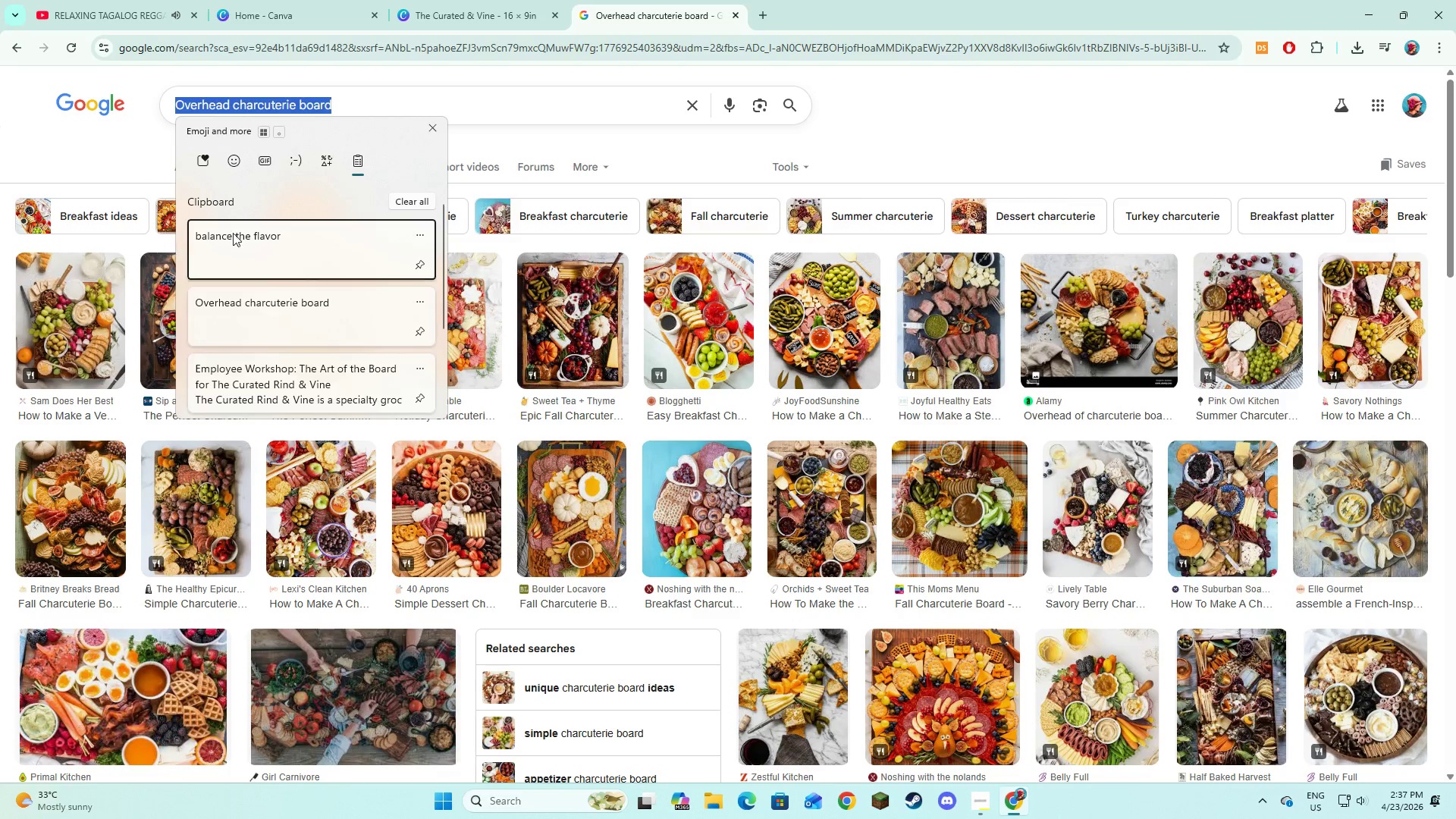 
left_click([243, 231])
 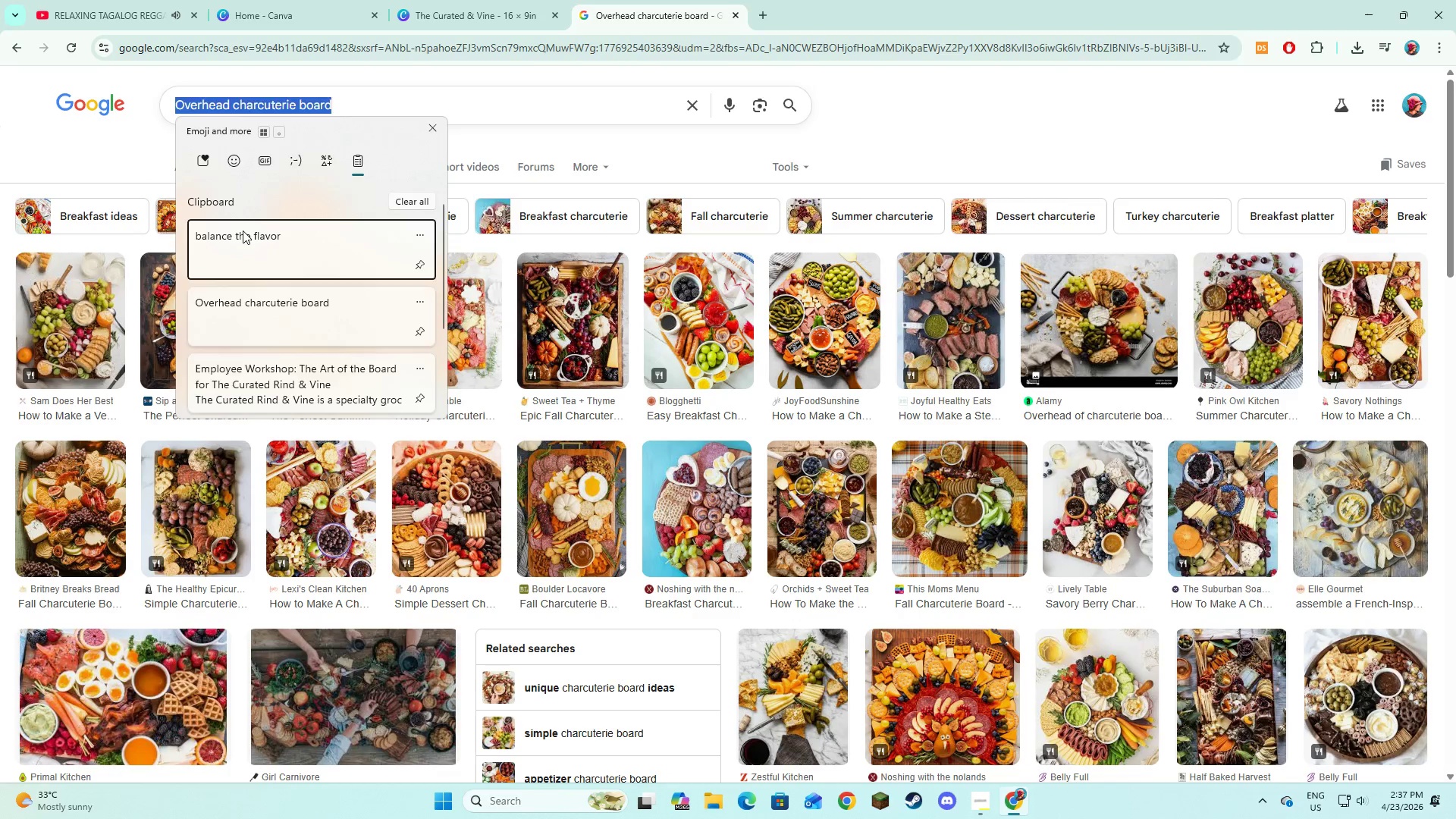 
key(Control+ControlLeft)
 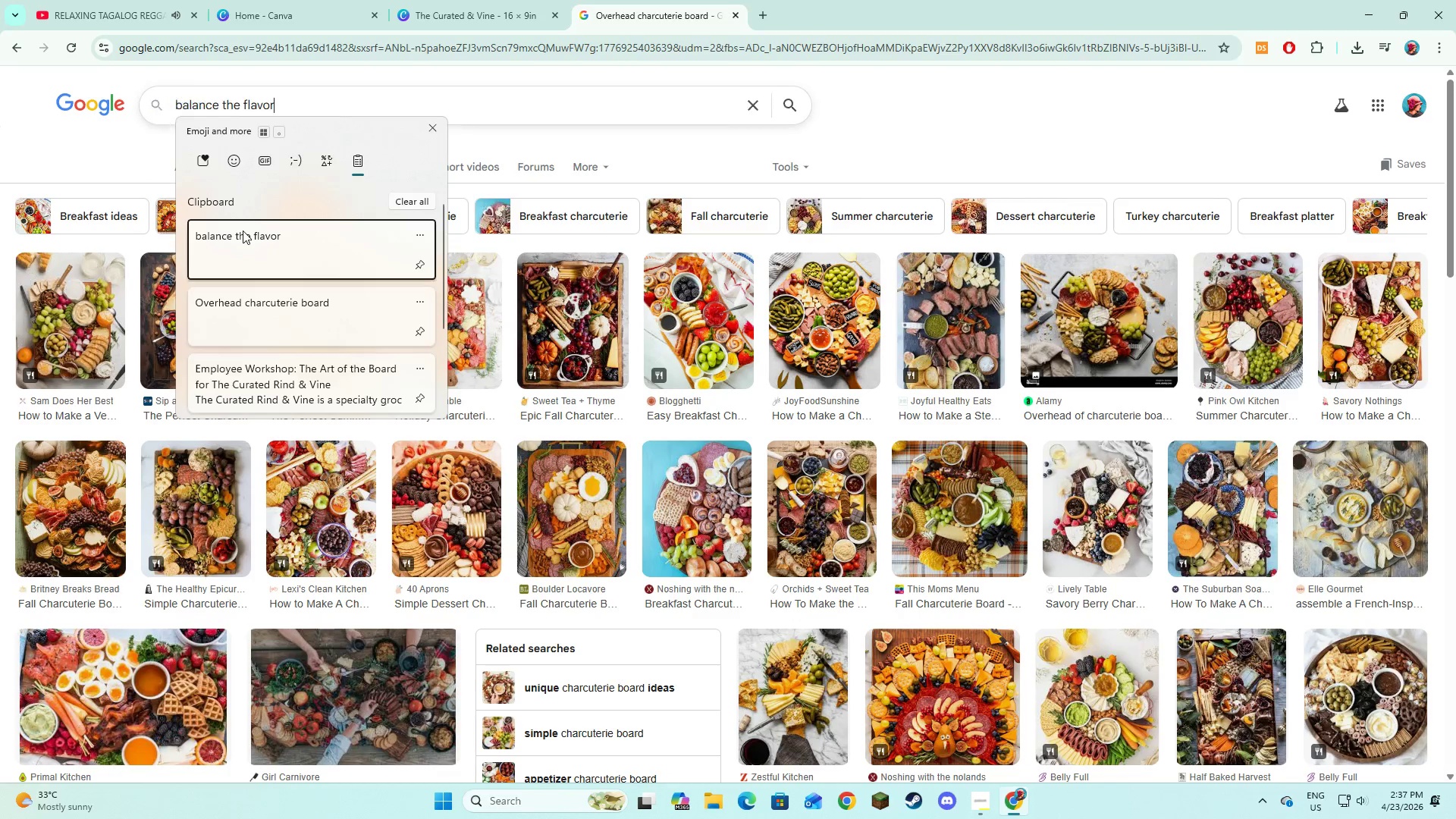 
key(NumpadEnter)
 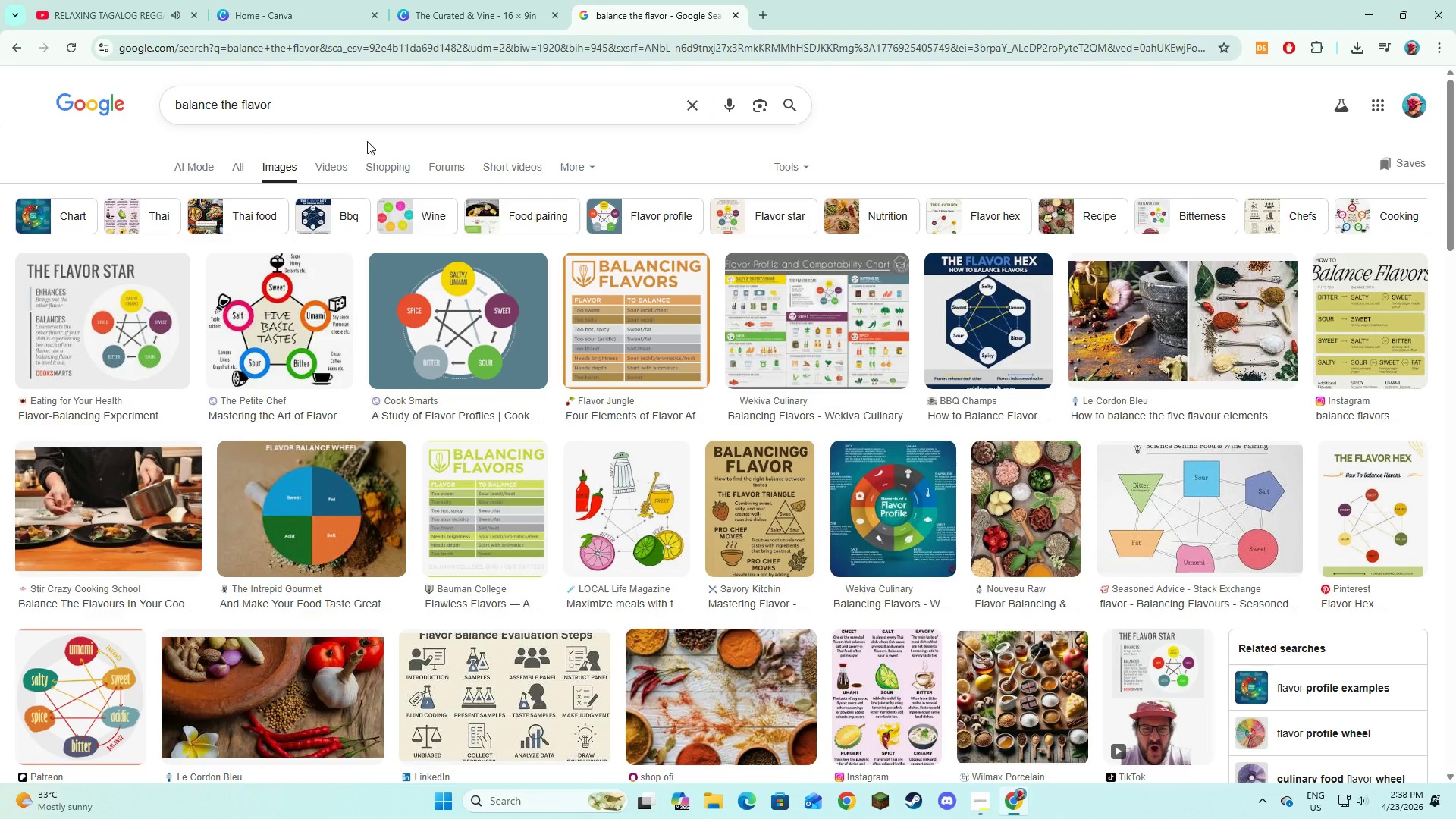 
left_click([384, 109])
 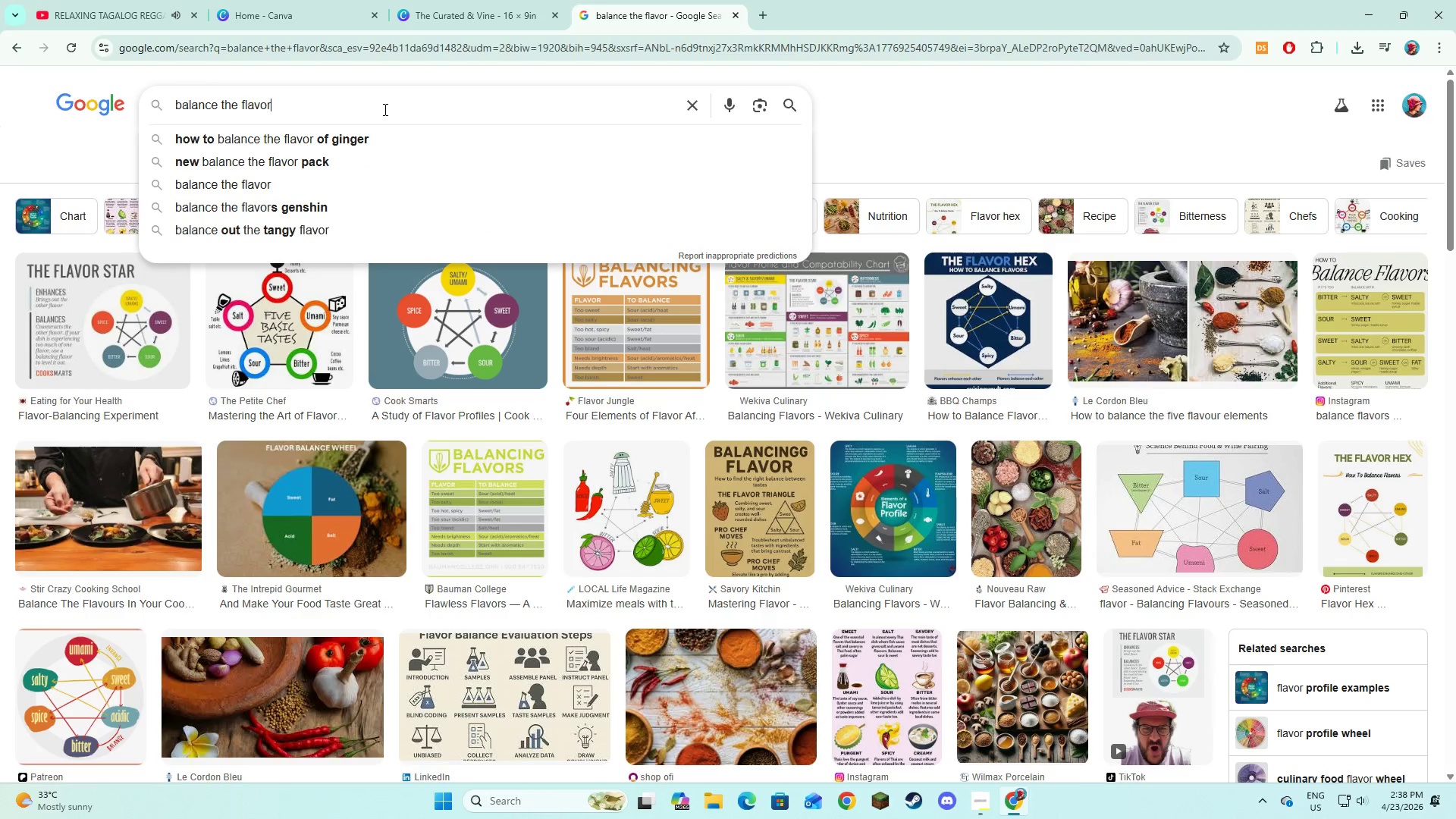 
type( icon)
 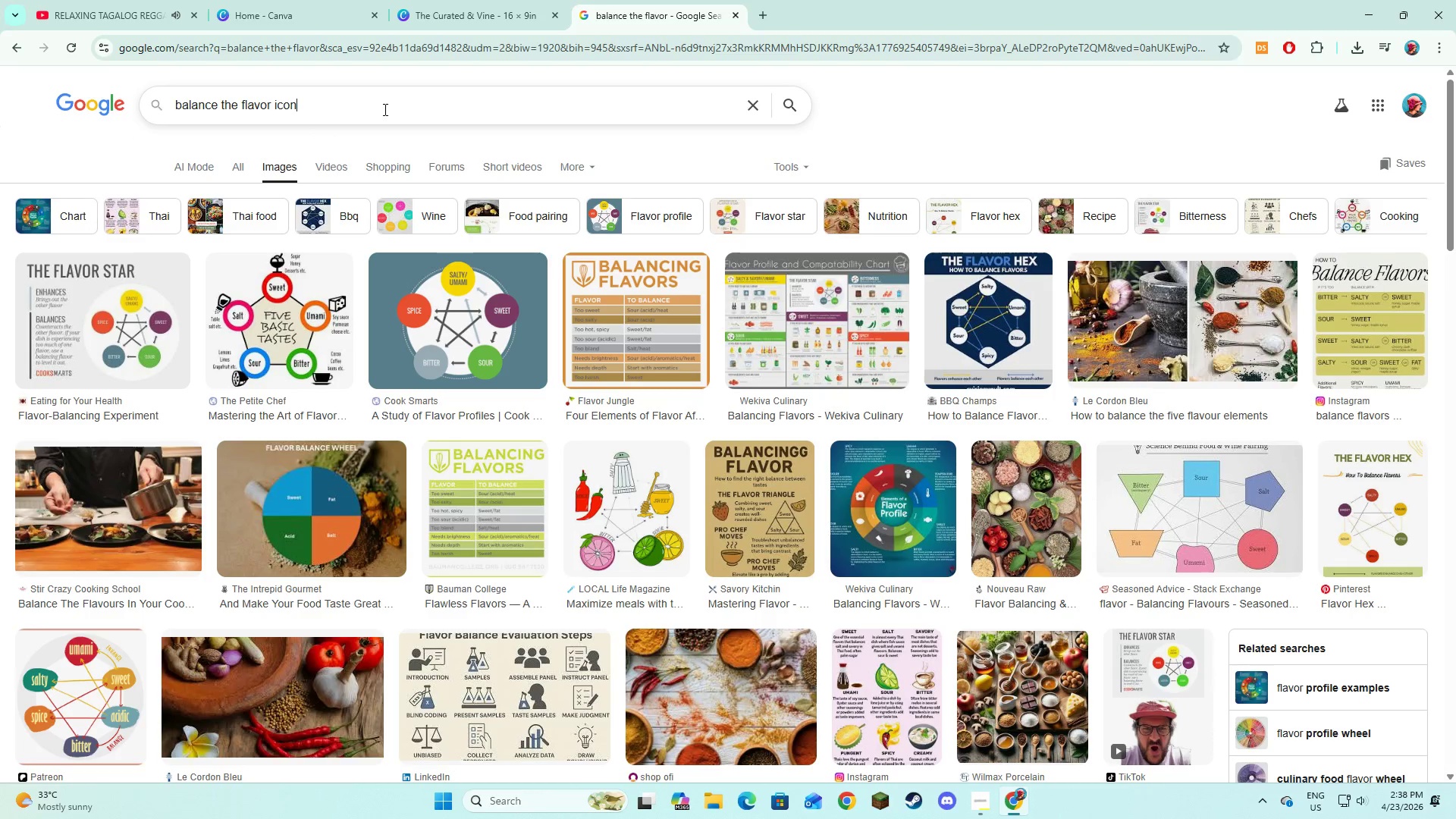 
key(Enter)
 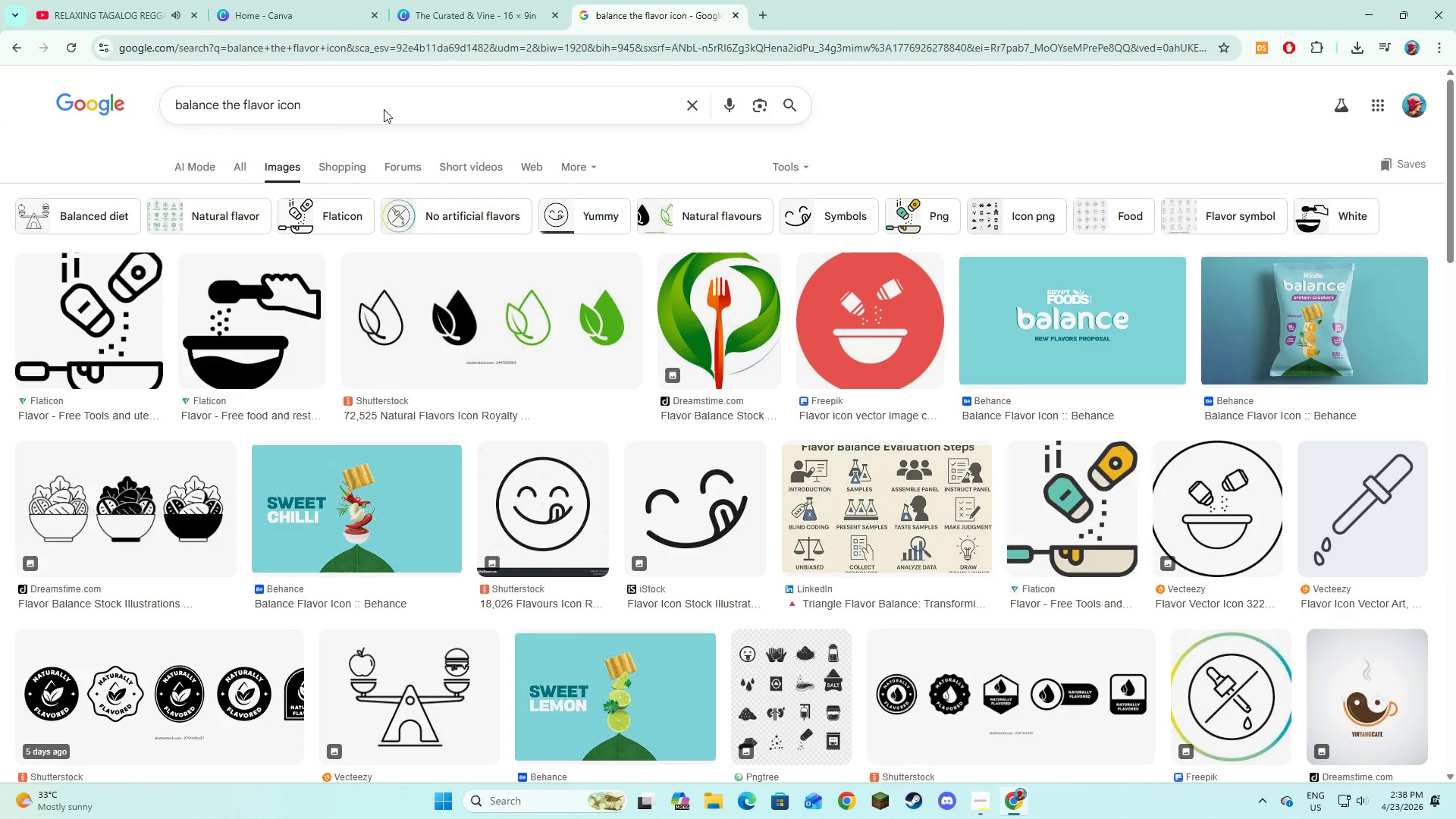 
left_click([446, 0])
 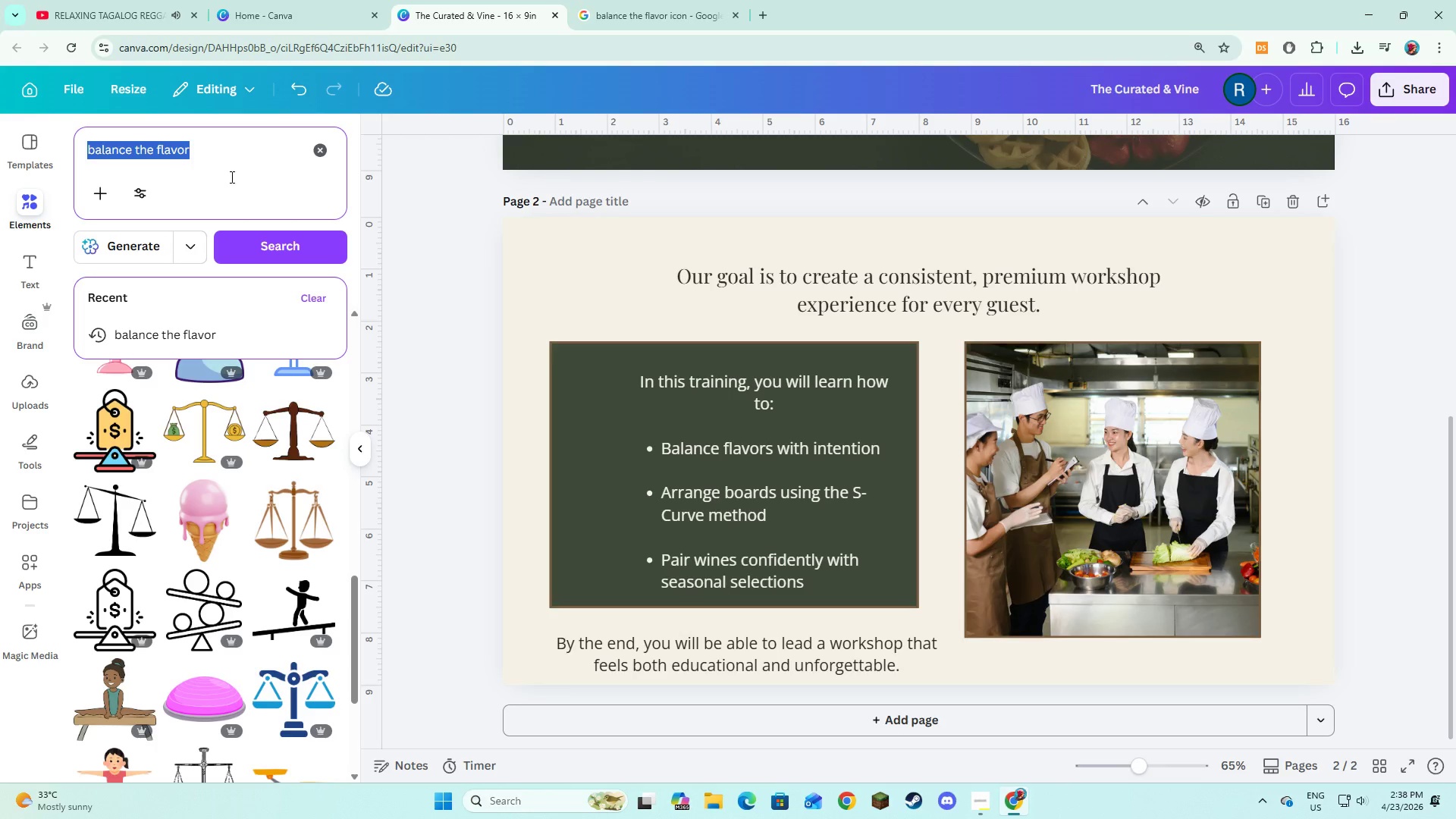 
left_click([231, 173])
 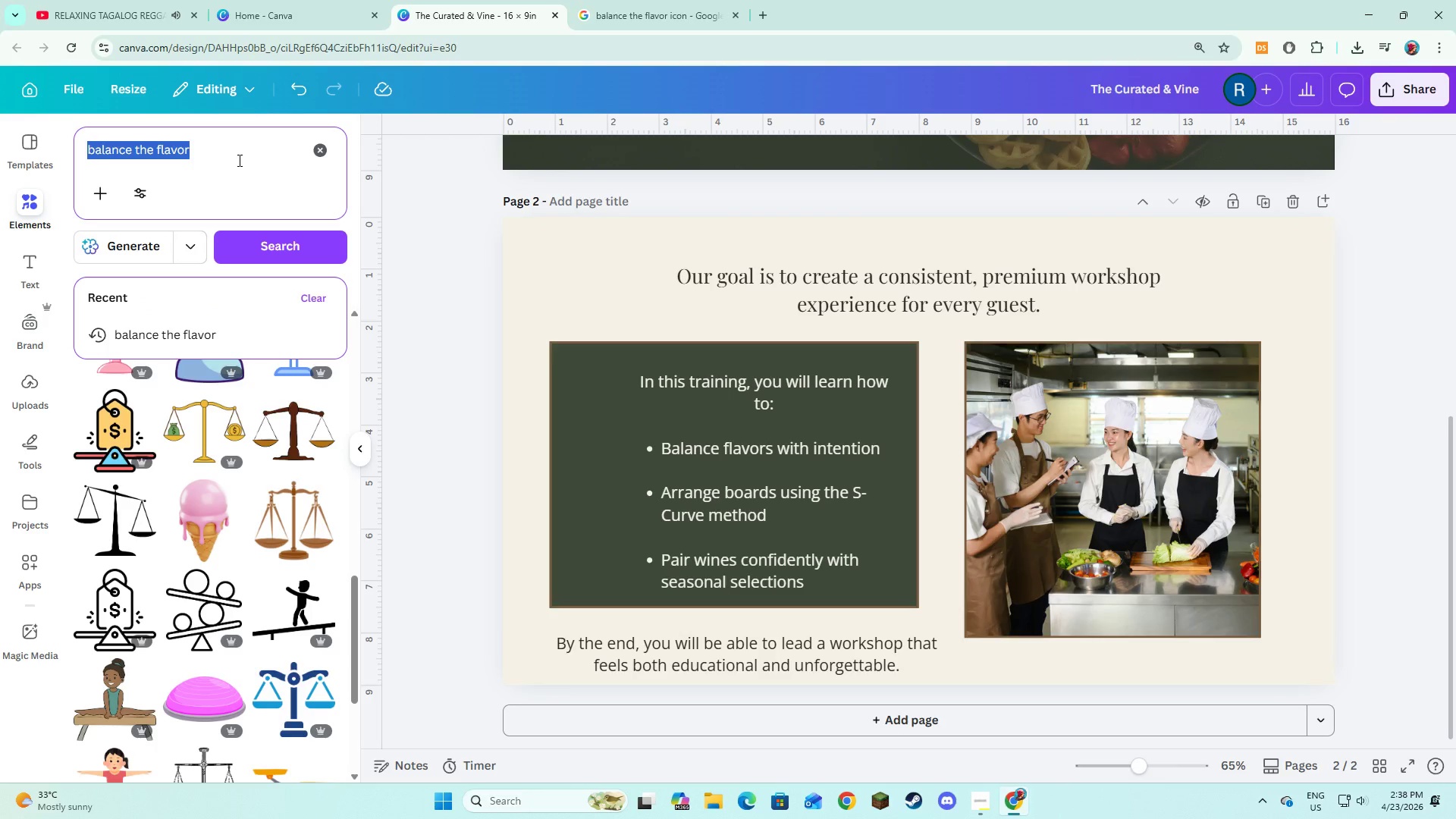 
left_click([246, 165])
 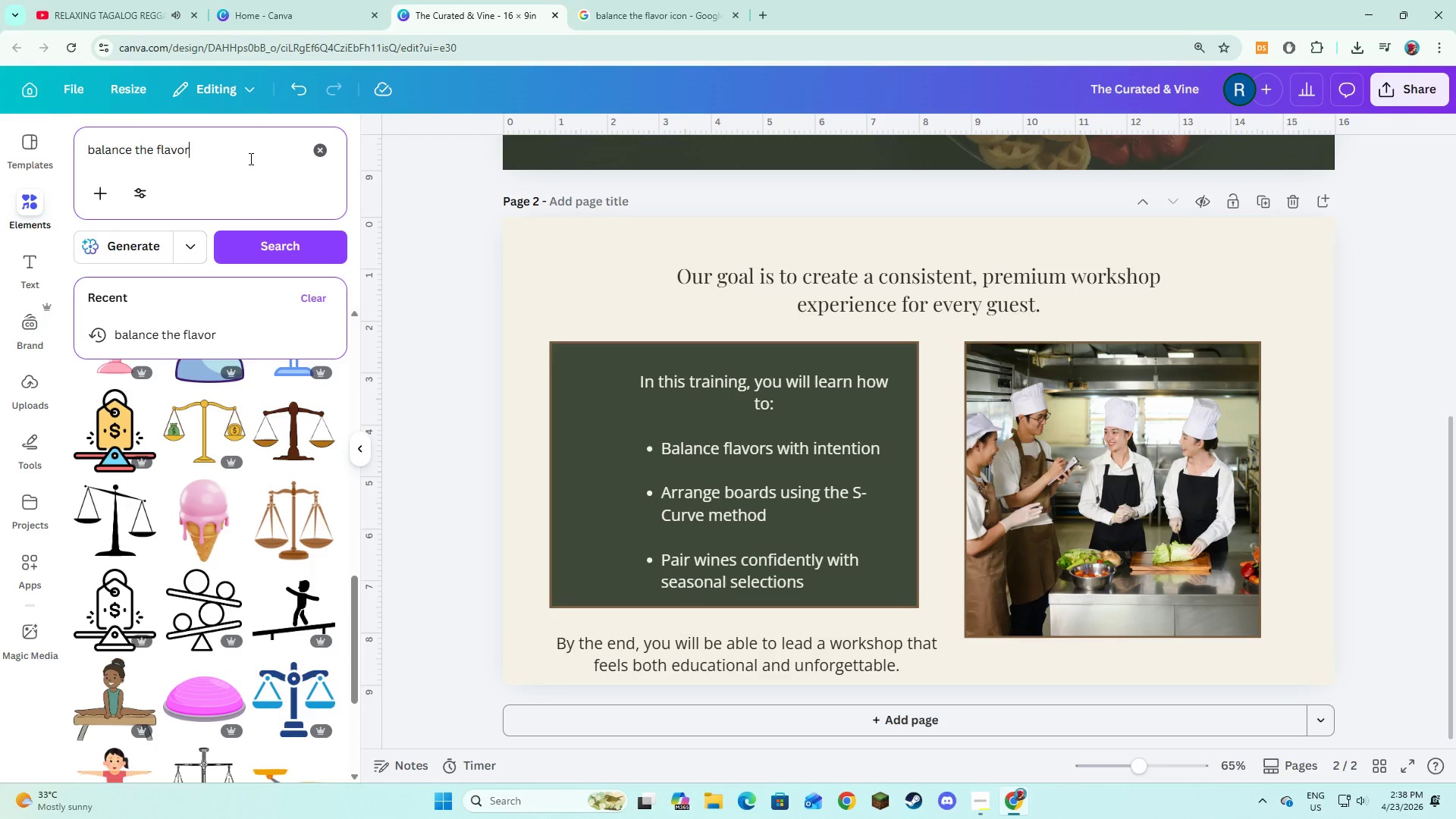 
type( icon)
 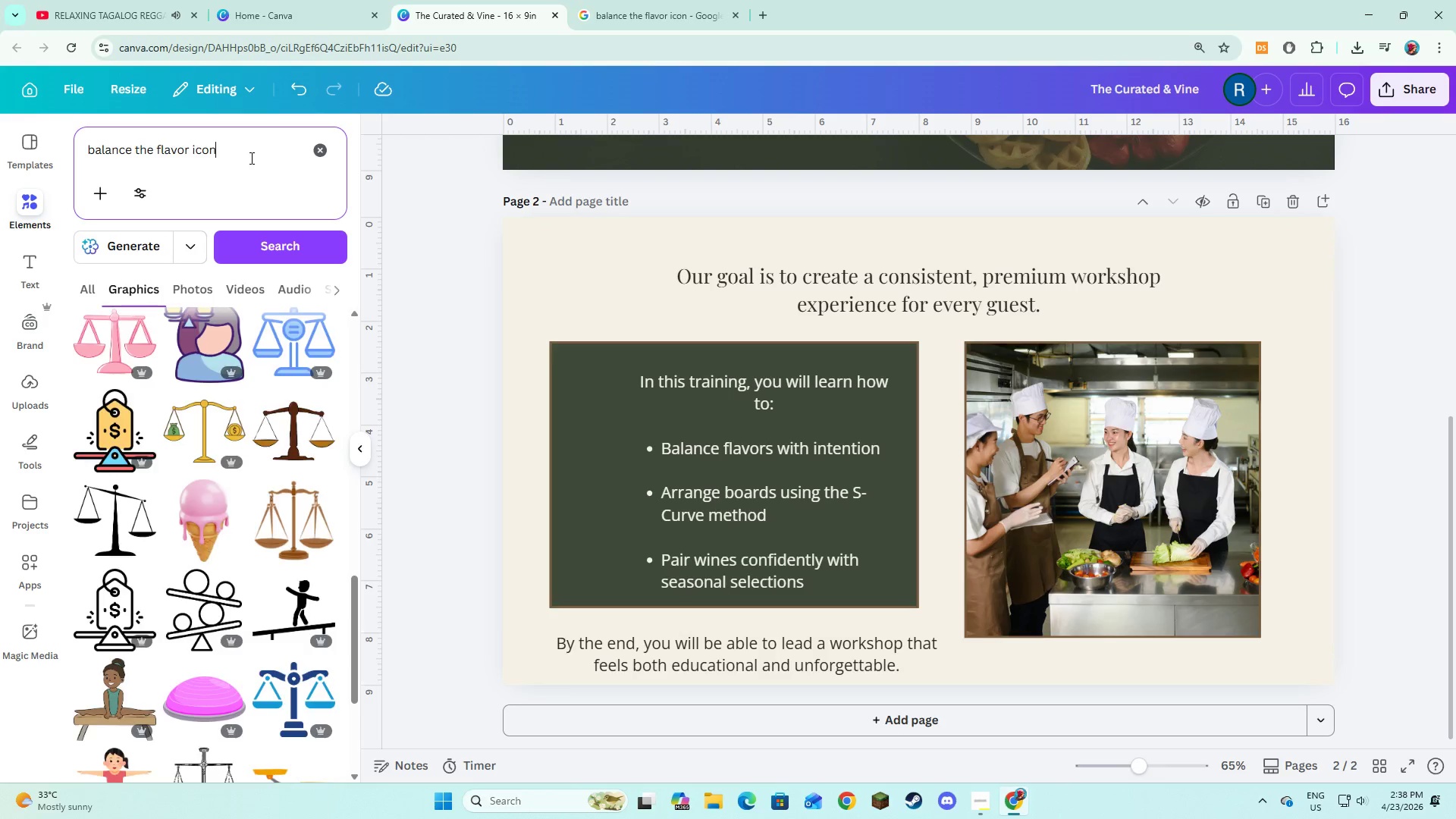 
key(Enter)
 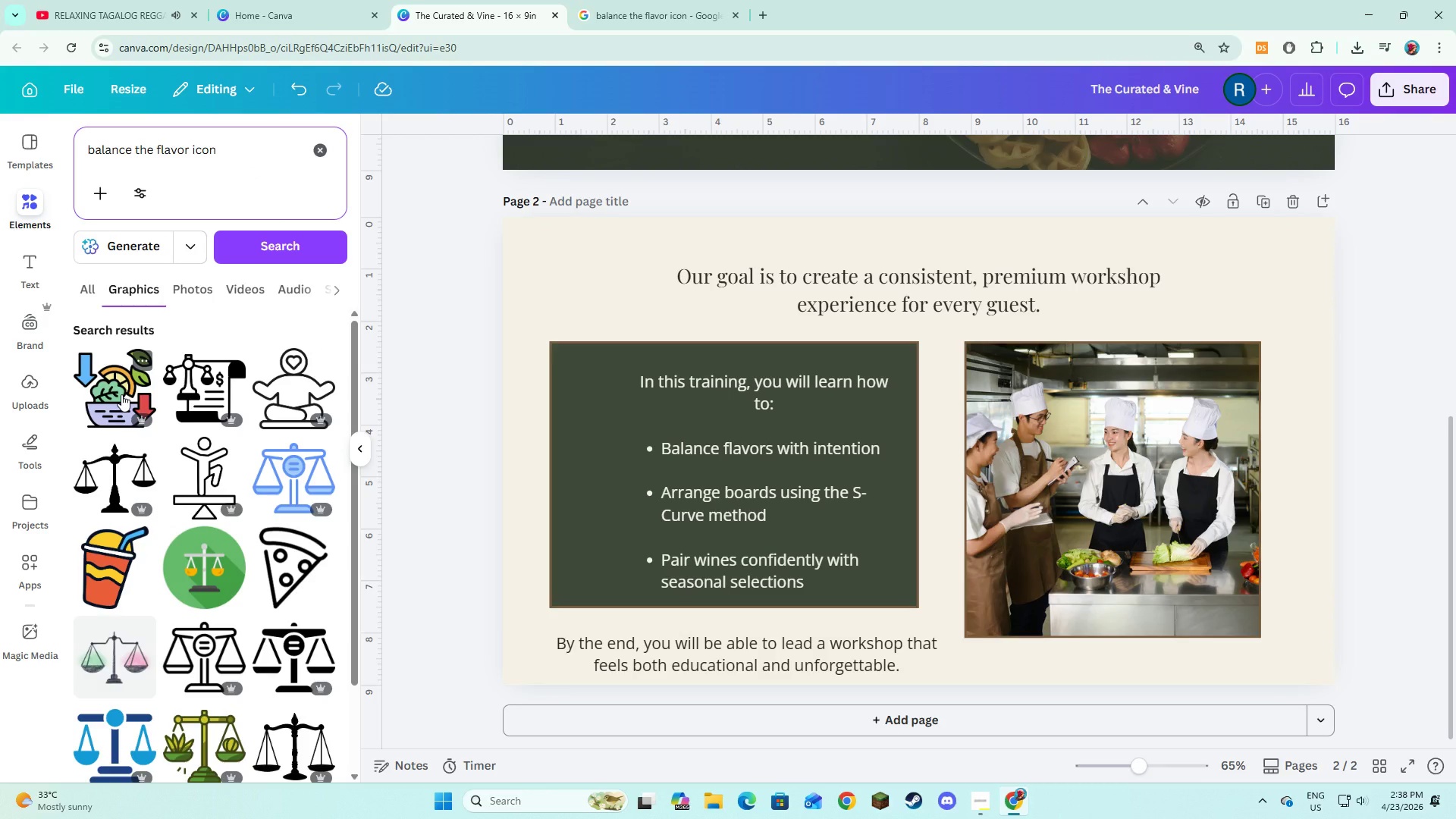 
wait(5.05)
 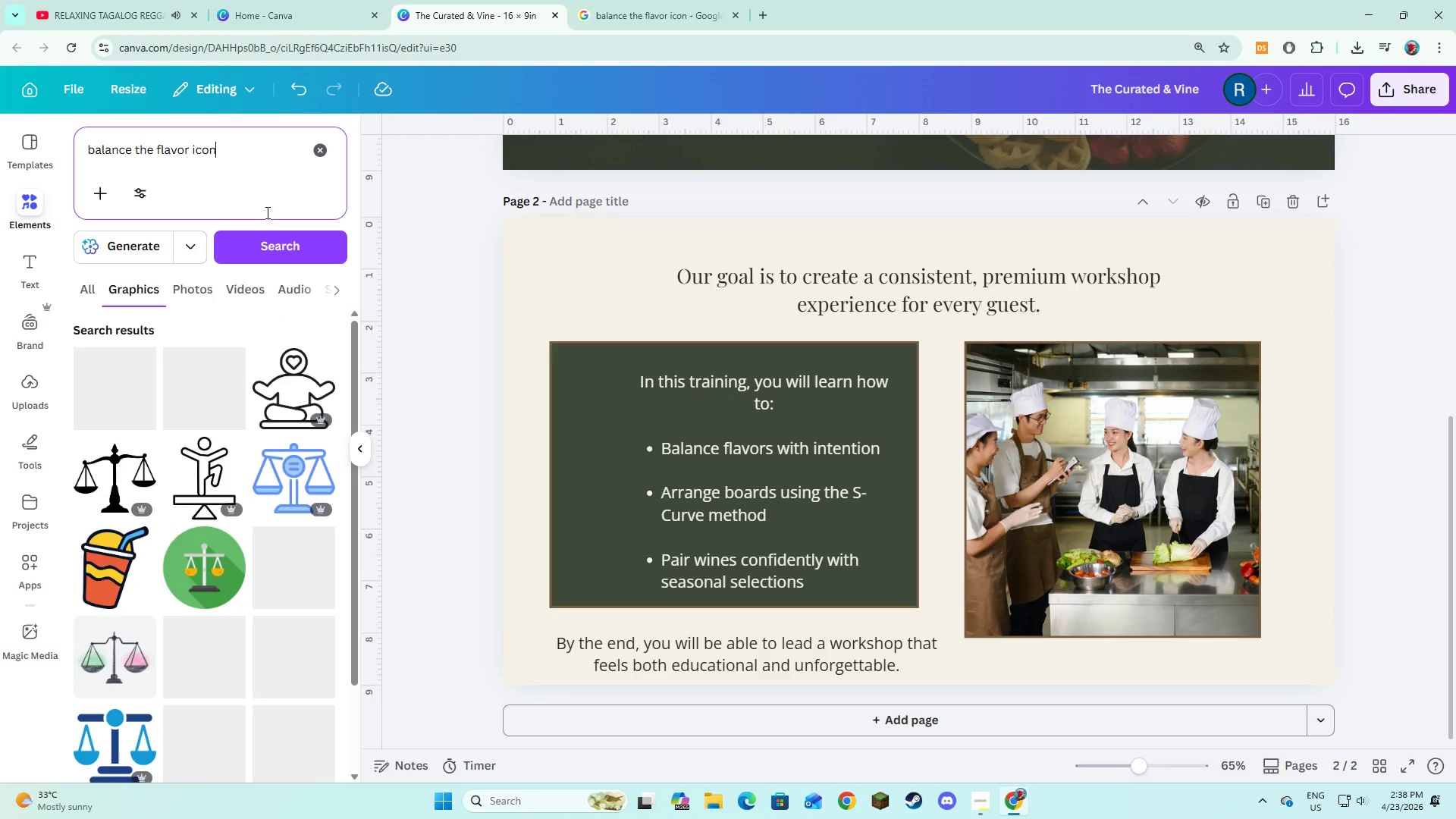 
left_click([121, 394])
 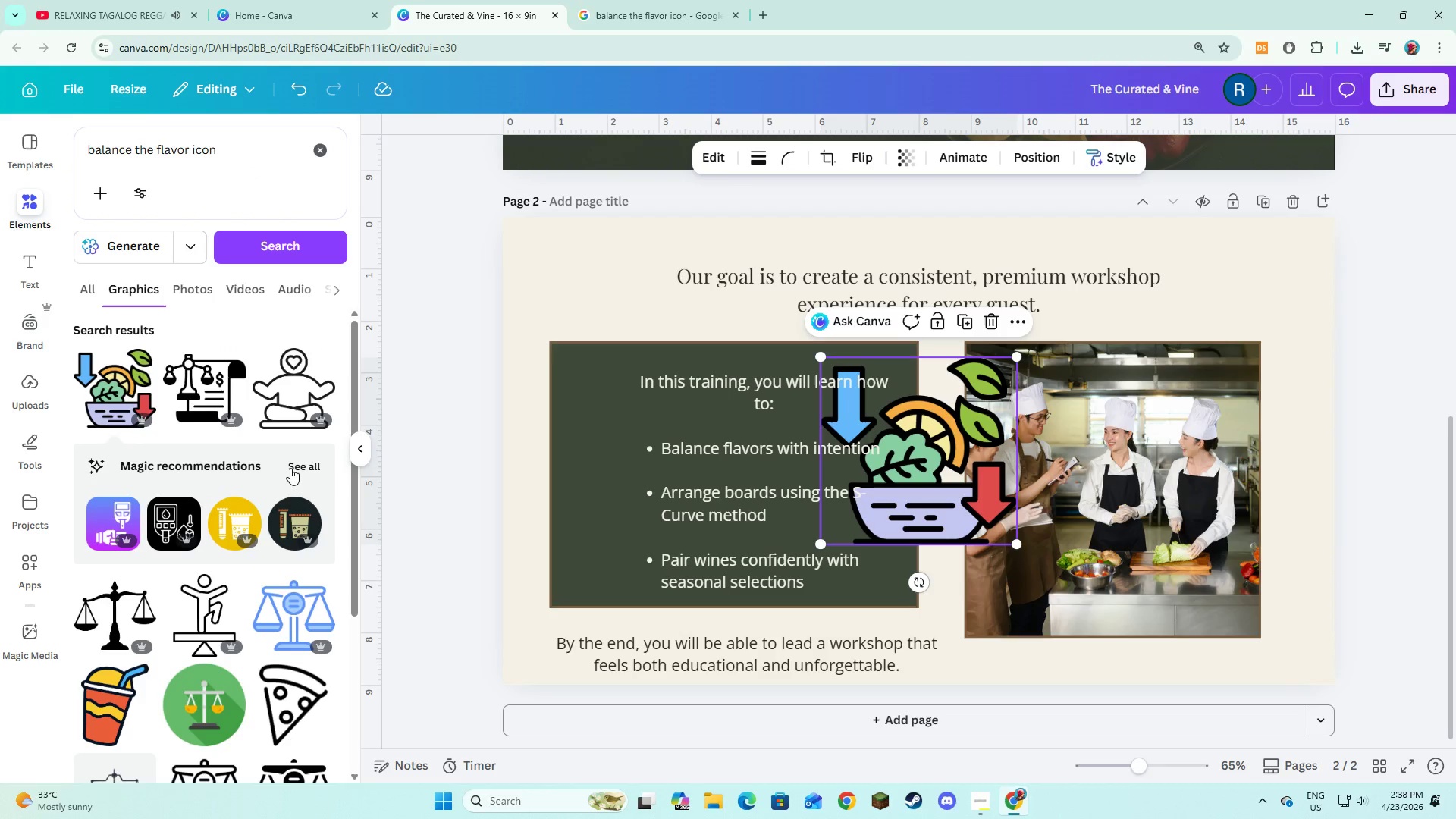 
left_click([303, 466])
 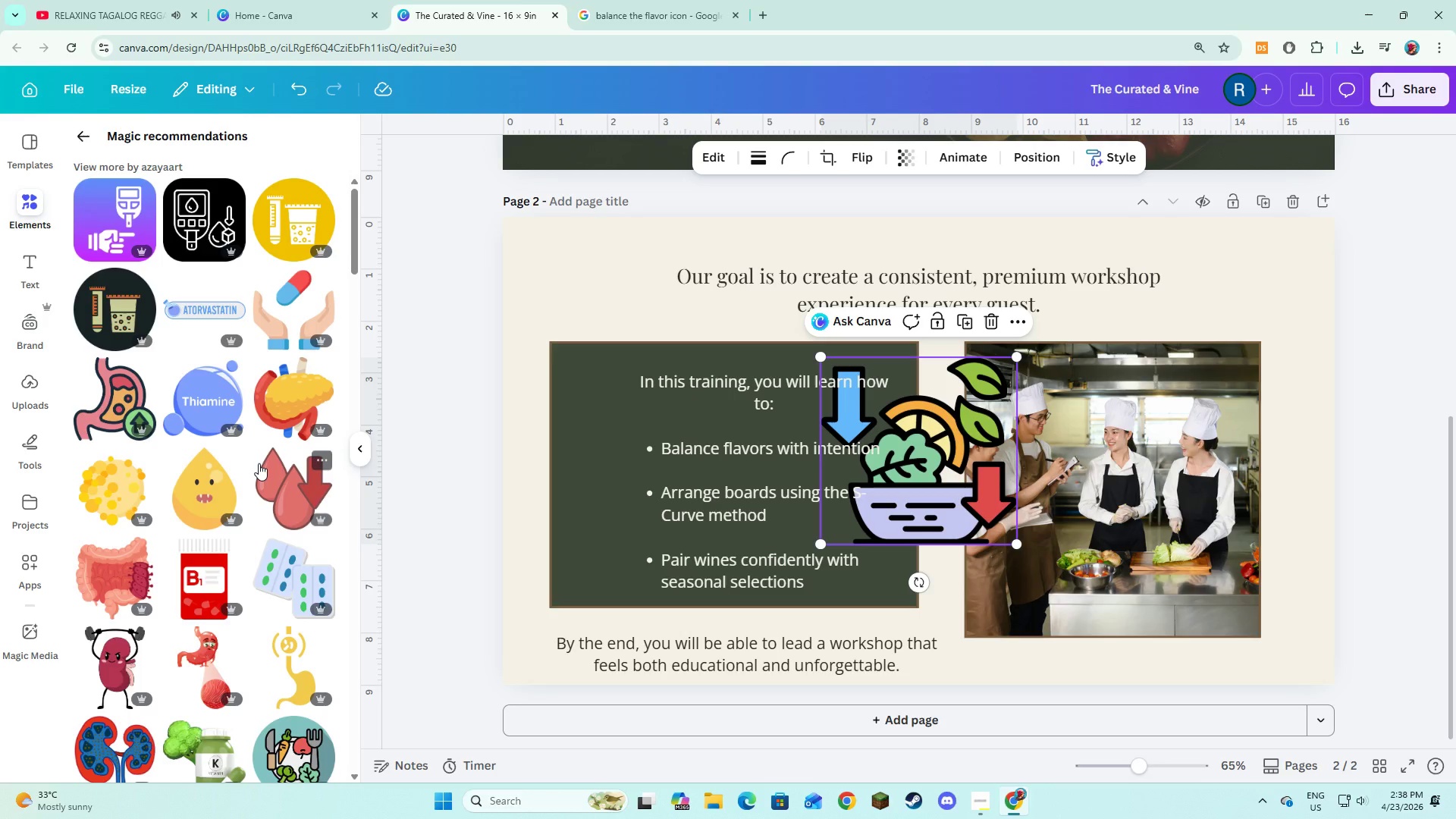 
wait(17.3)
 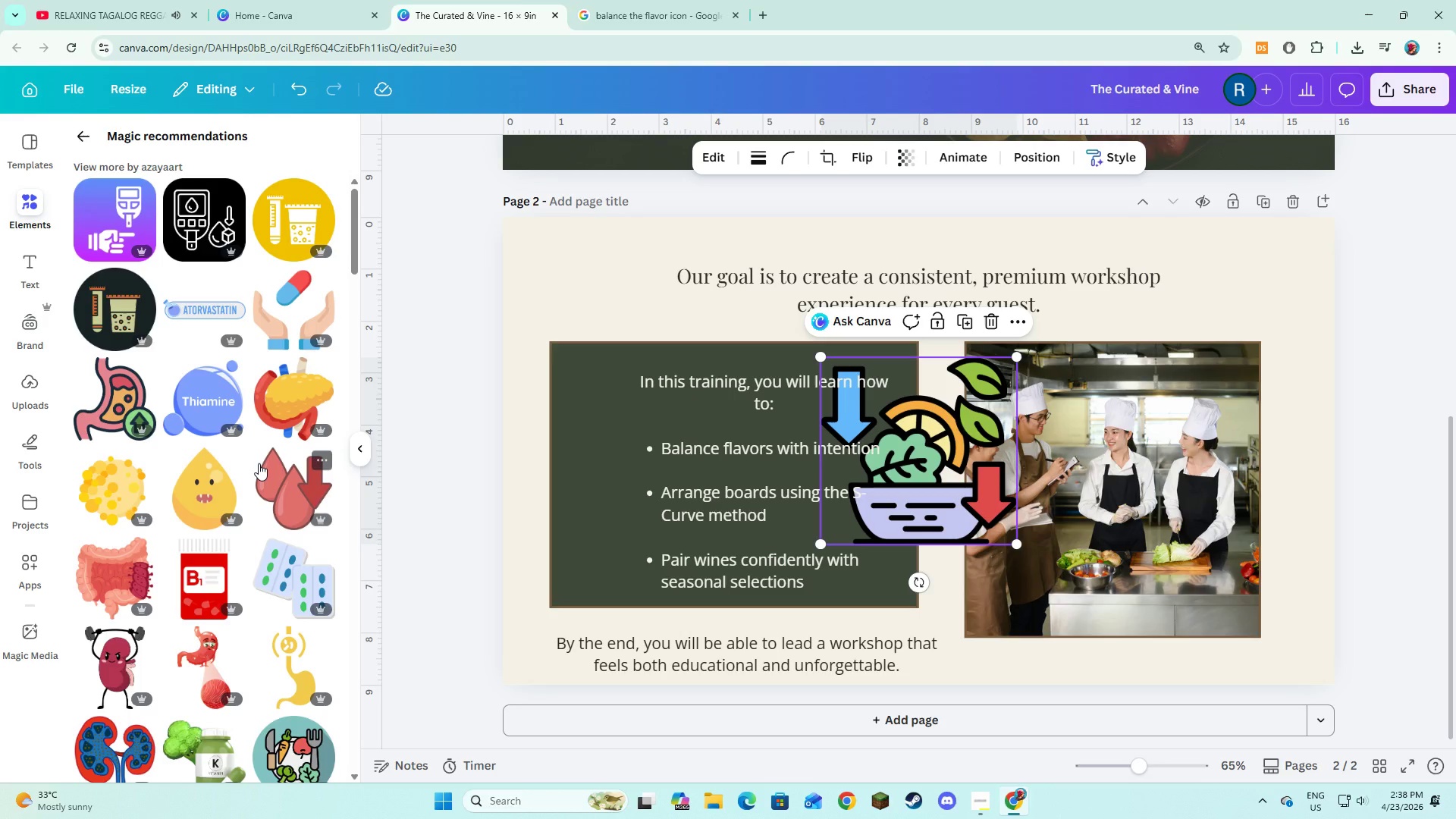 
scroll: coordinate [259, 562], scroll_direction: down, amount: 6.0
 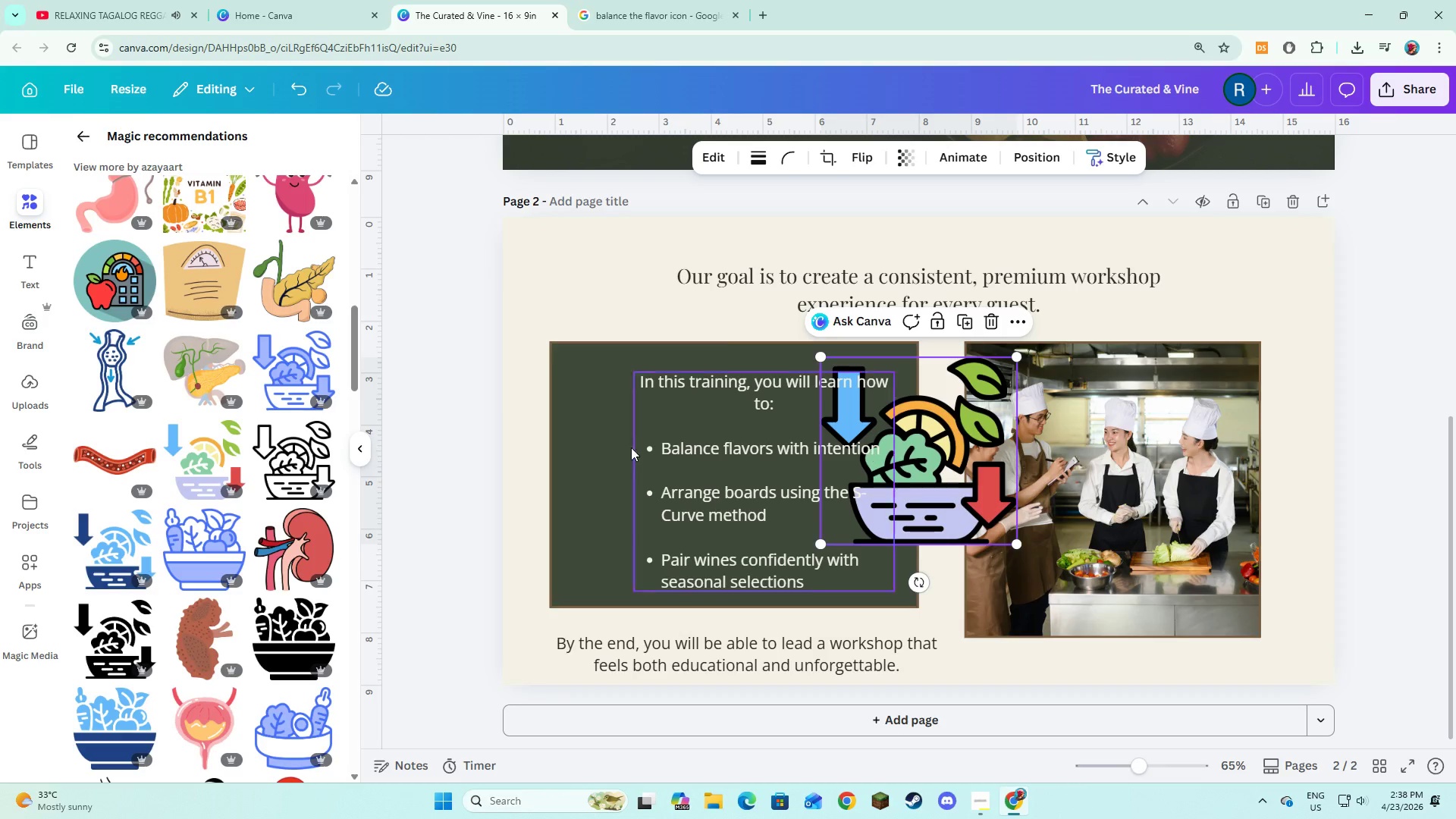 
left_click([277, 453])
 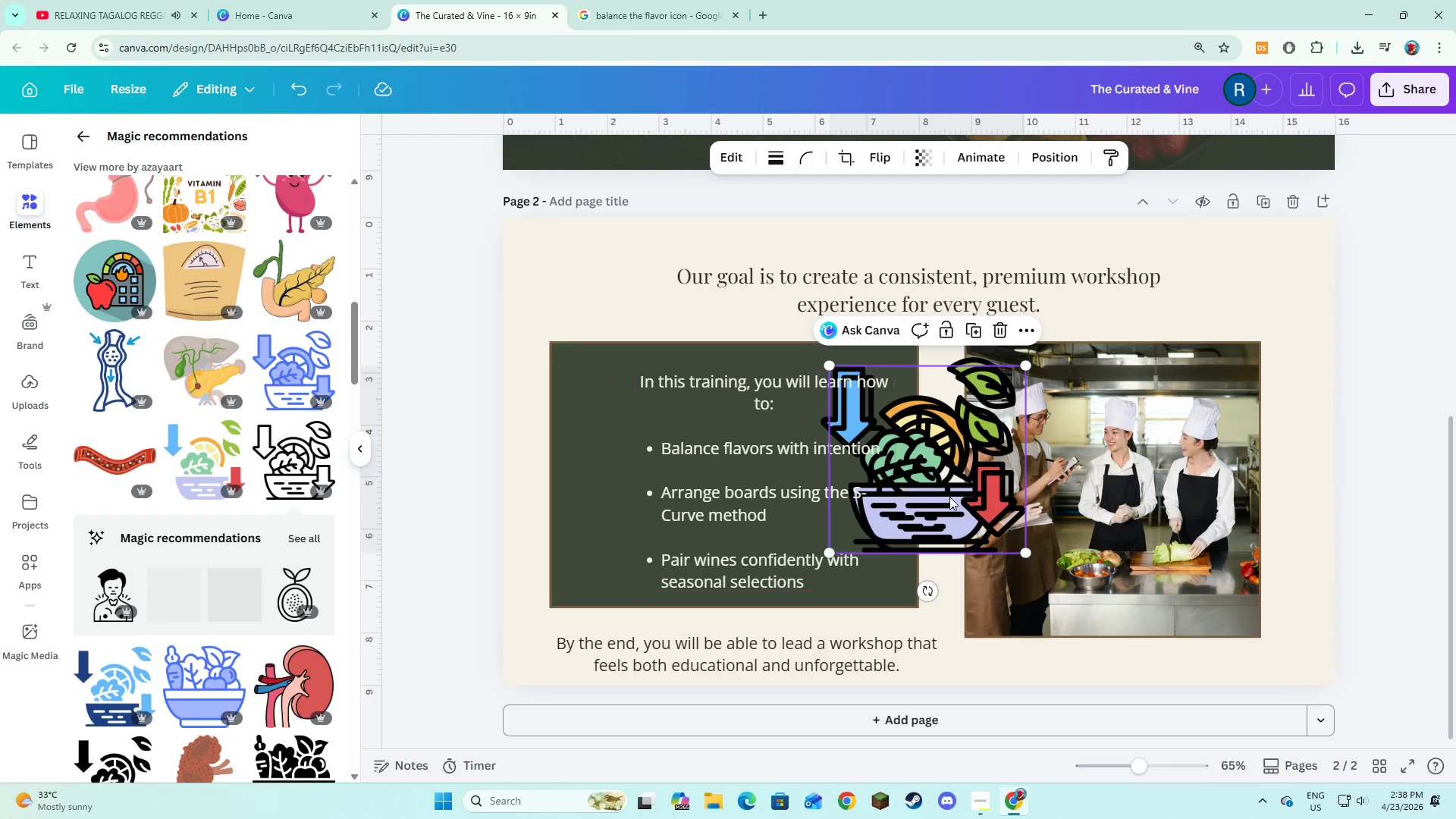 
left_click_drag(start_coordinate=[937, 502], to_coordinate=[711, 506])
 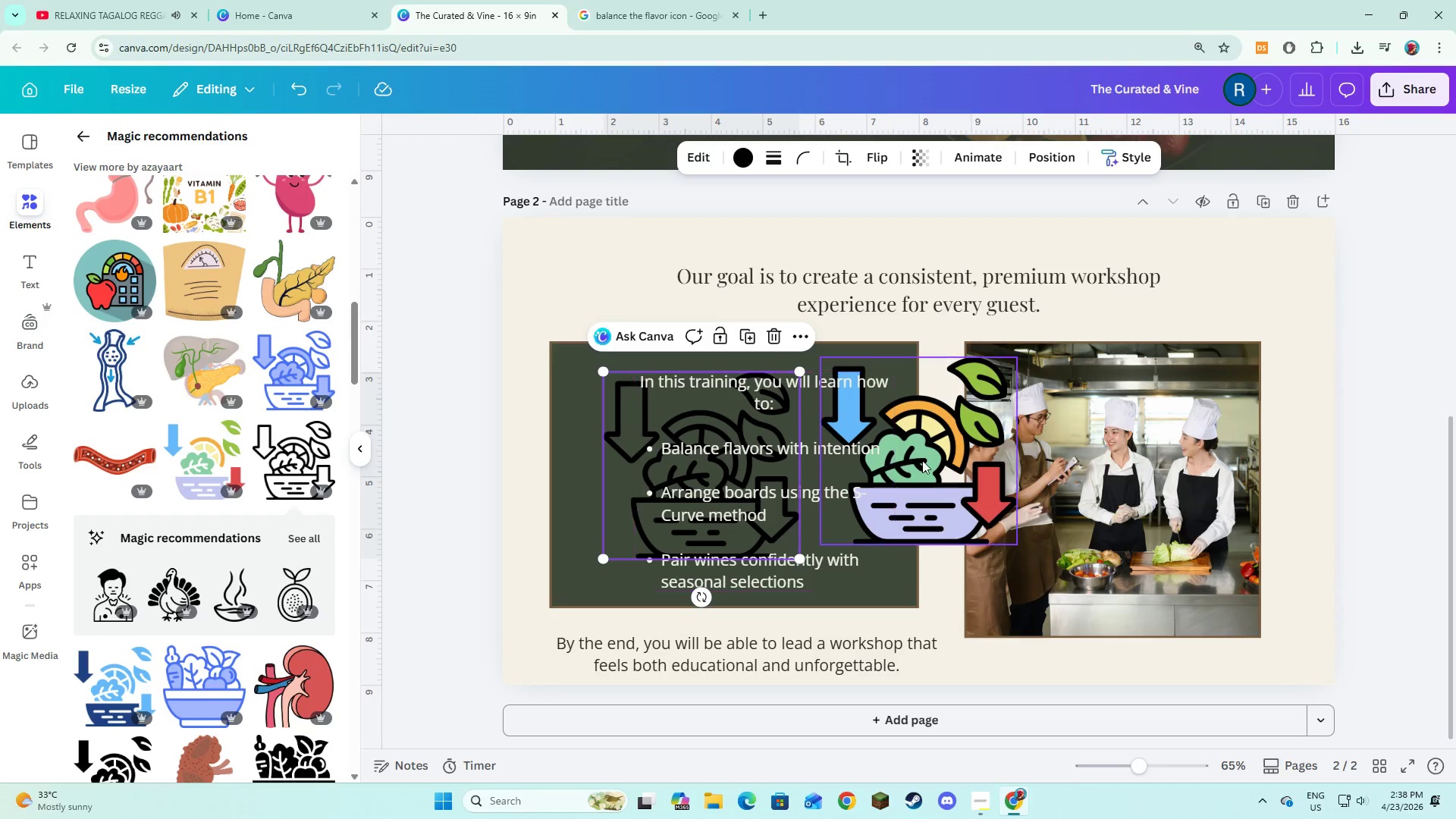 
left_click([922, 460])
 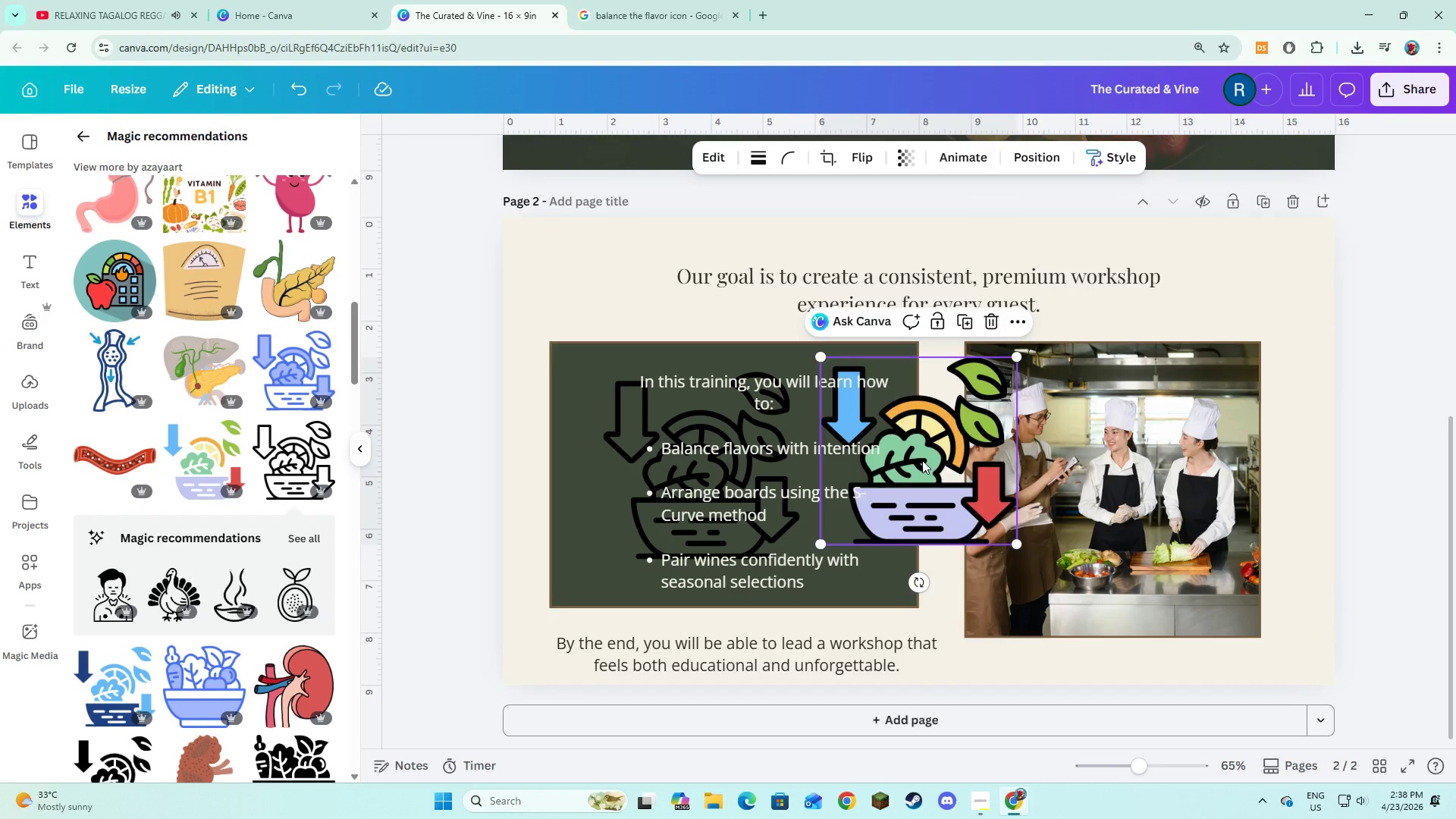 
key(Backspace)
 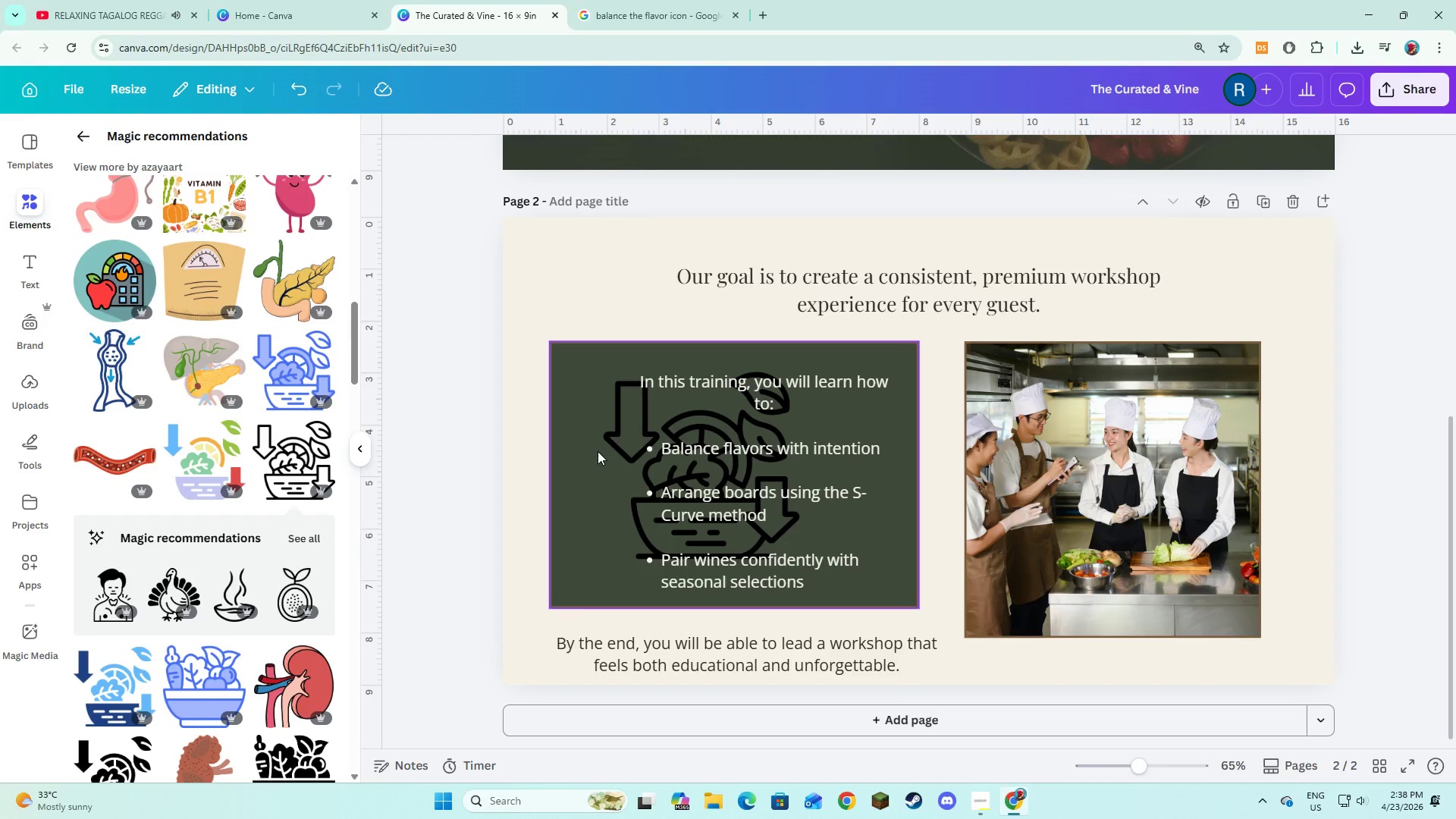 
left_click([620, 441])
 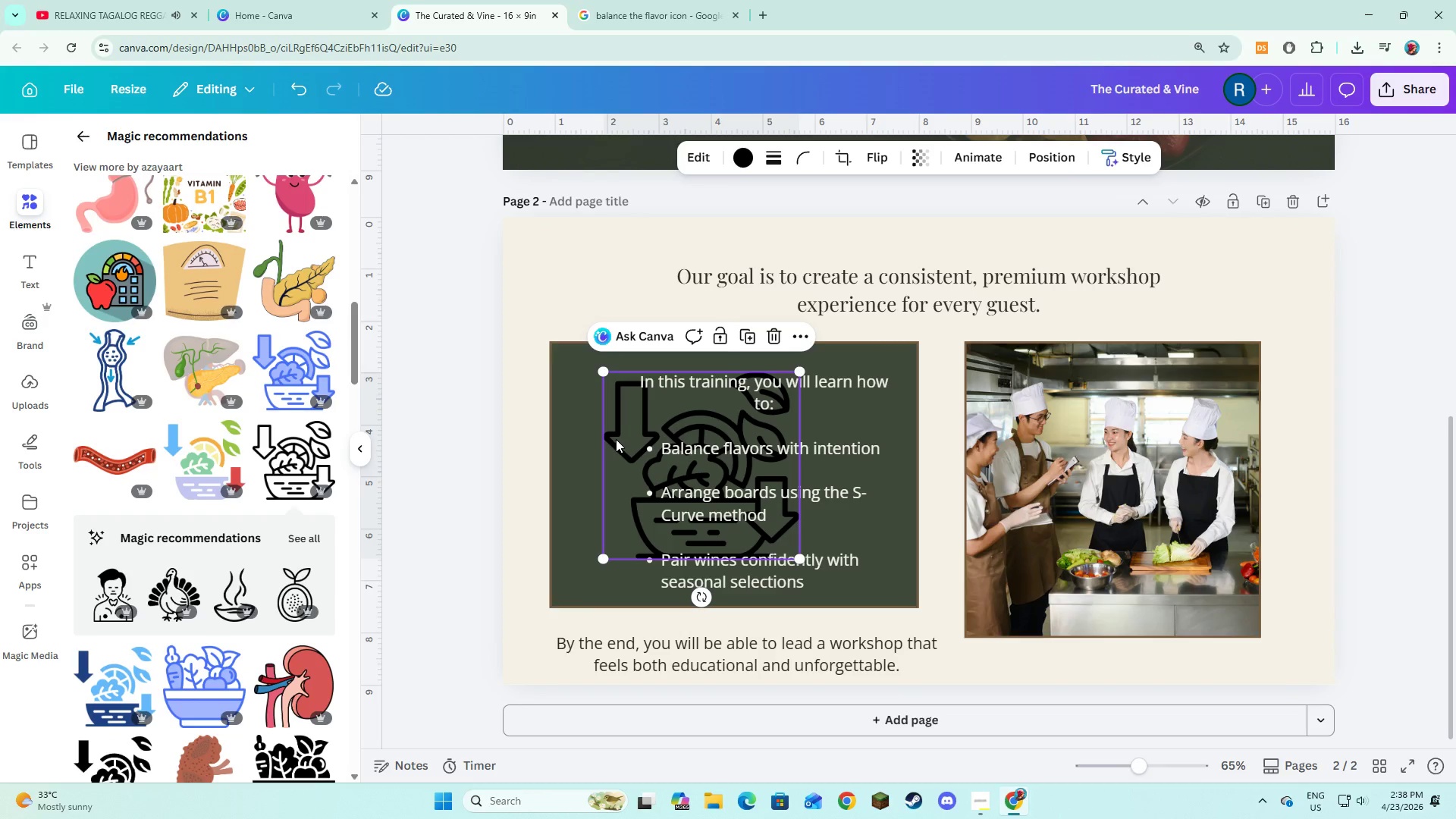 
left_click_drag(start_coordinate=[616, 439], to_coordinate=[548, 432])
 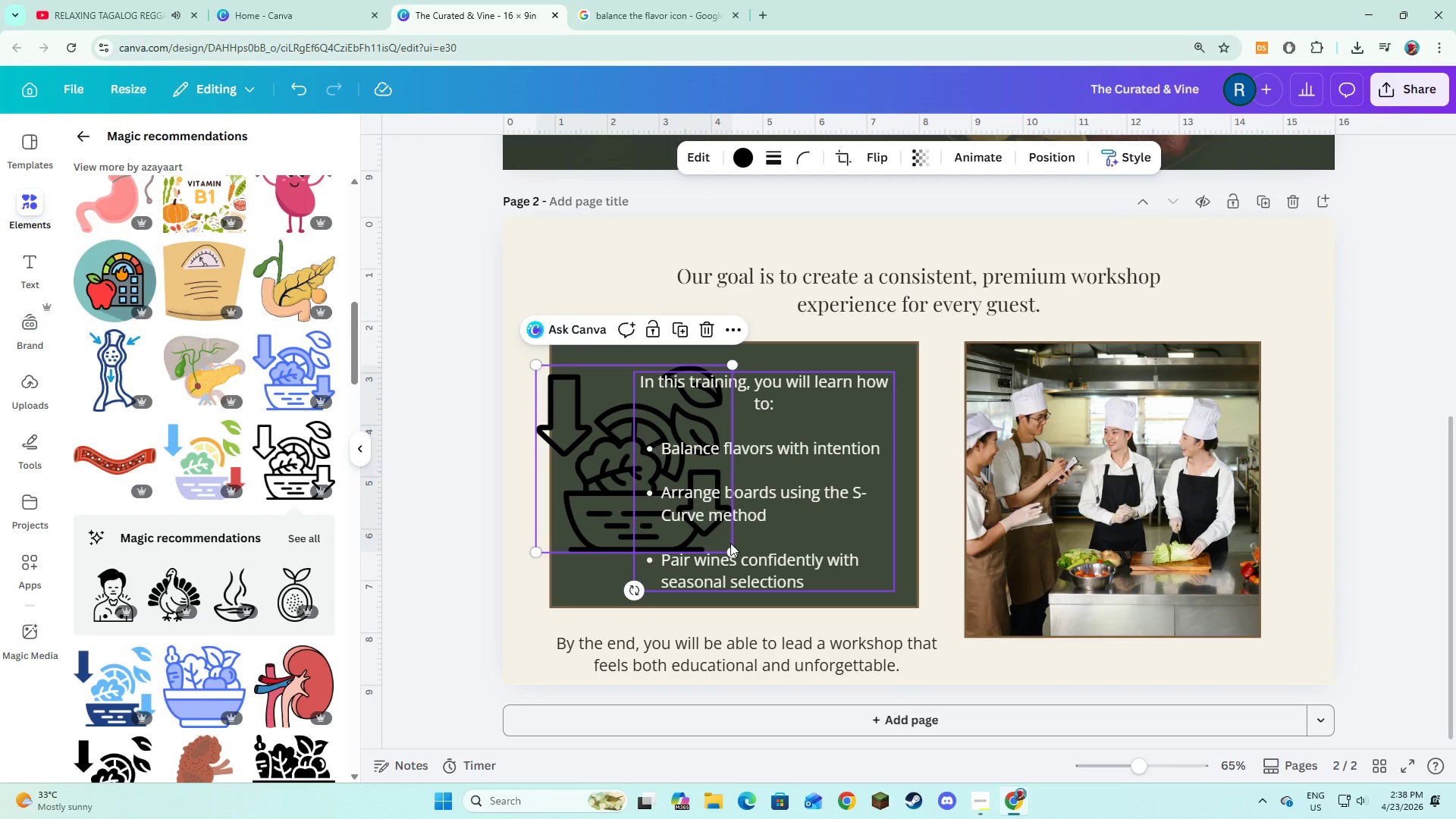 
left_click([730, 543])
 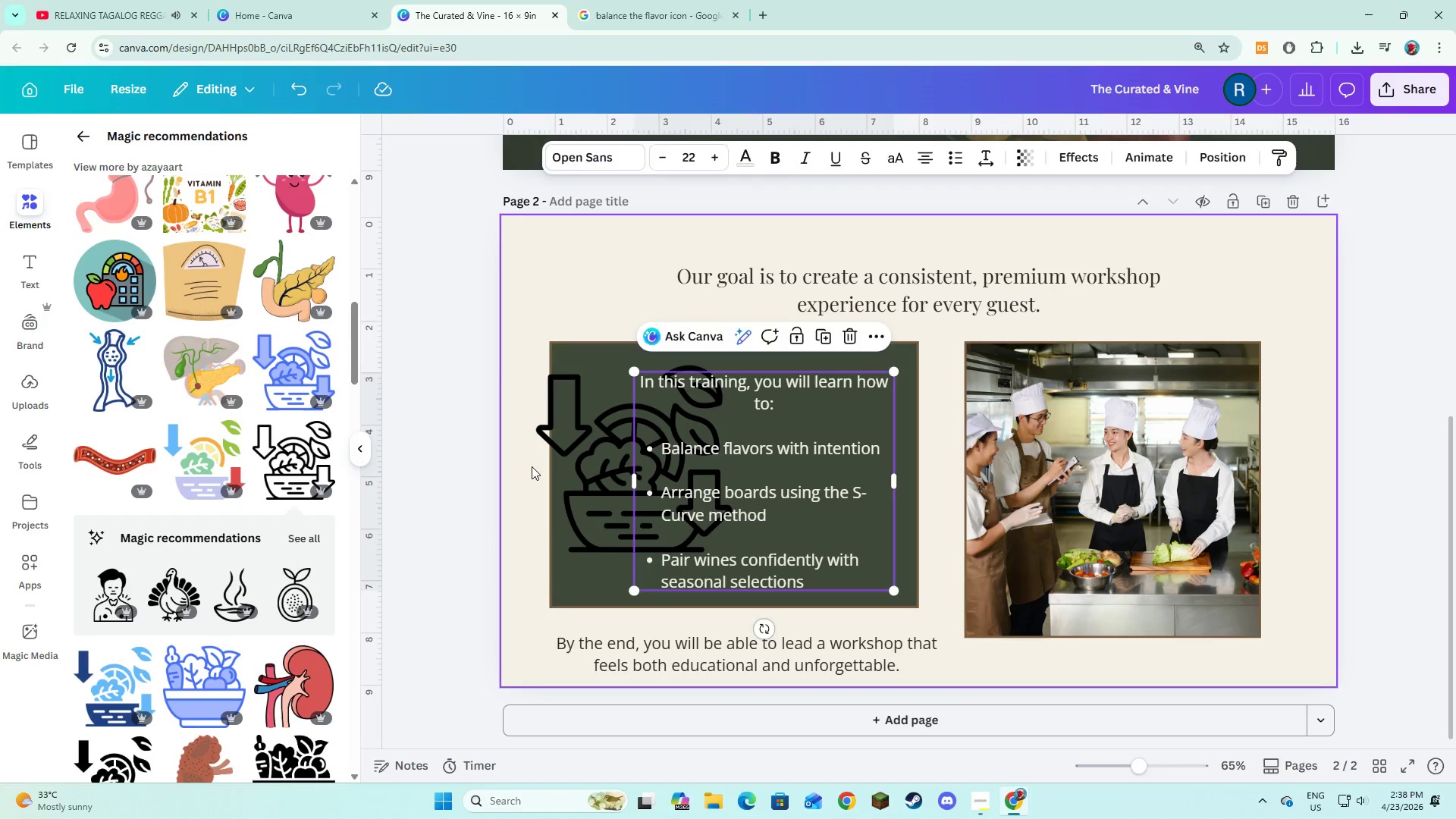 
double_click([559, 469])
 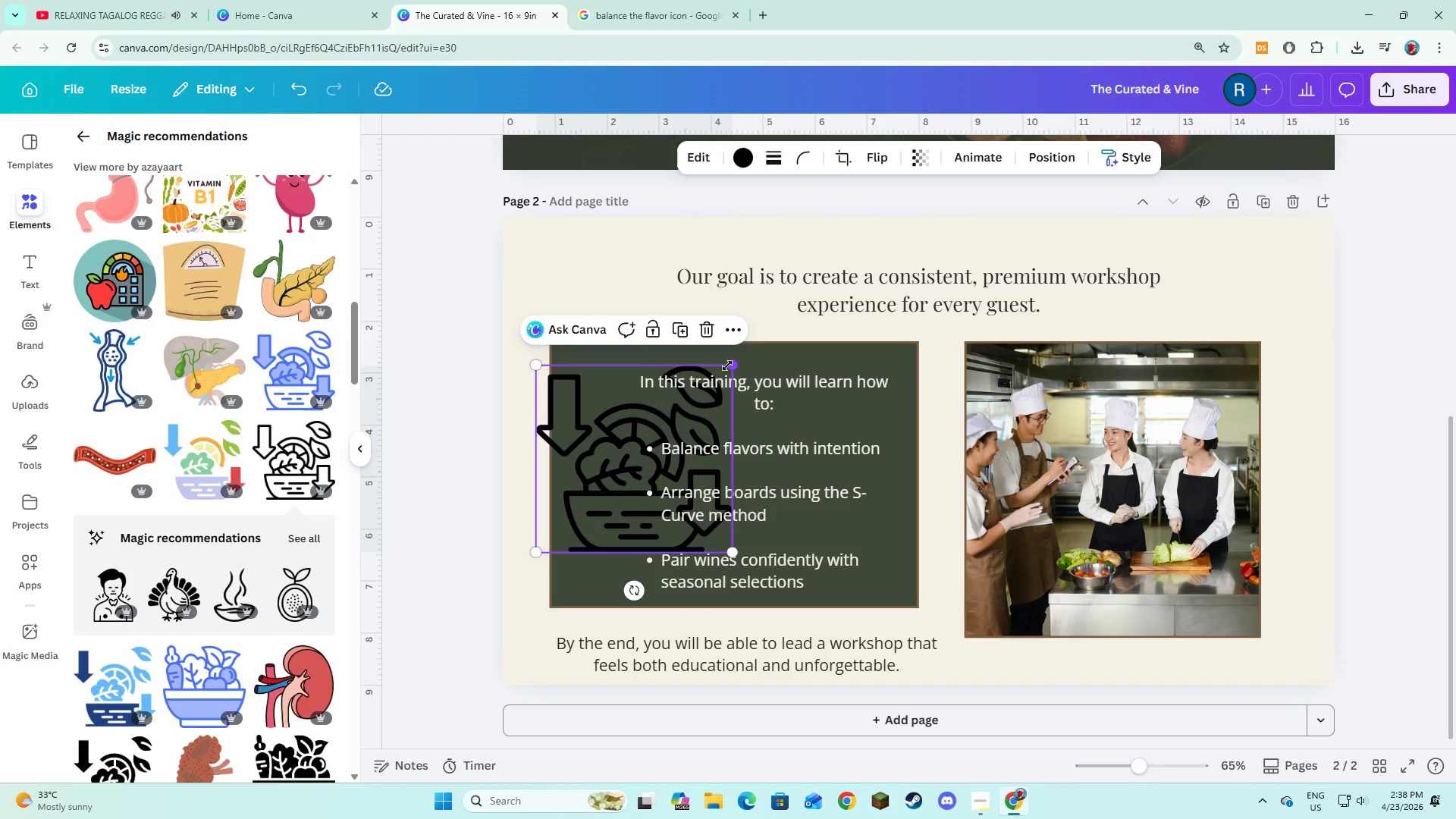 
left_click_drag(start_coordinate=[728, 366], to_coordinate=[610, 476])
 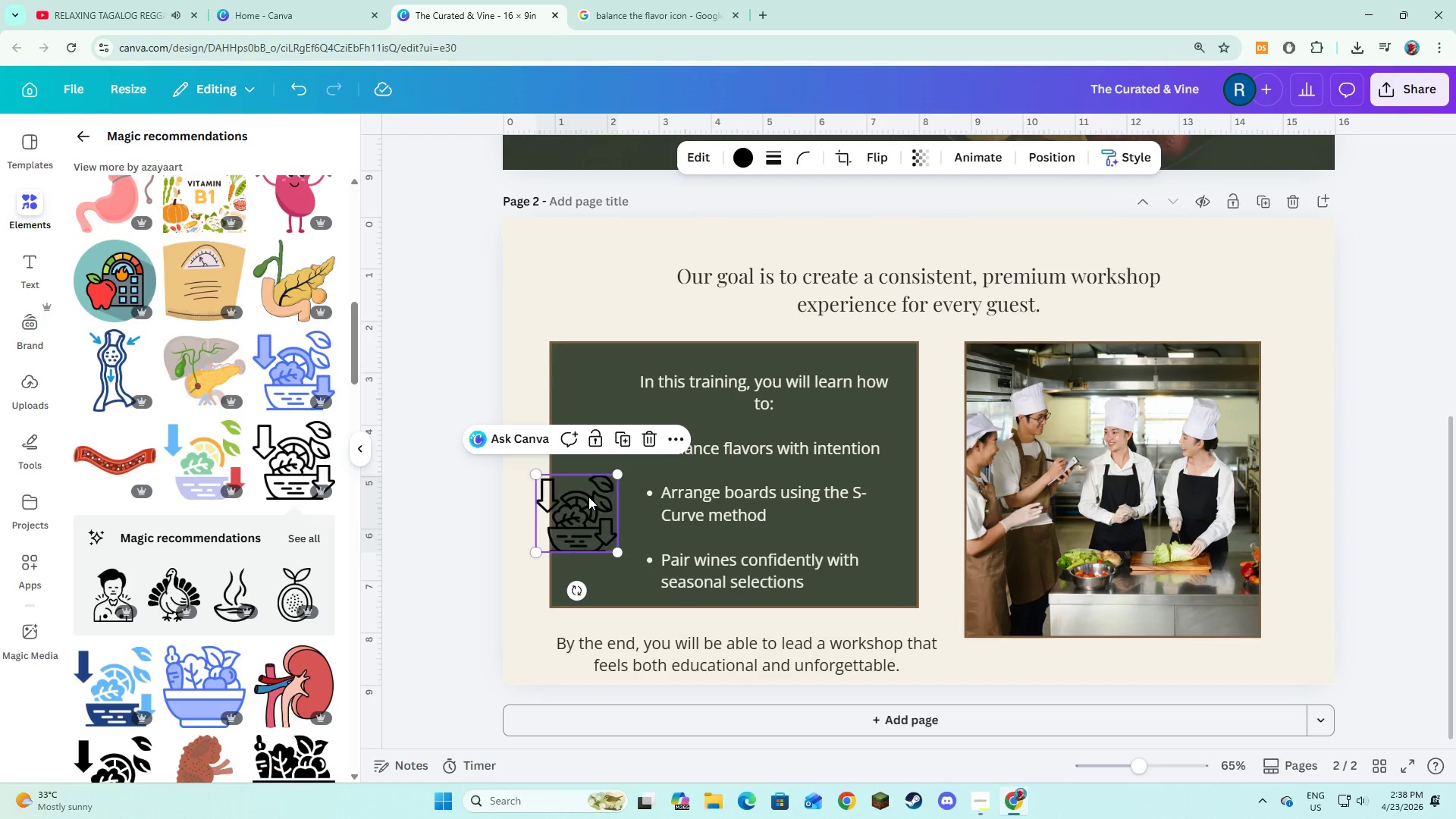 
left_click_drag(start_coordinate=[588, 497], to_coordinate=[613, 444])
 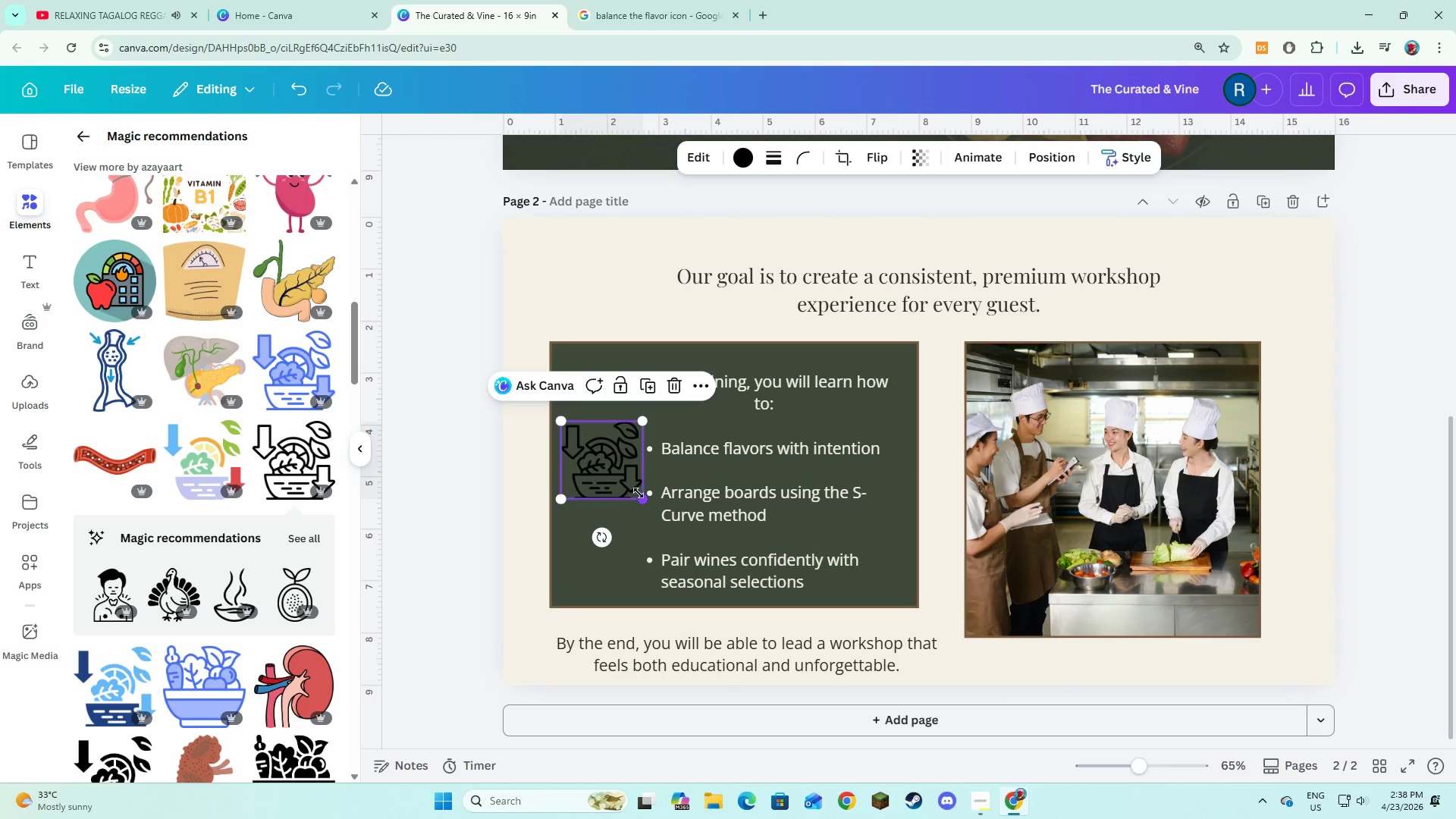 
left_click_drag(start_coordinate=[639, 497], to_coordinate=[601, 436])
 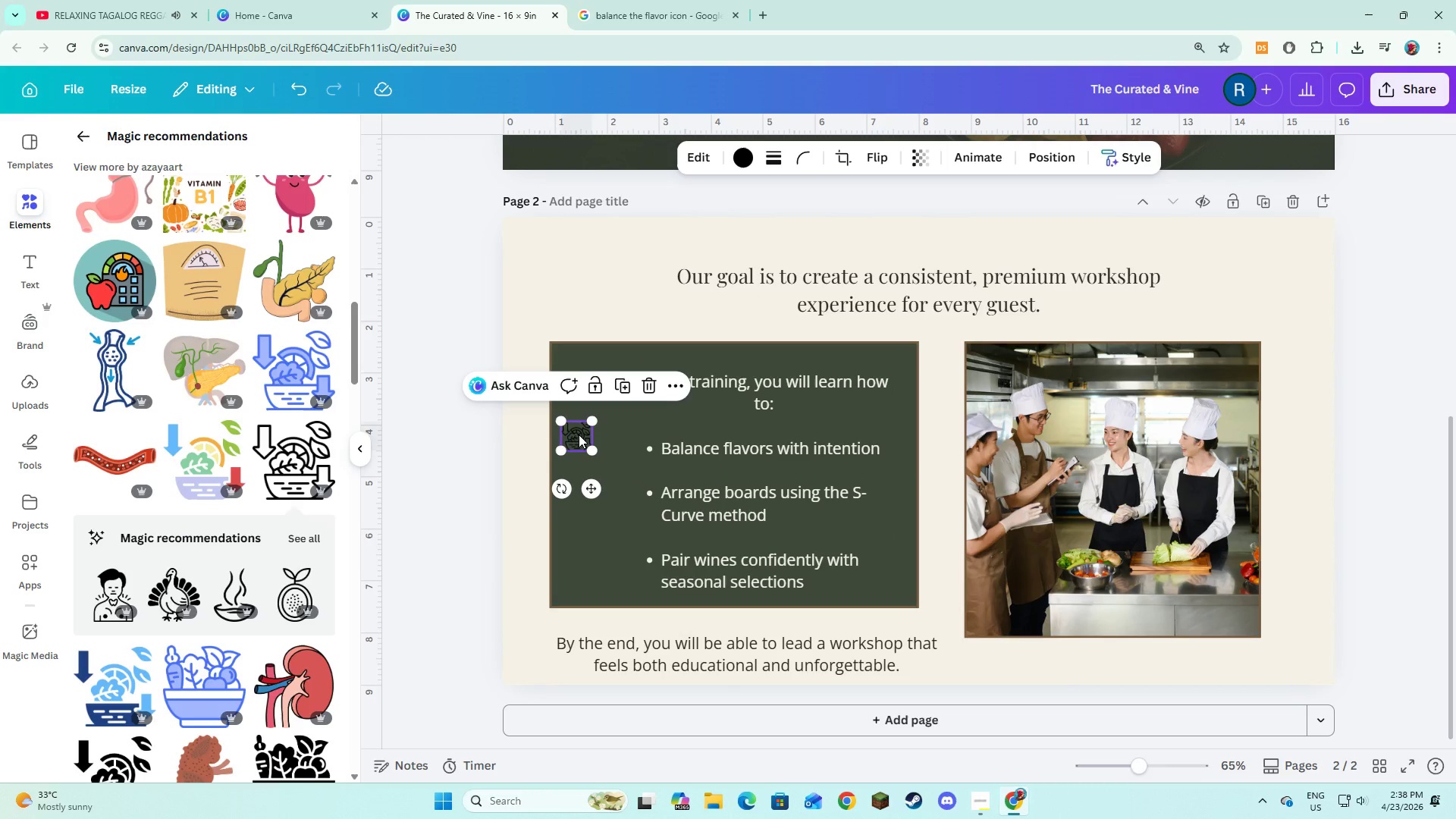 
left_click_drag(start_coordinate=[579, 435], to_coordinate=[609, 450])
 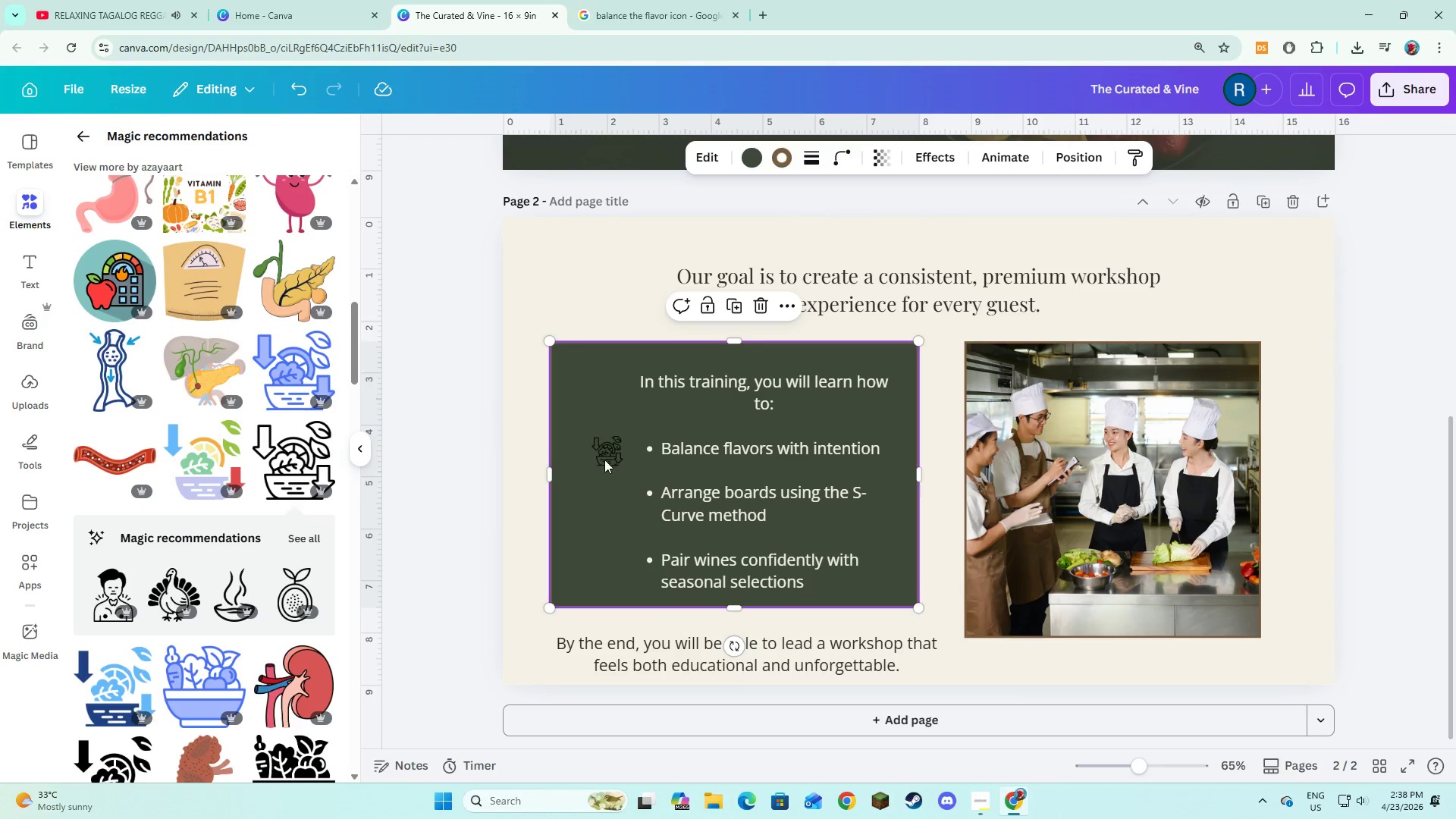 
double_click([610, 455])
 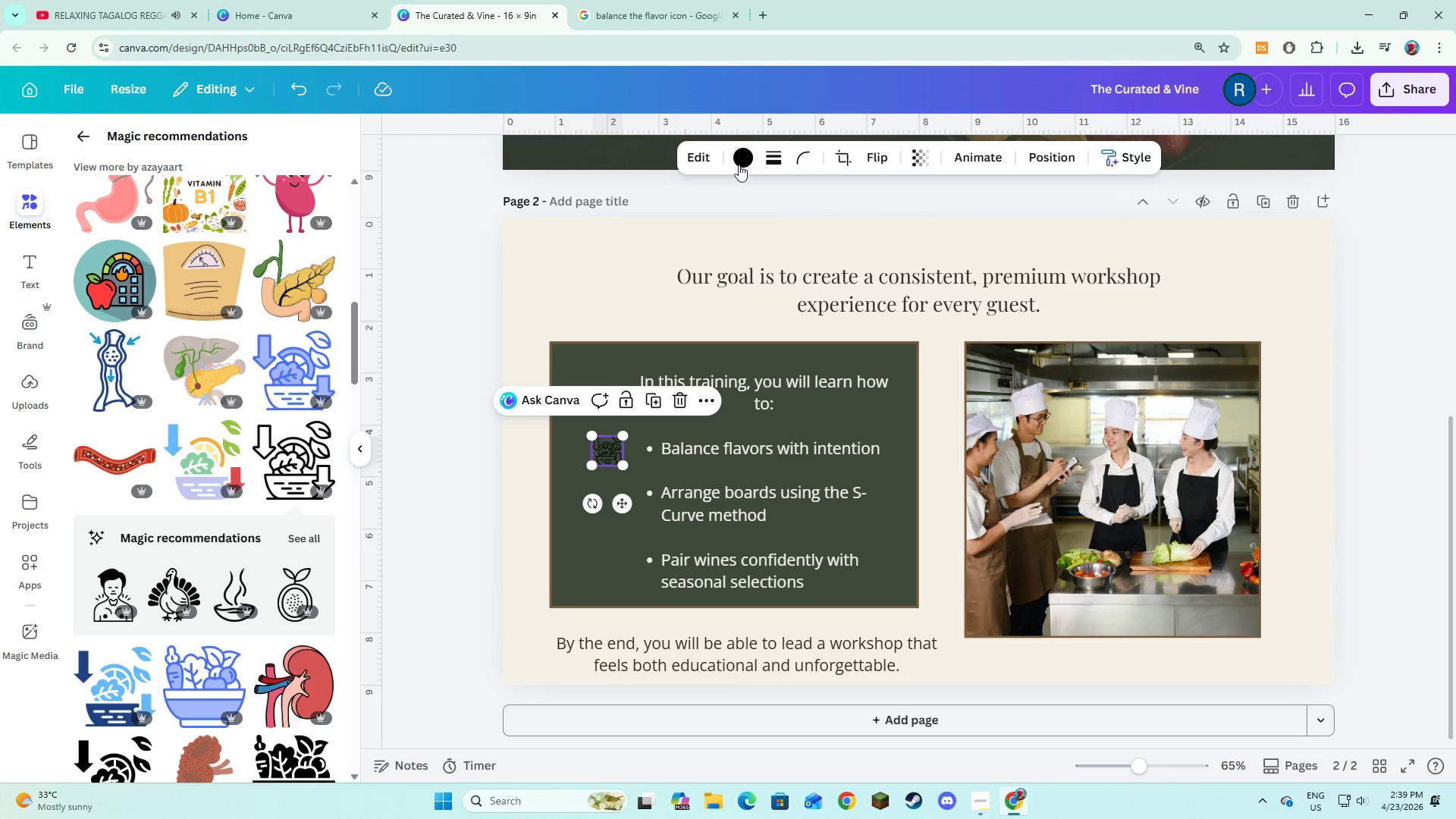 
left_click([741, 157])
 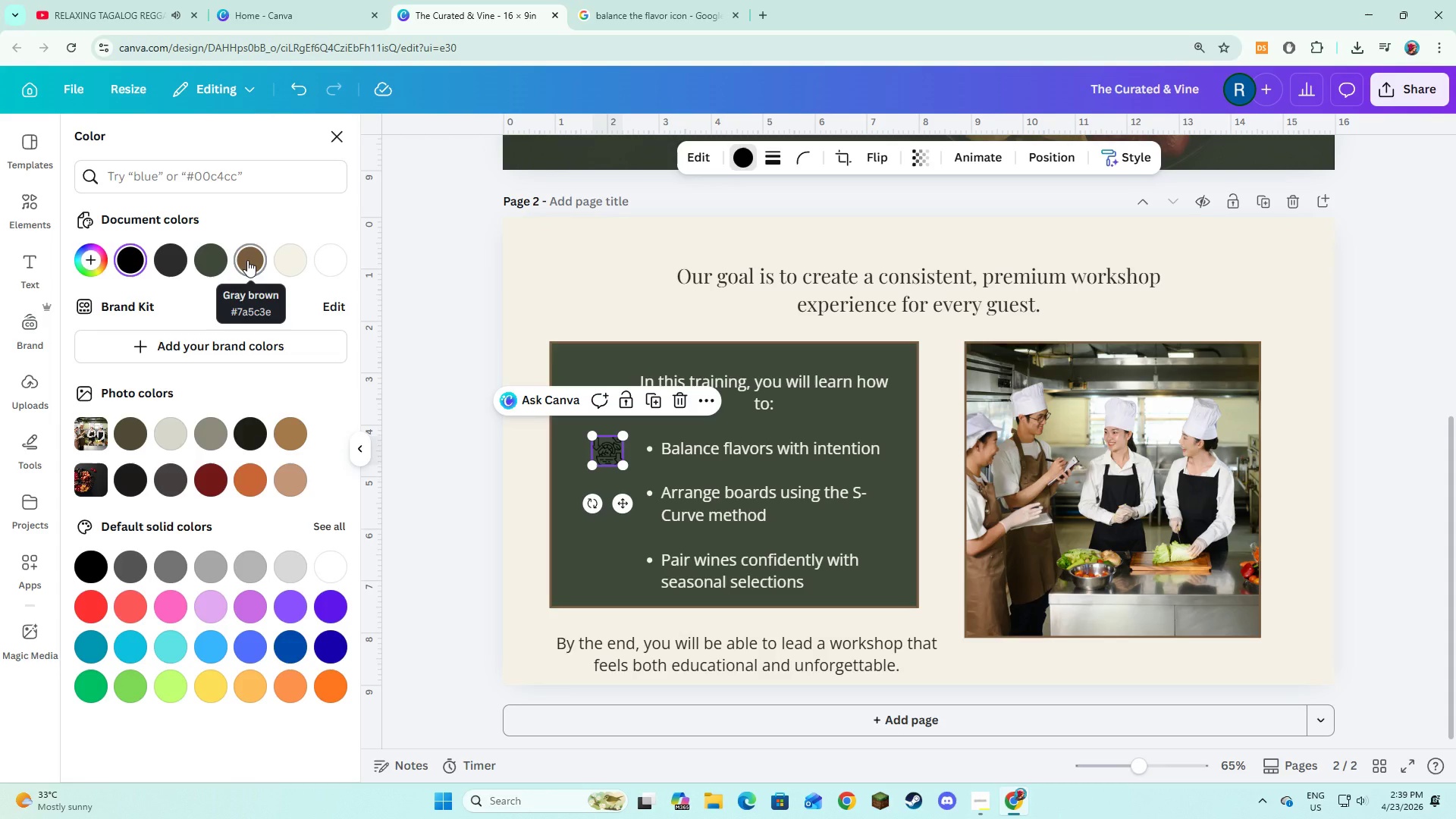 
left_click([247, 260])
 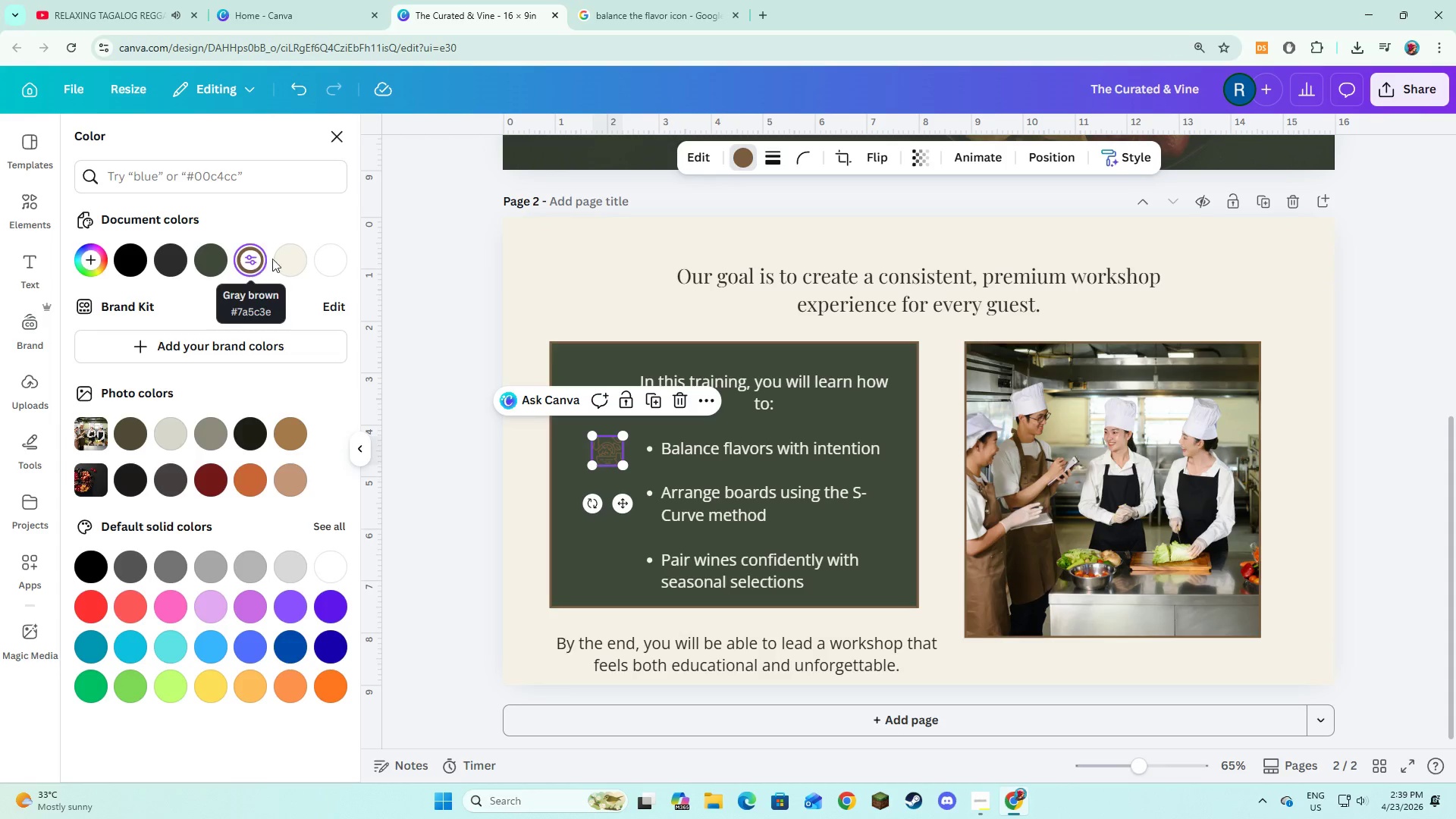 
double_click([293, 260])
 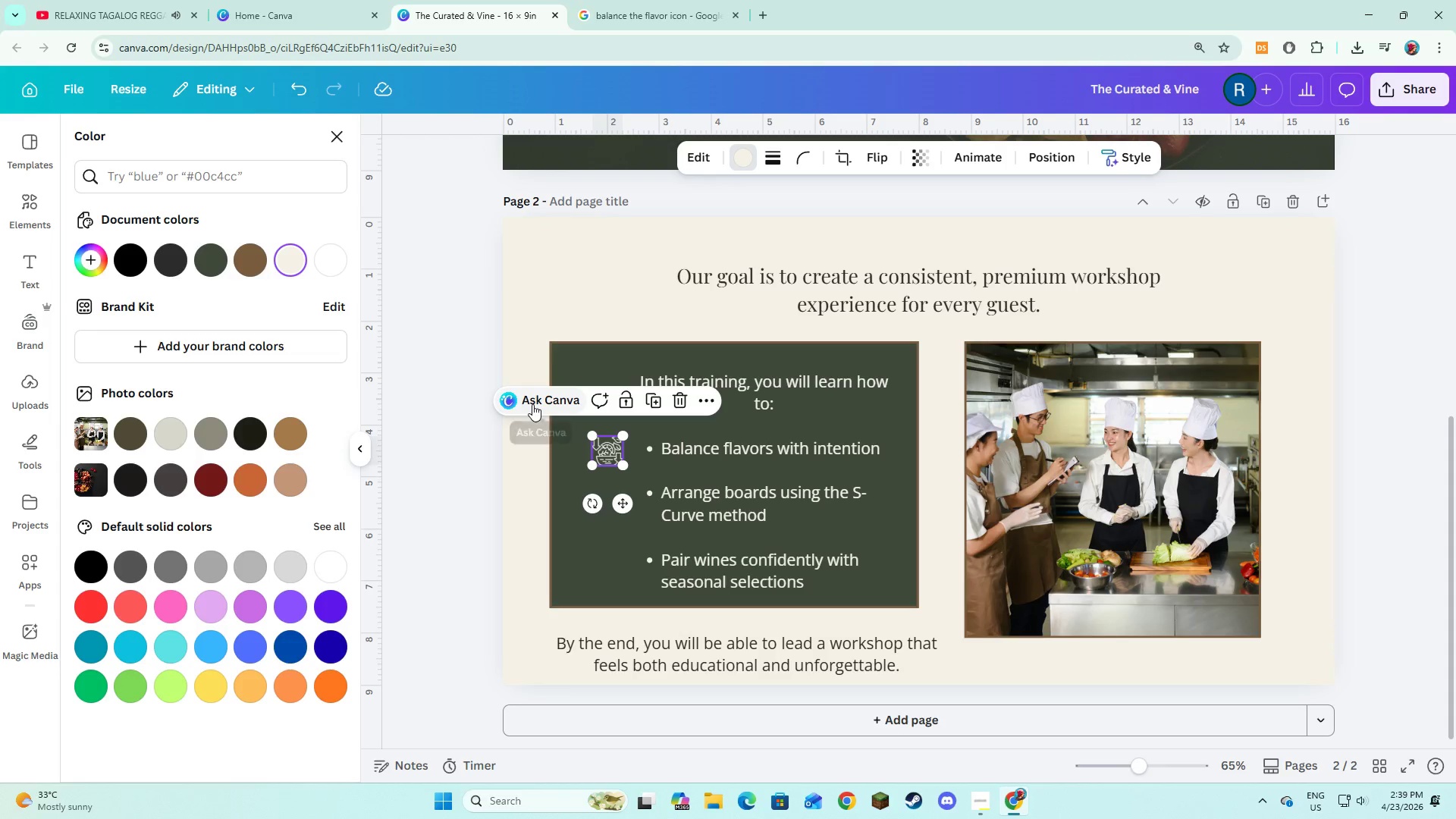 
left_click([507, 460])
 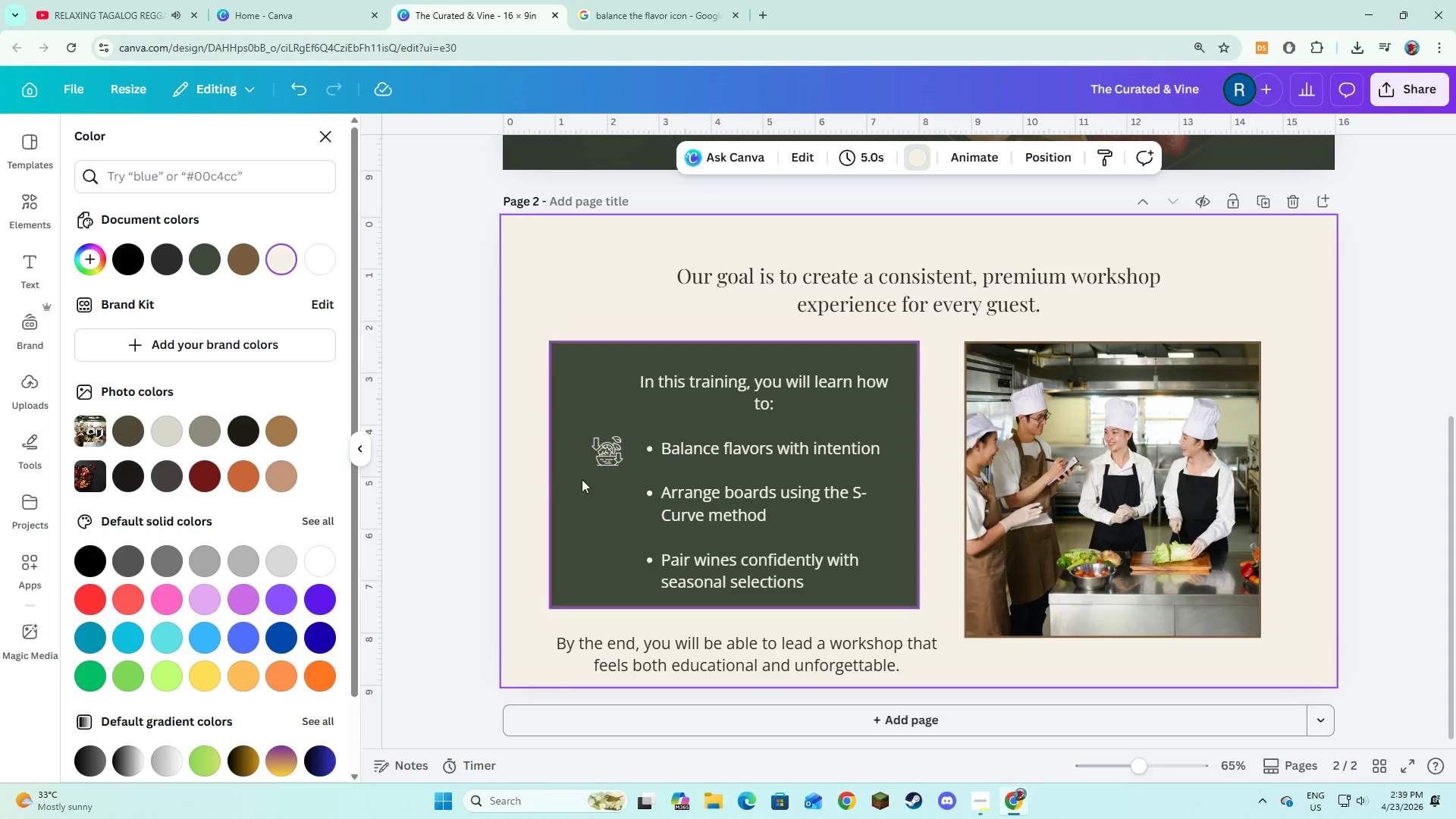 
left_click([573, 499])
 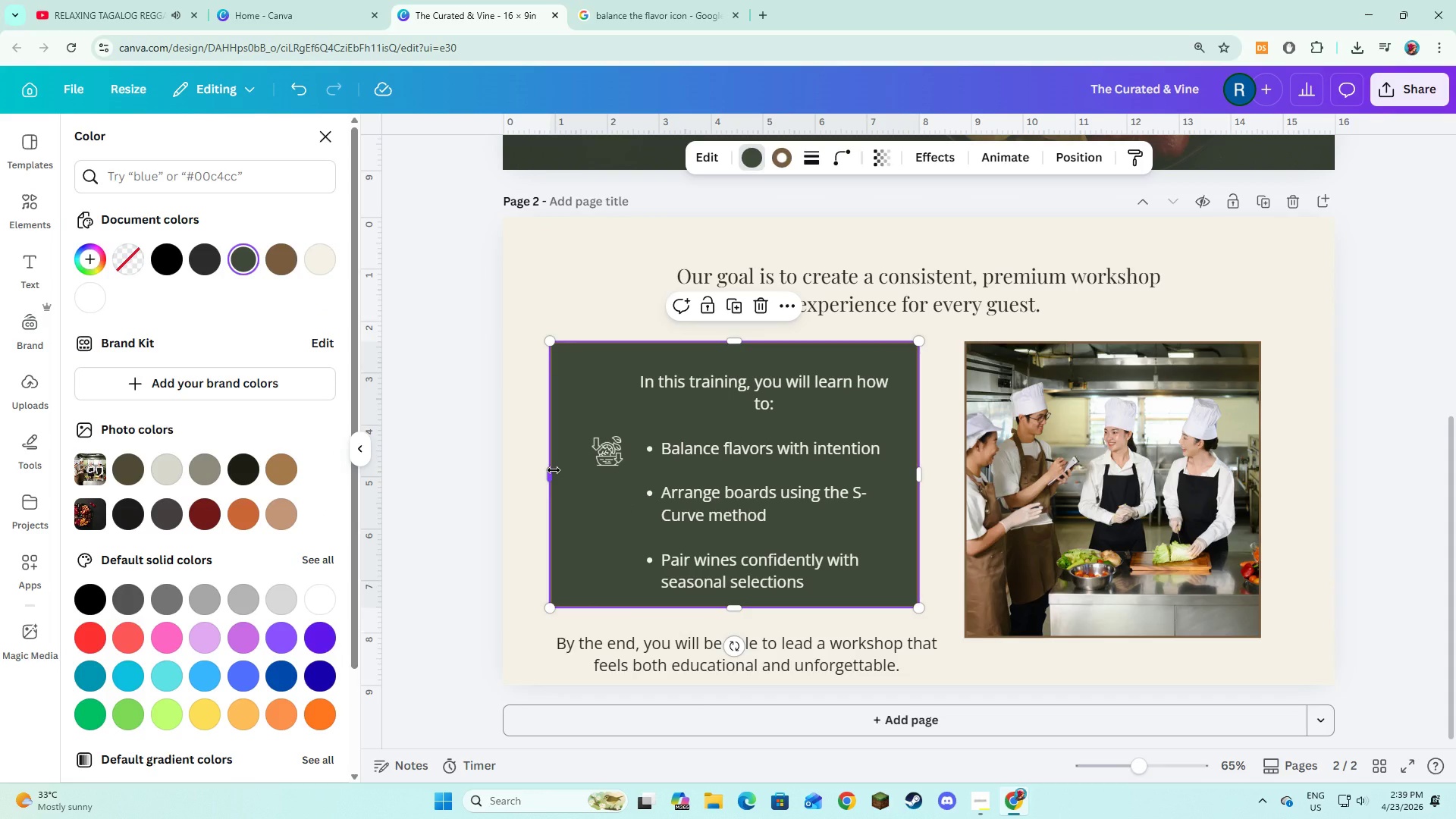 
left_click_drag(start_coordinate=[554, 471], to_coordinate=[569, 488])
 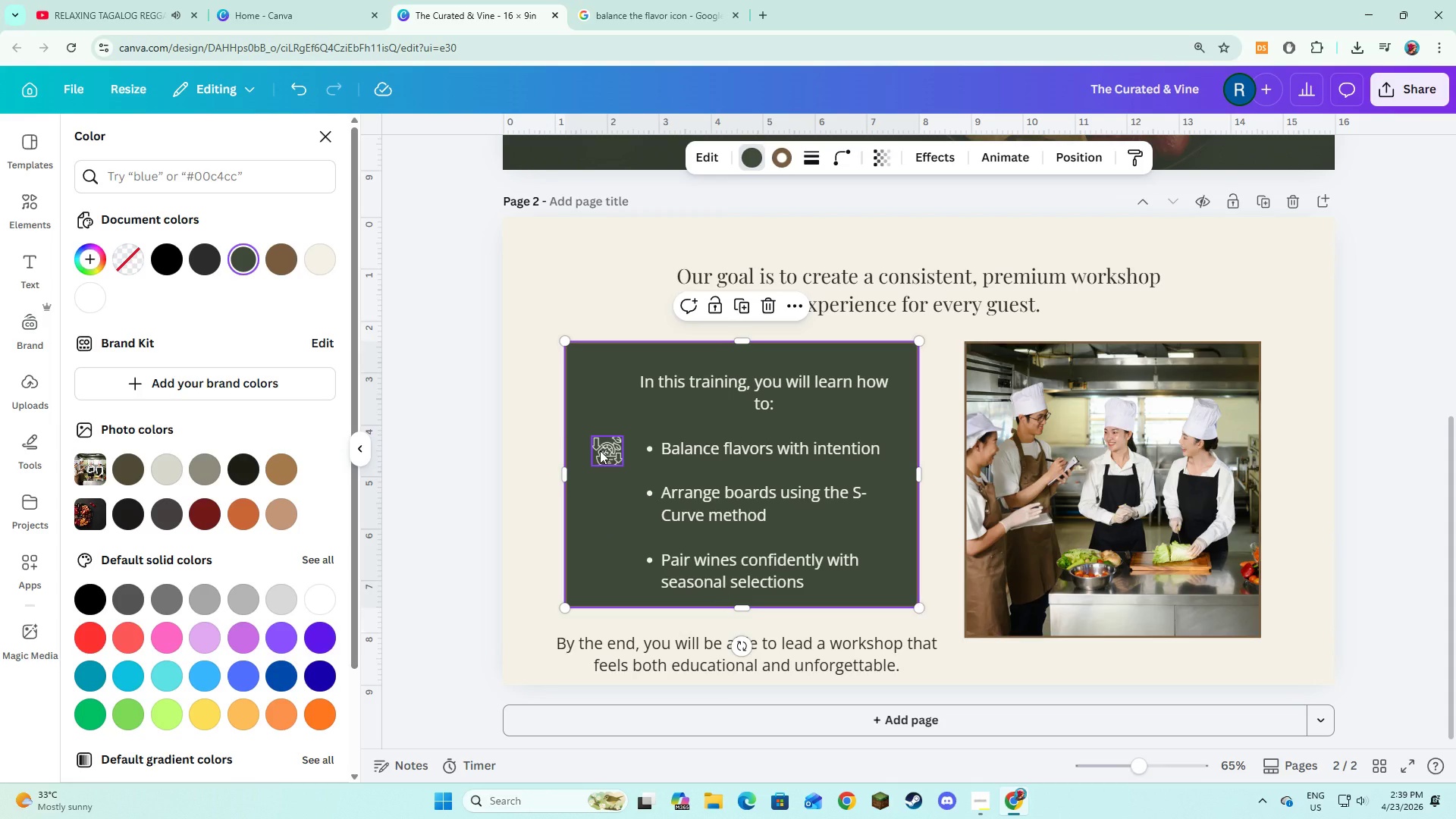 
wait(10.91)
 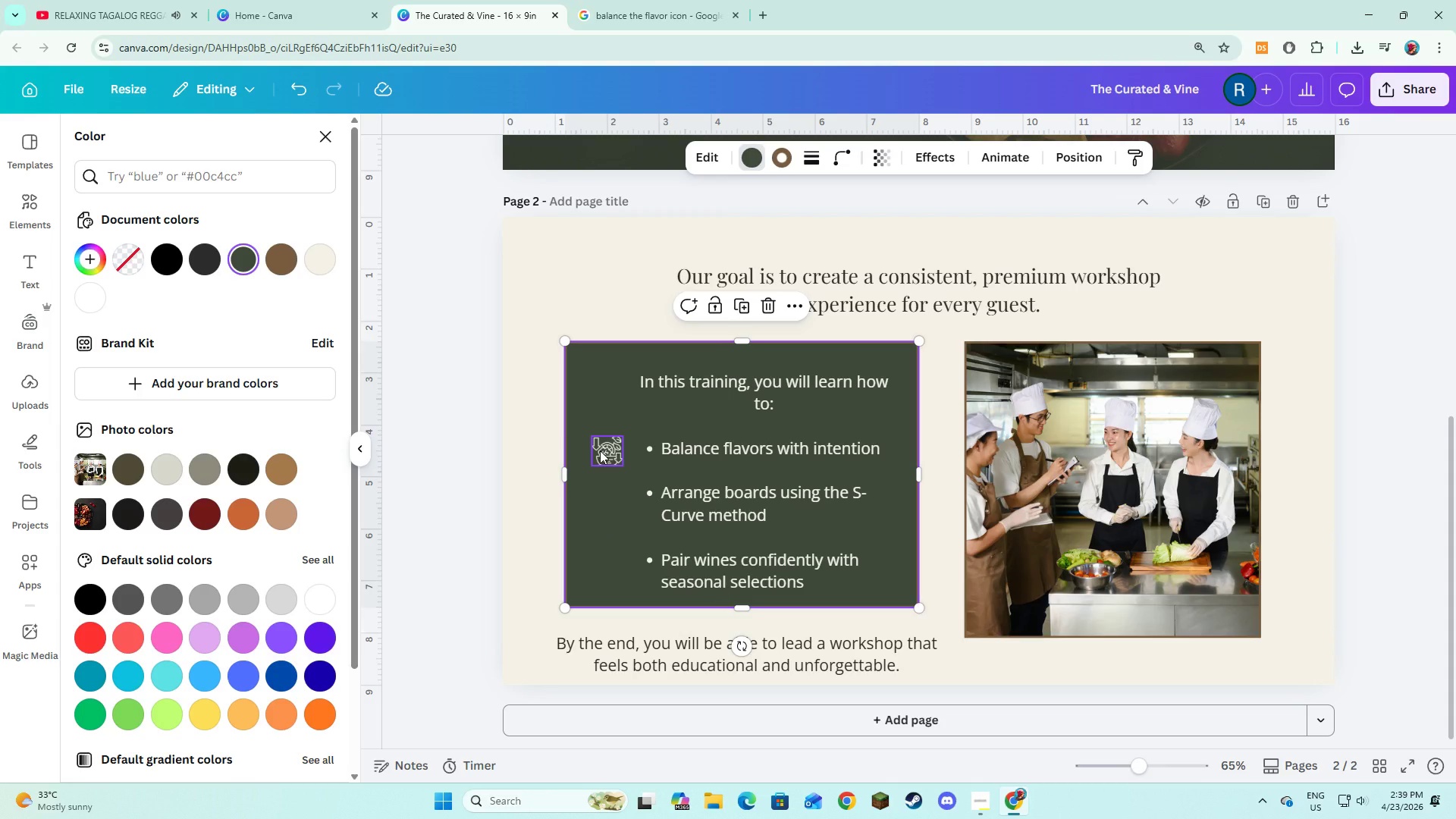 
double_click([737, 508])
 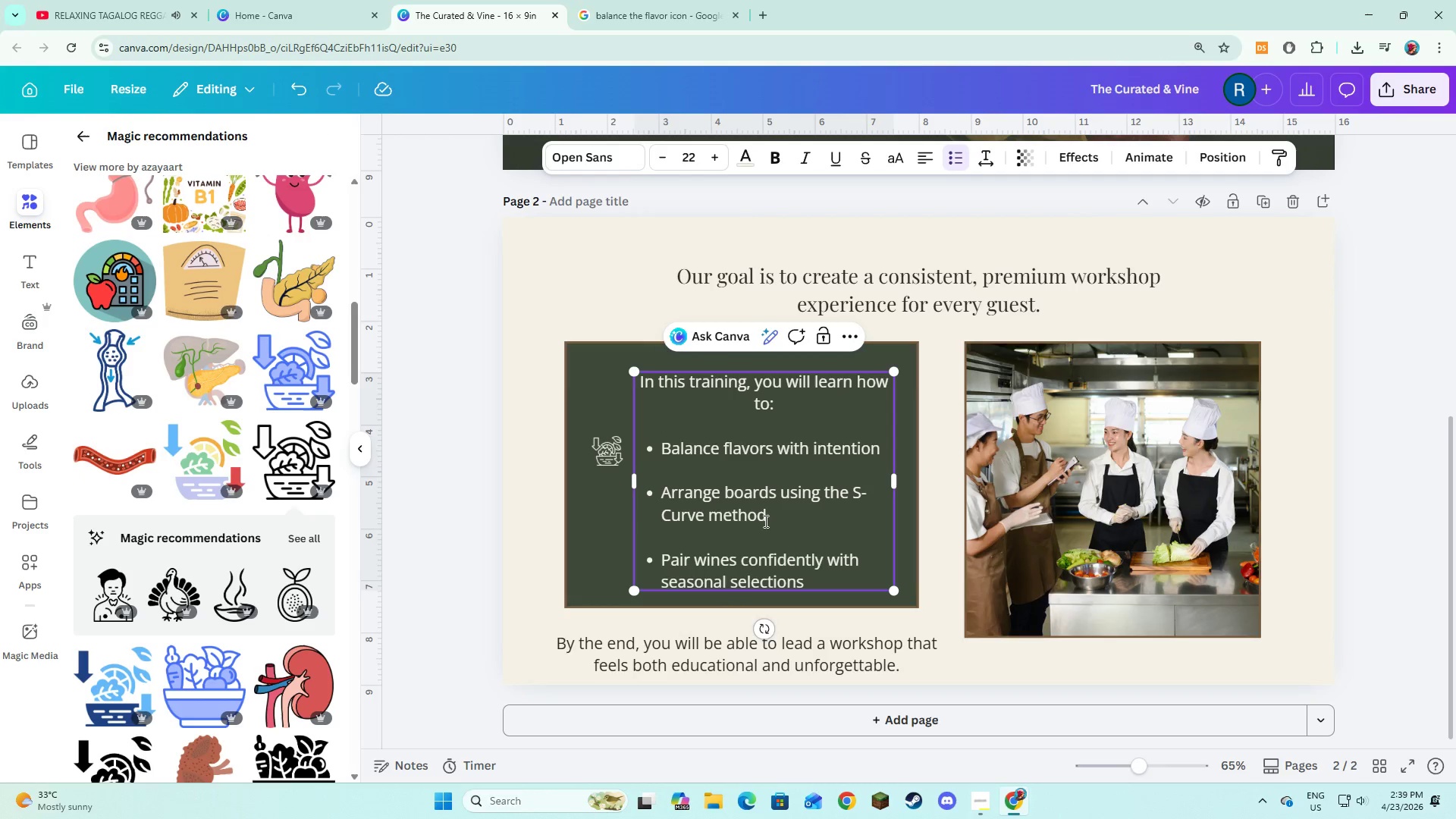 
left_click_drag(start_coordinate=[764, 521], to_coordinate=[665, 498])
 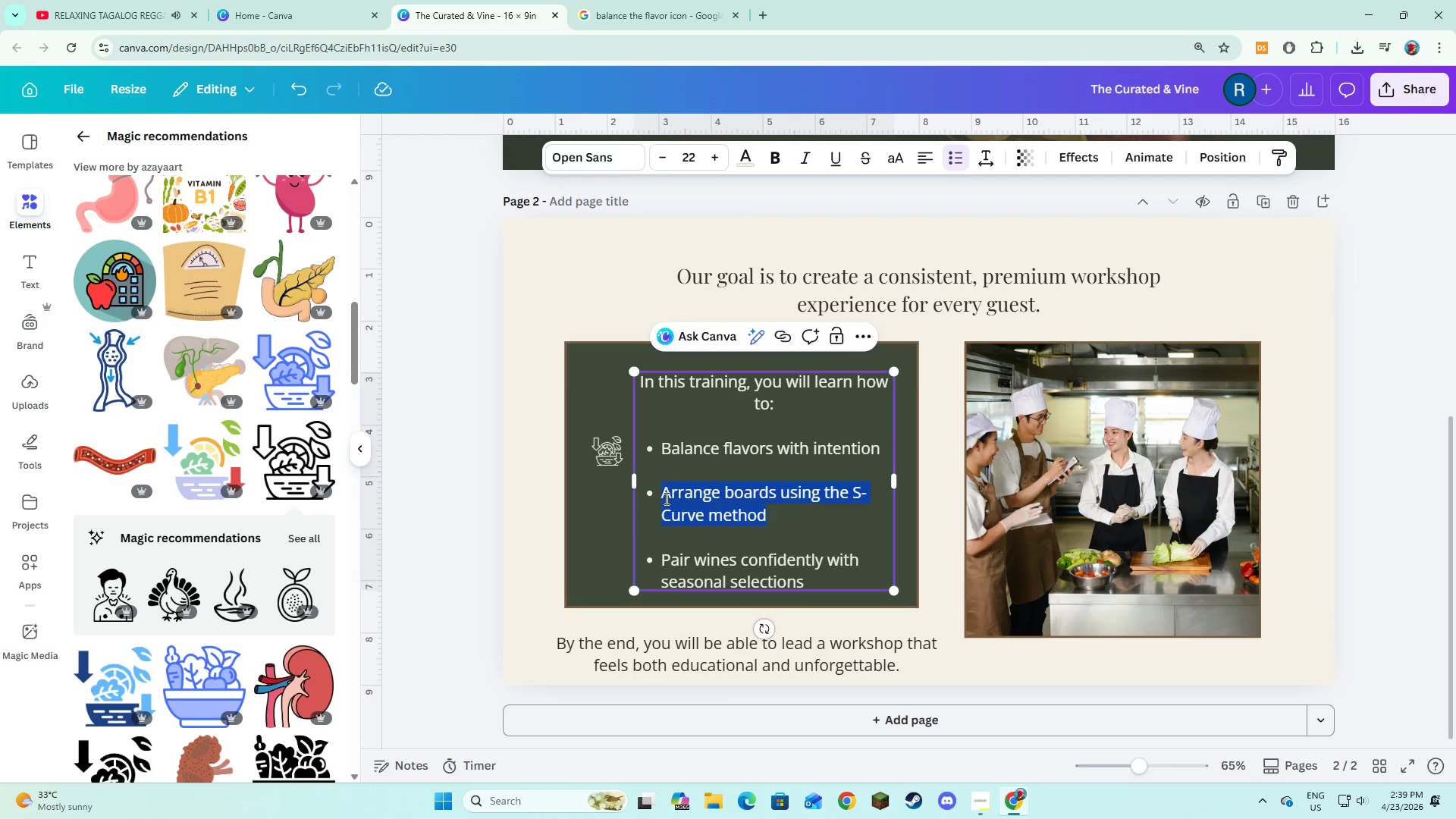 
key(Control+C)
 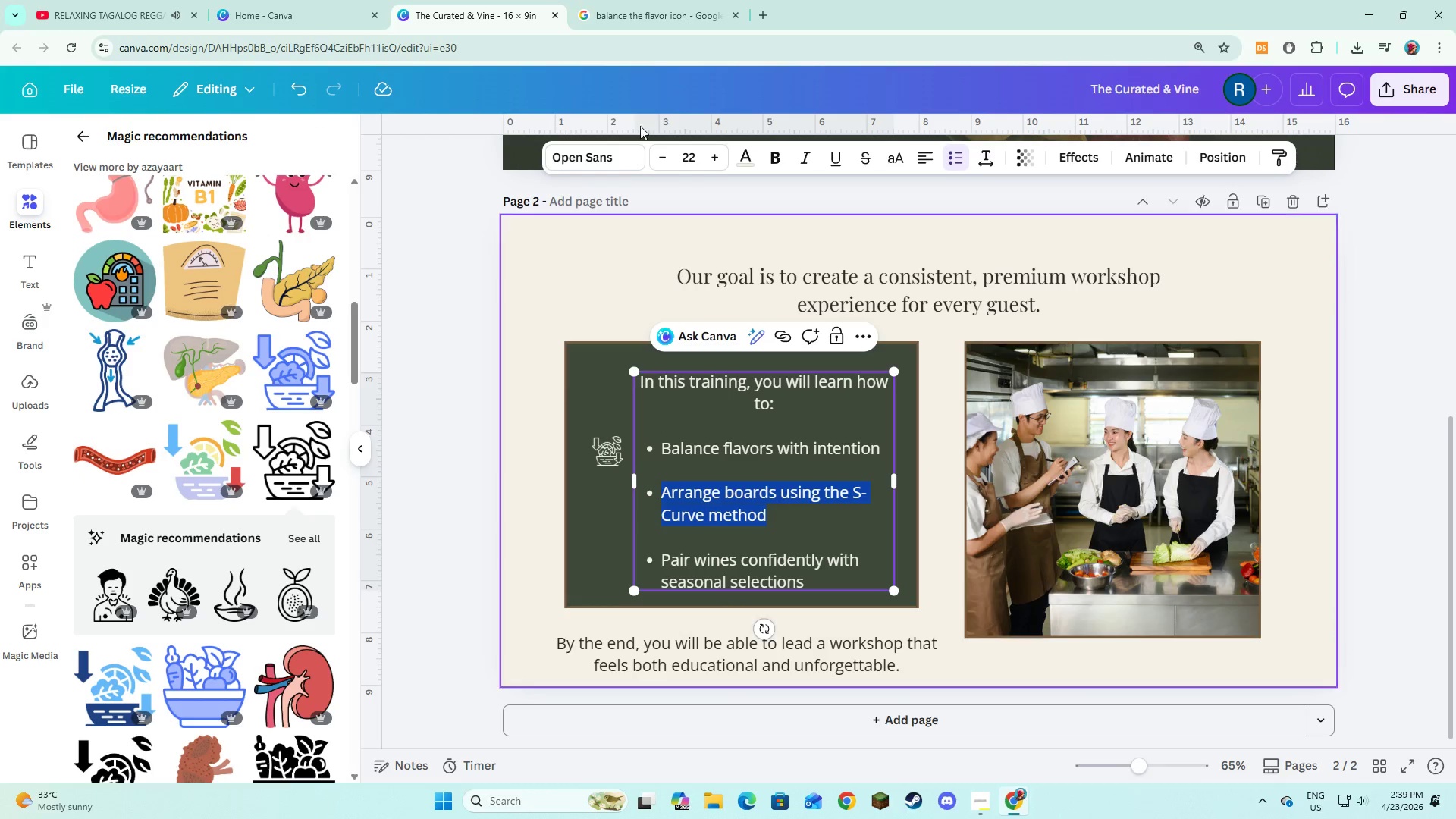 
key(Control+C)
 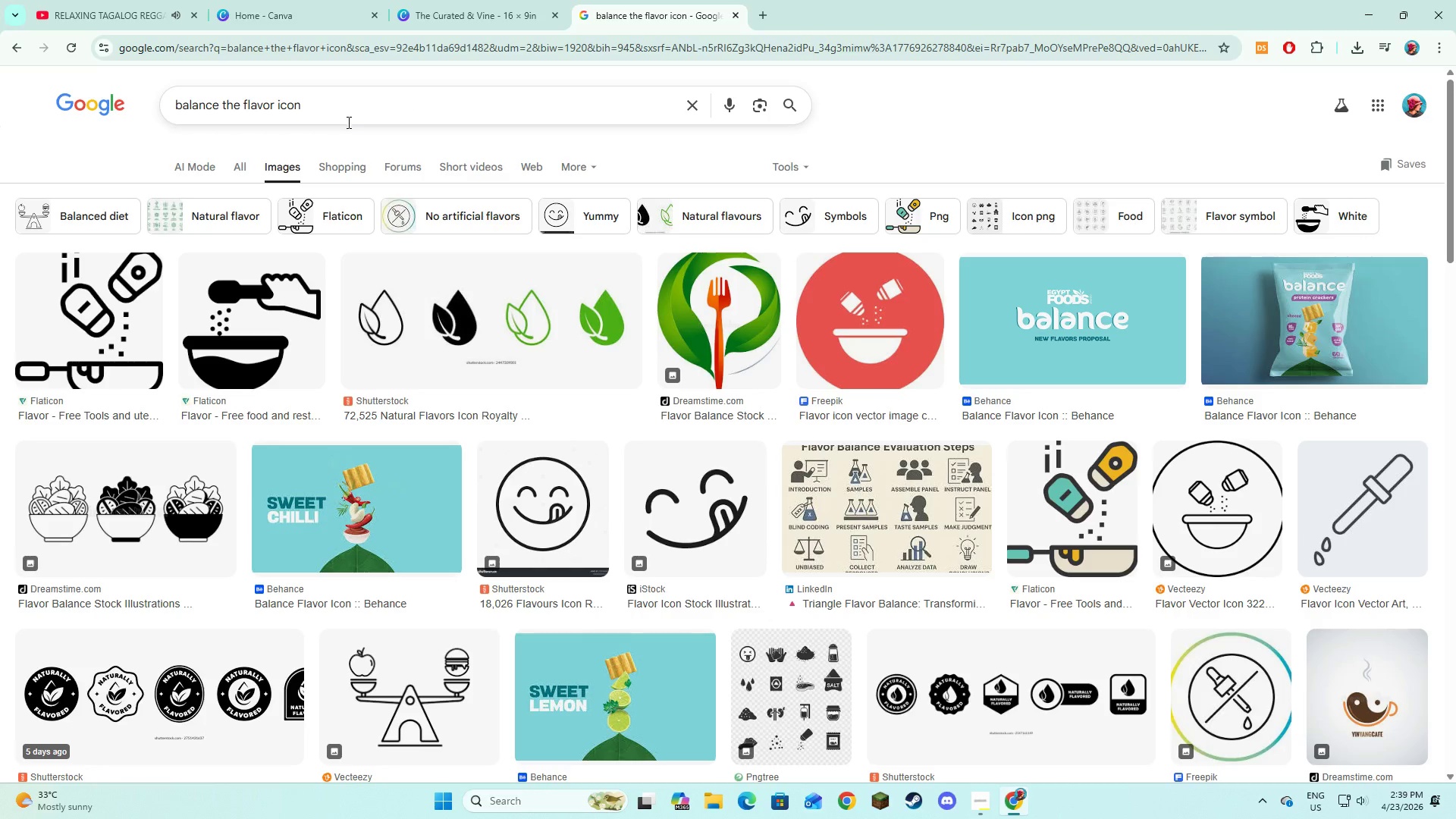 
left_click_drag(start_coordinate=[350, 106], to_coordinate=[140, 96])
 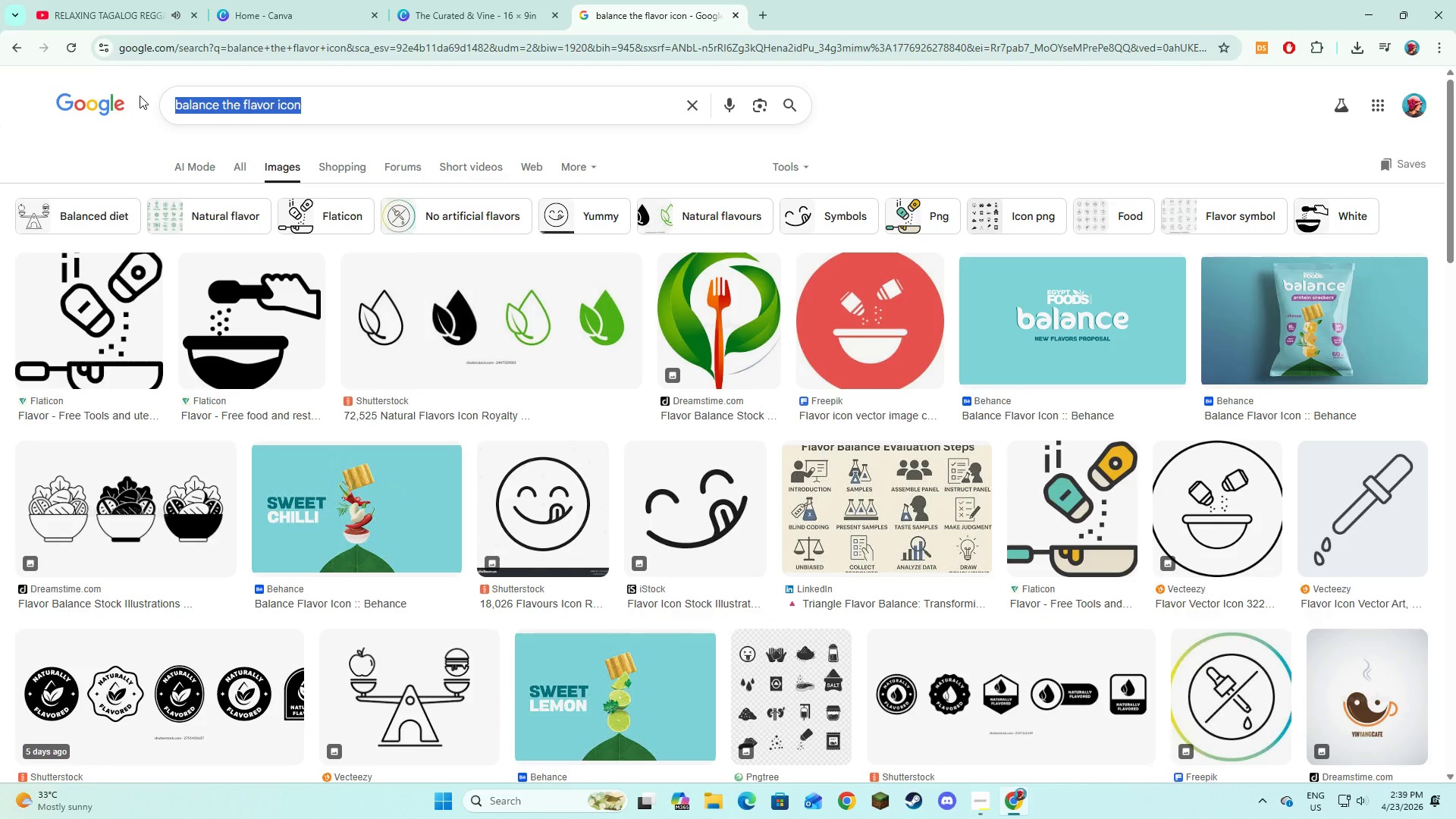 
key(Control+V)
 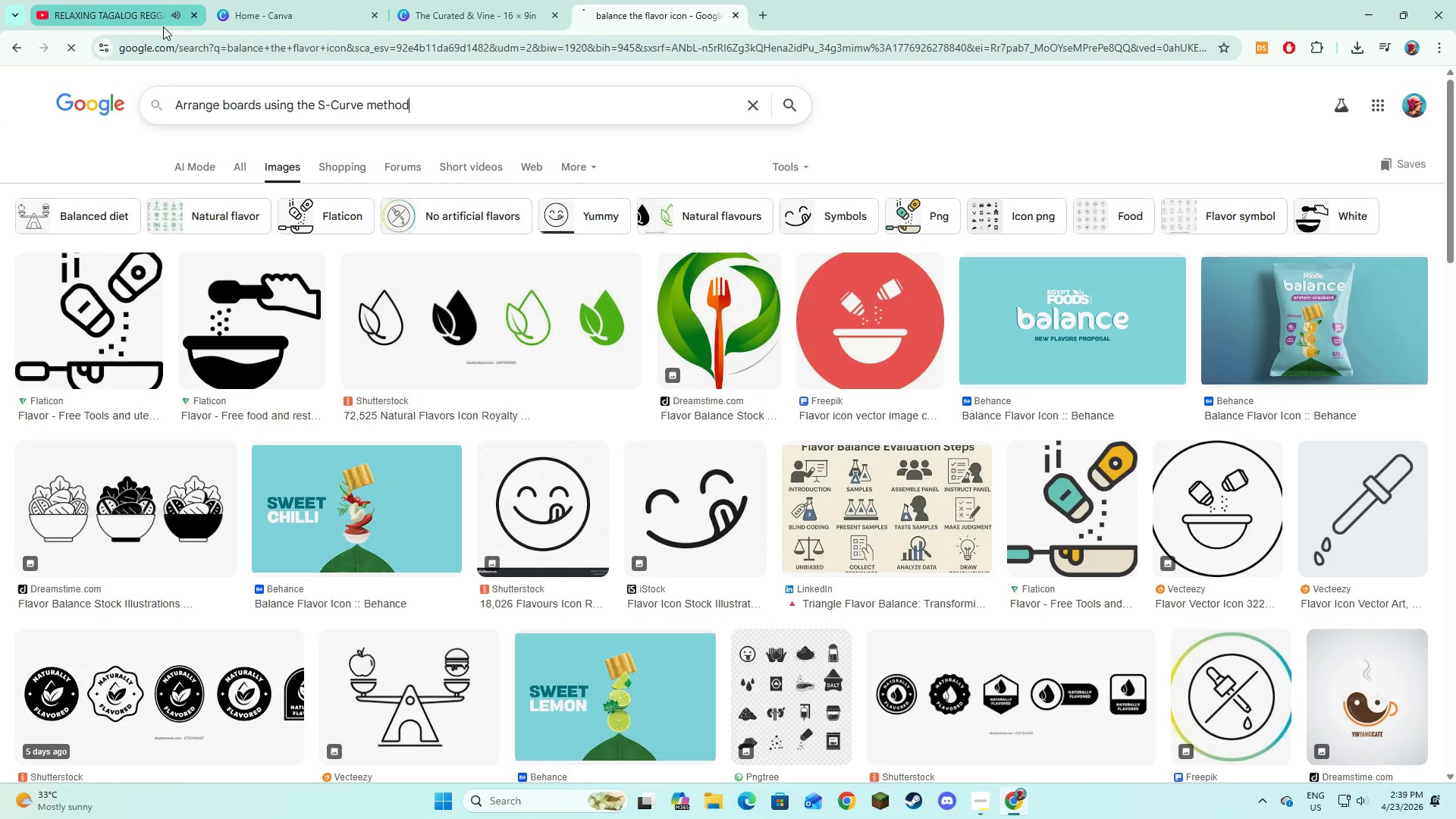 
key(NumpadEnter)
 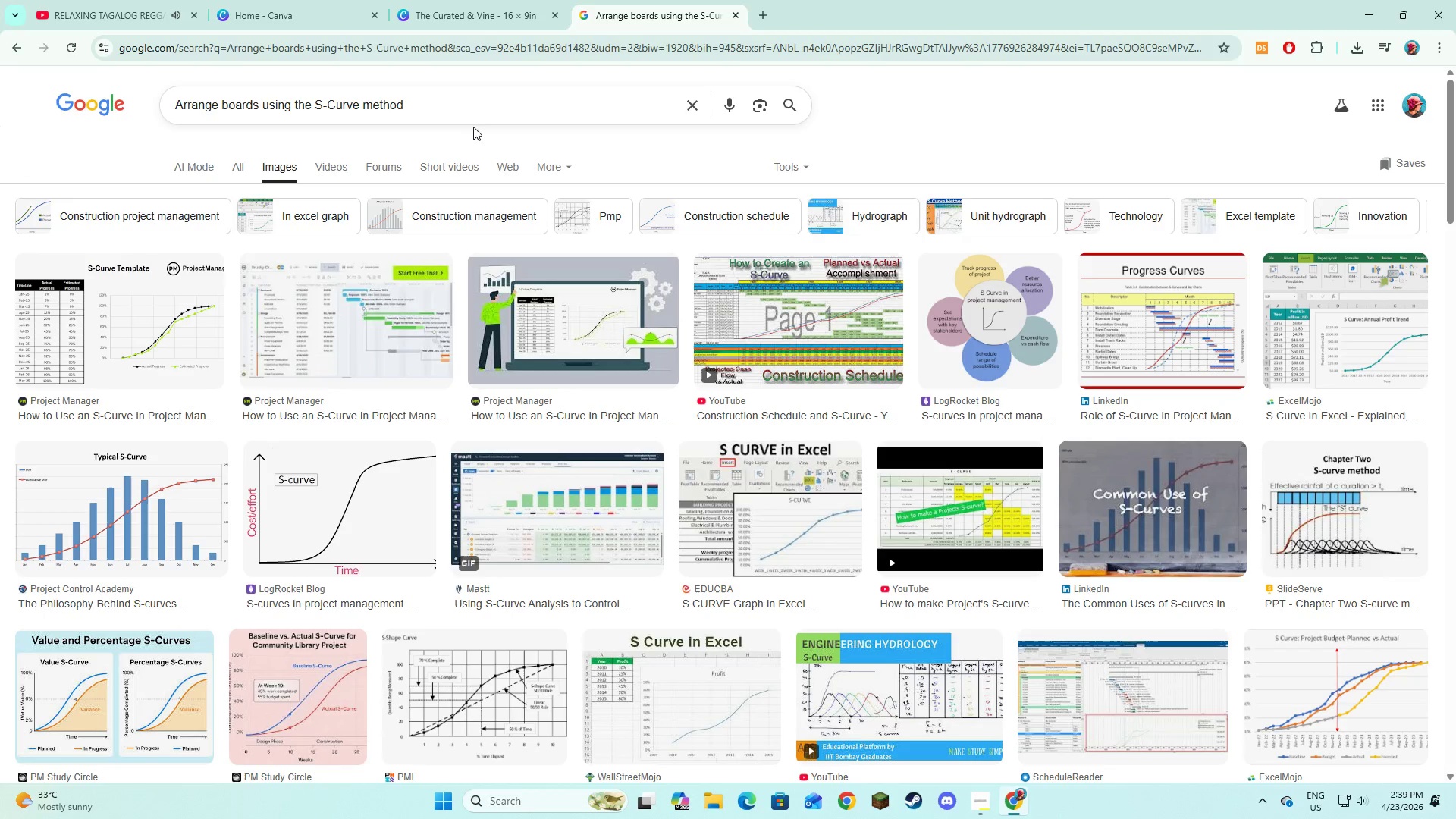 
left_click([444, 96])
 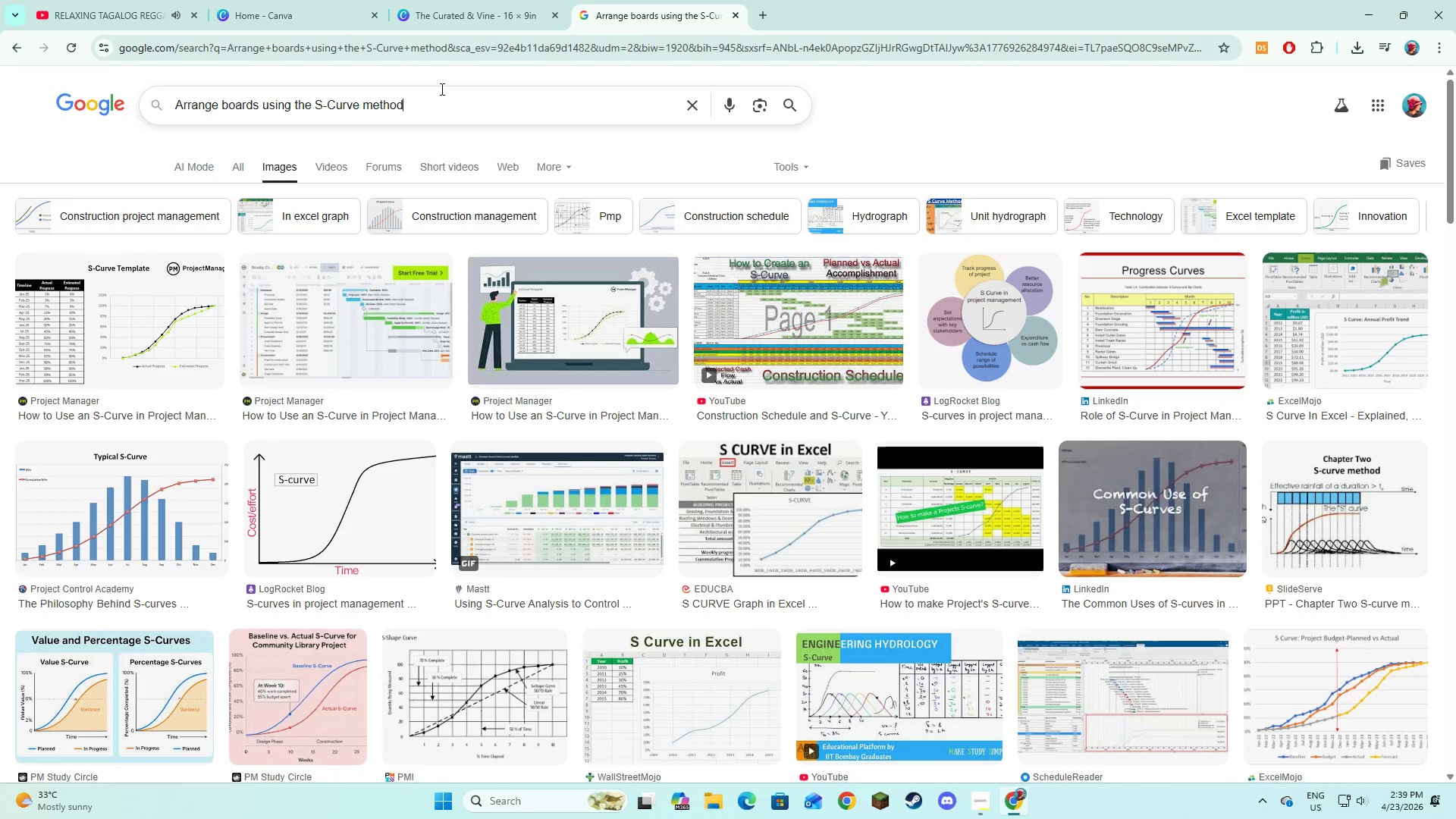 
type(v [Insert])
key(Backspace)
type(in plate or in cha)
 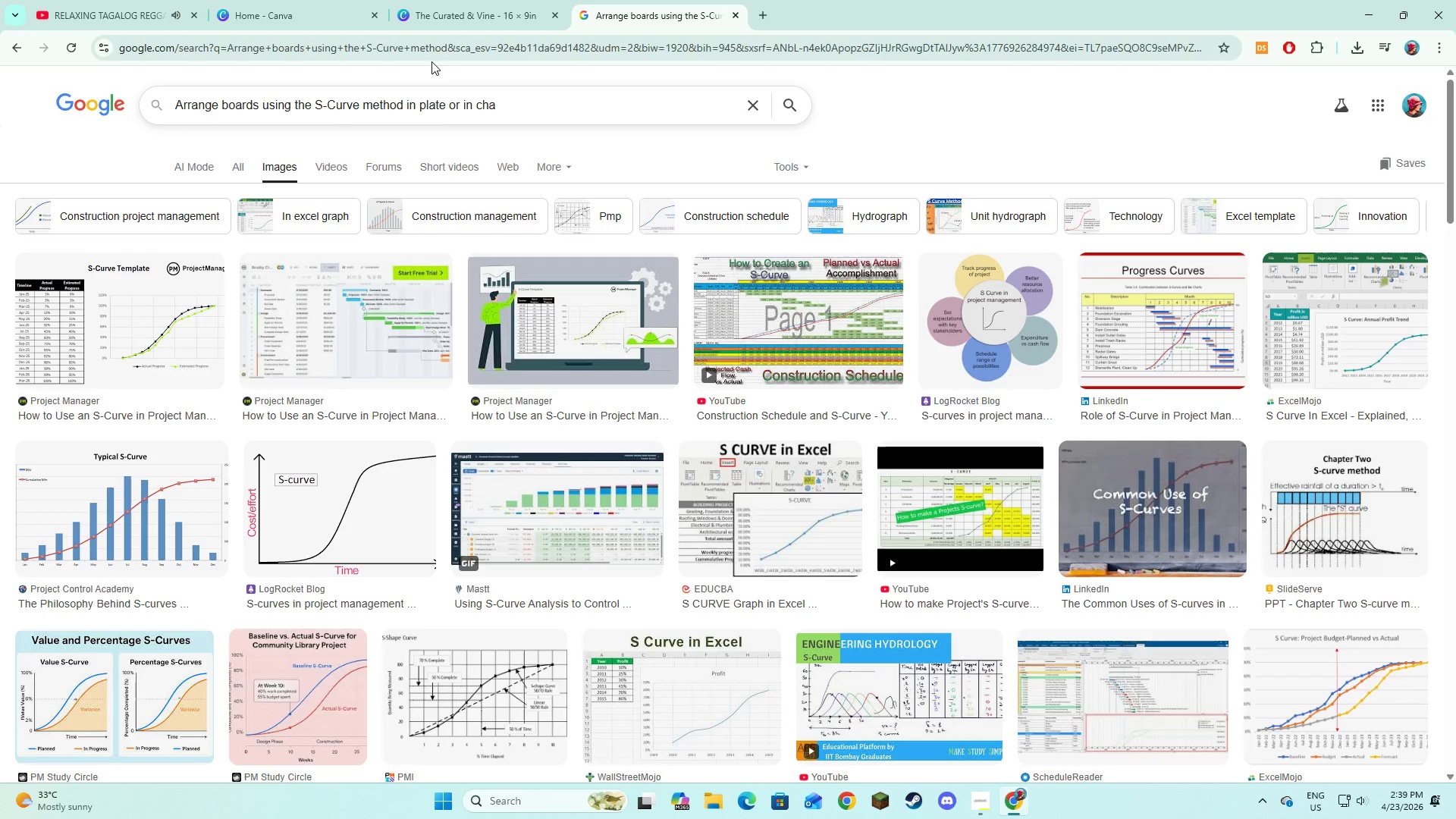 
left_click([491, 0])
 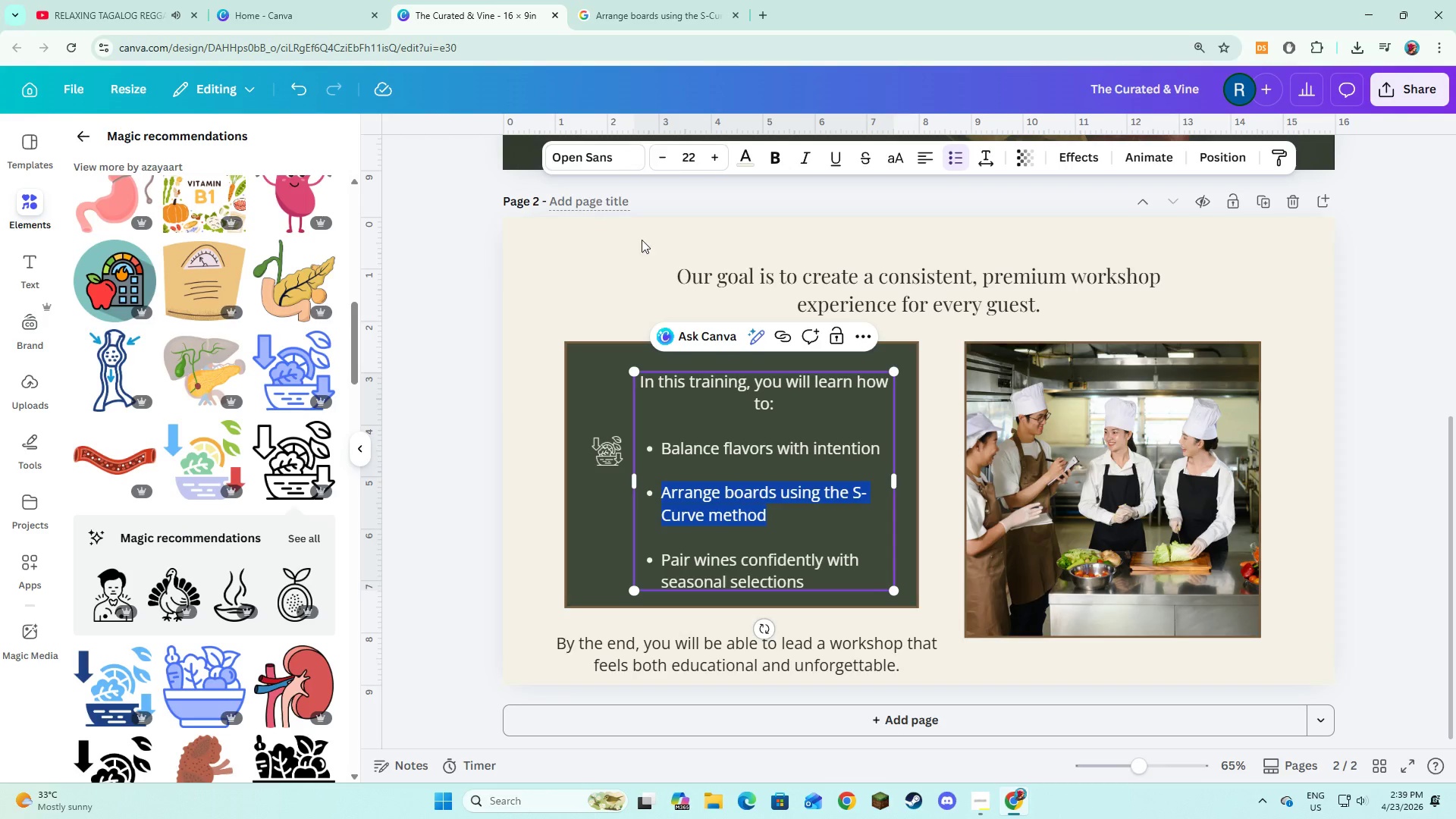 
left_click([690, 273])
 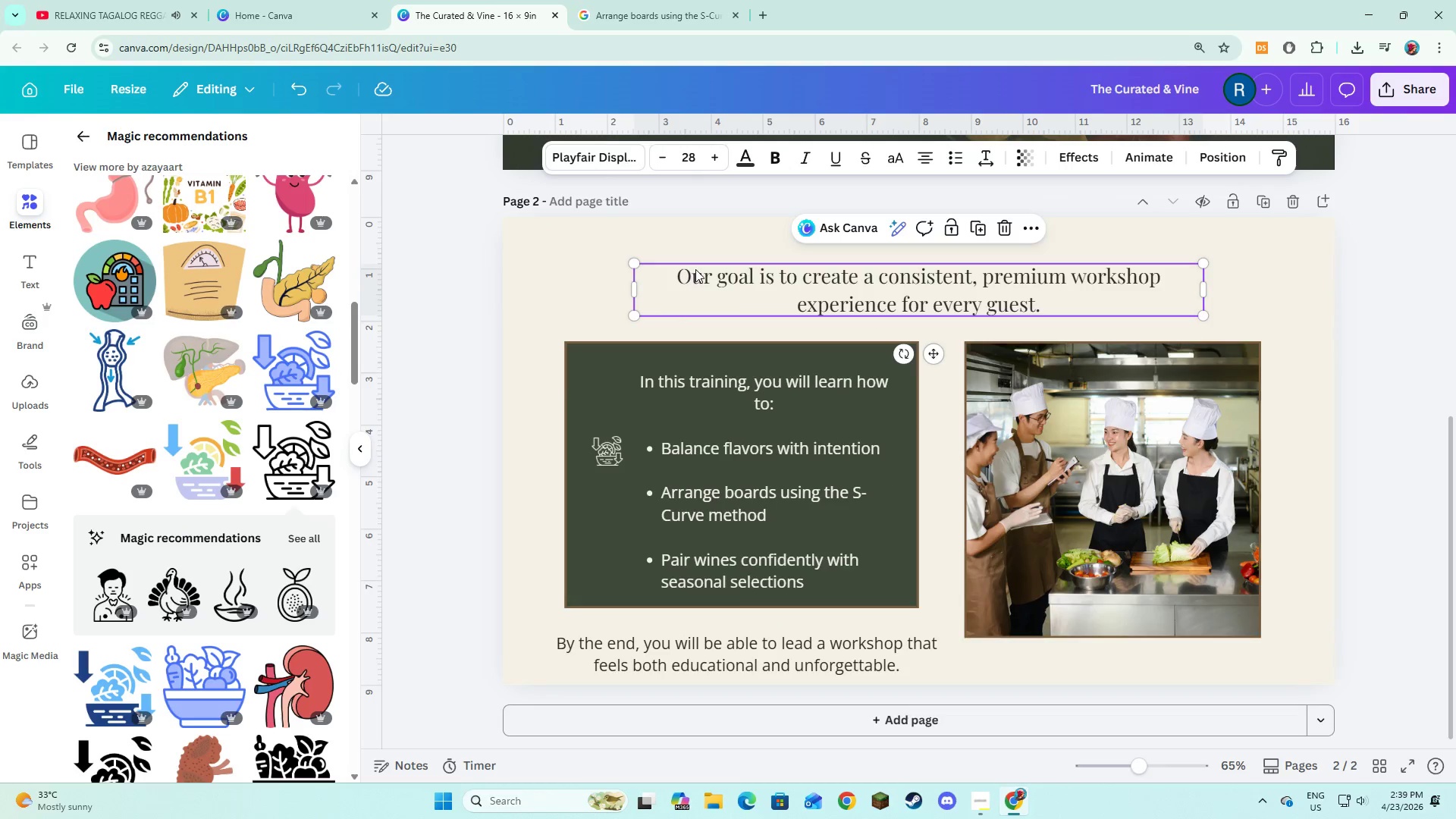 
scroll: coordinate [695, 269], scroll_direction: up, amount: 6.0
 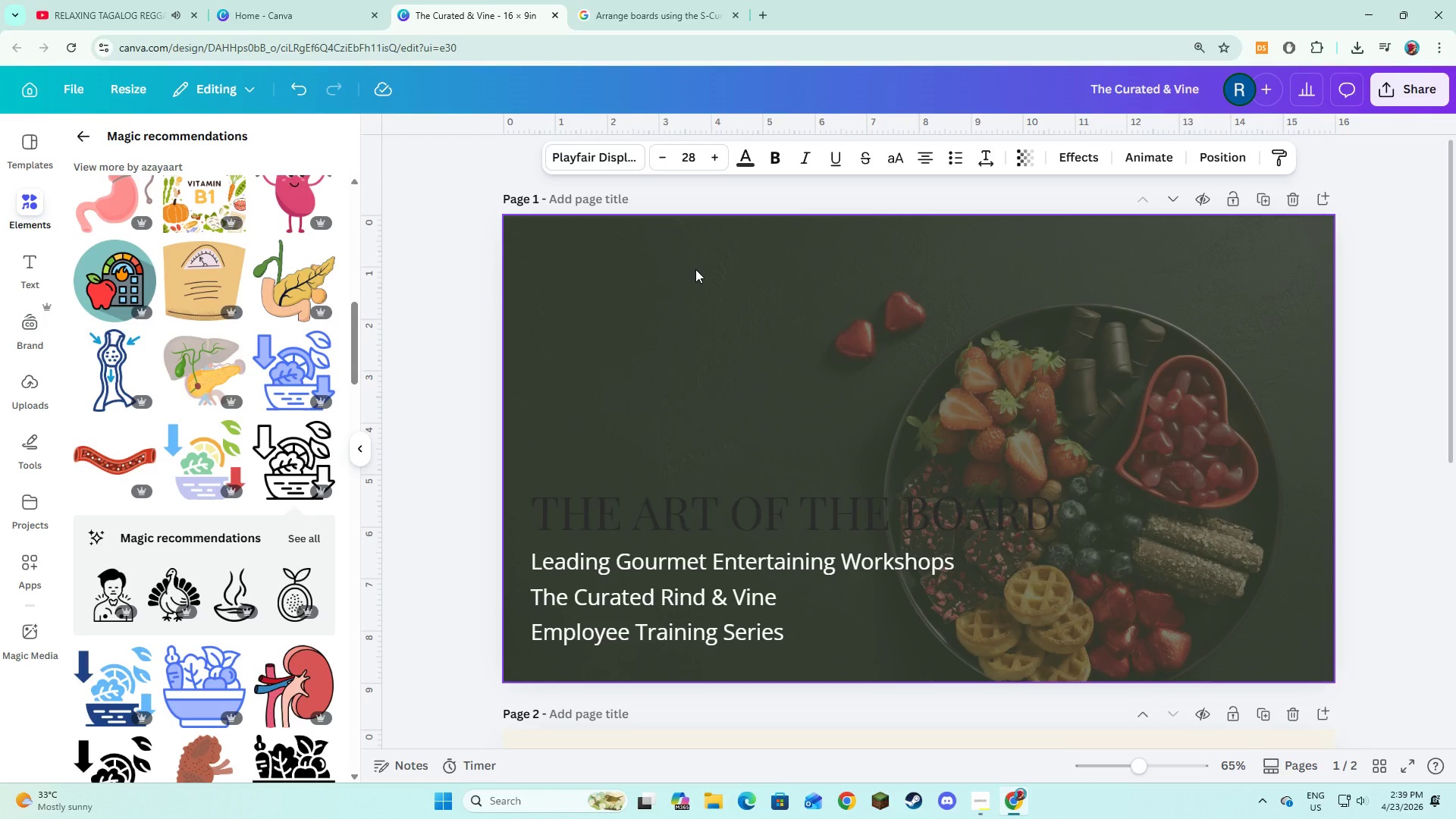 
wait(12.76)
 